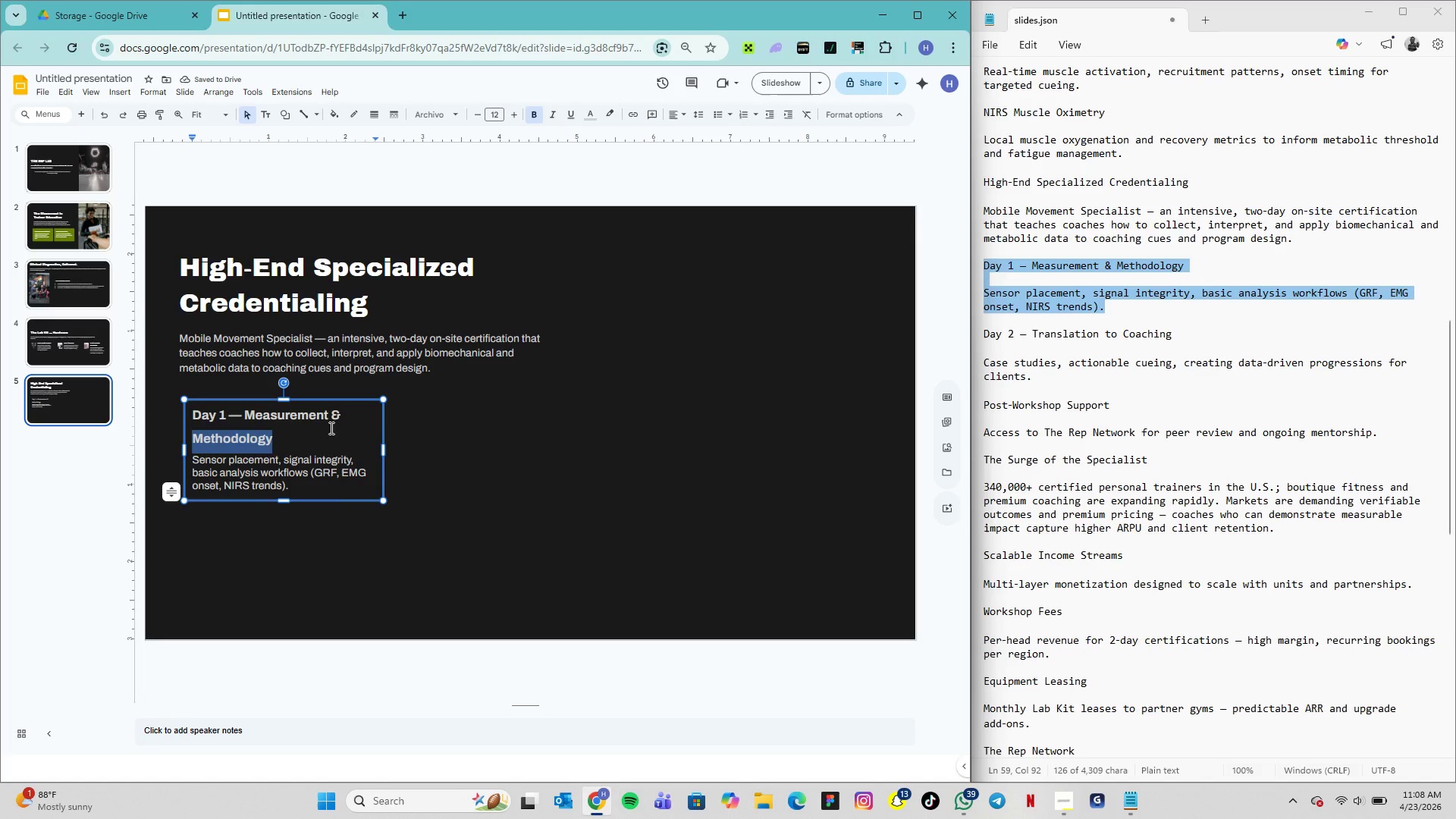 
left_click_drag(start_coordinate=[291, 484], to_coordinate=[190, 460])
 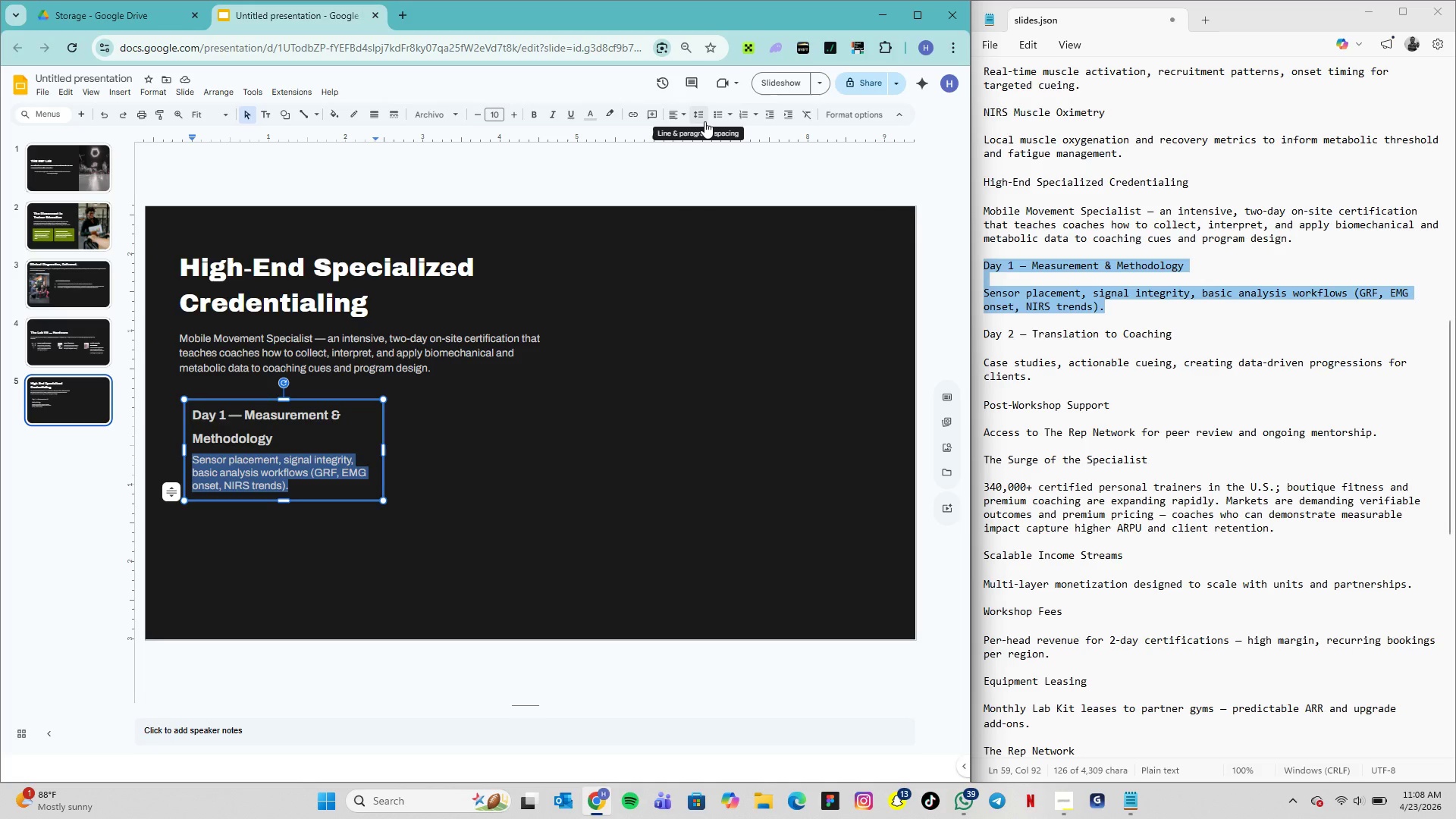 
left_click([704, 121])
 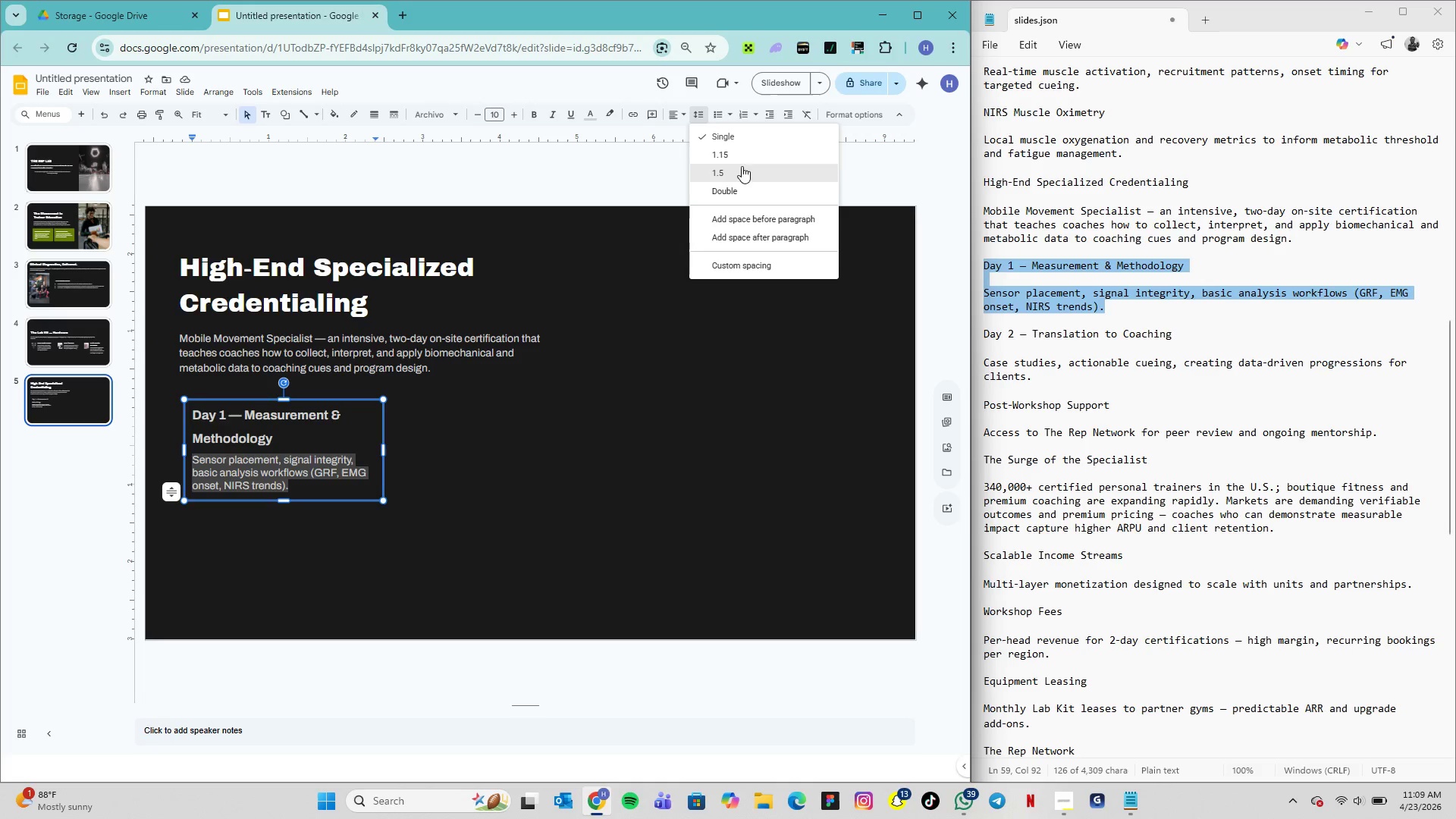 
left_click([736, 149])
 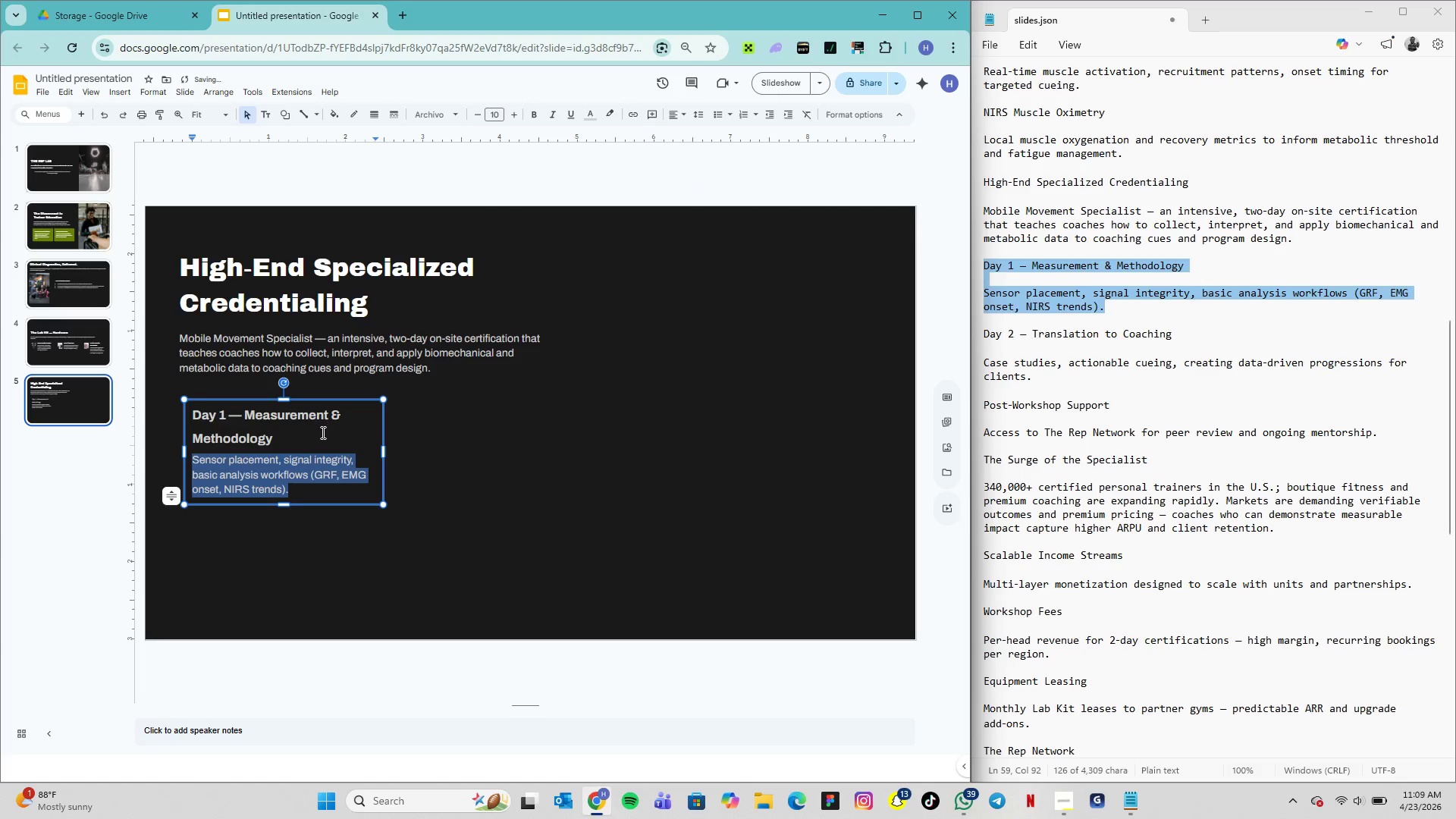 
left_click([278, 437])
 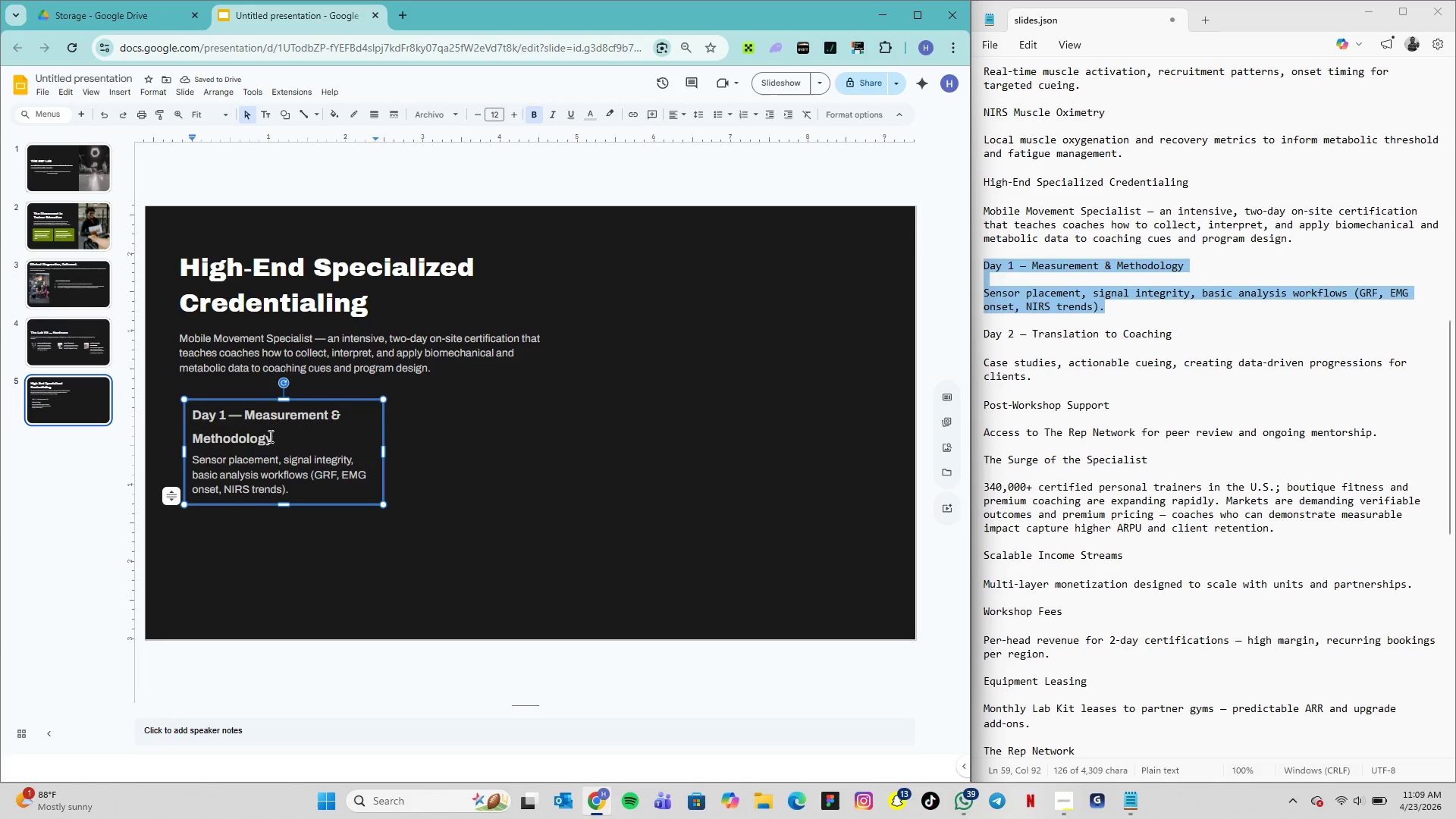 
left_click_drag(start_coordinate=[269, 436], to_coordinate=[225, 413])
 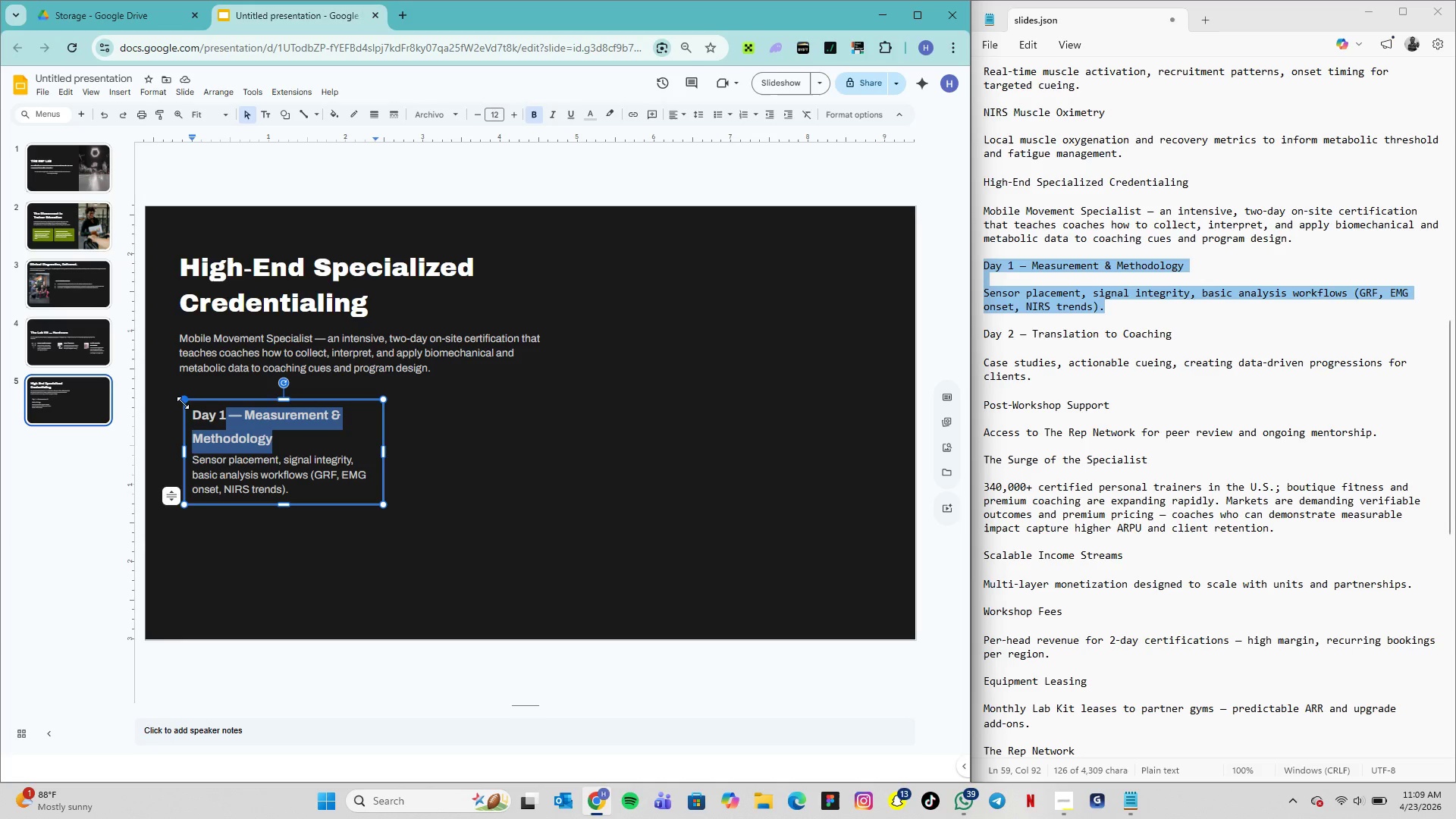 
left_click([183, 403])
 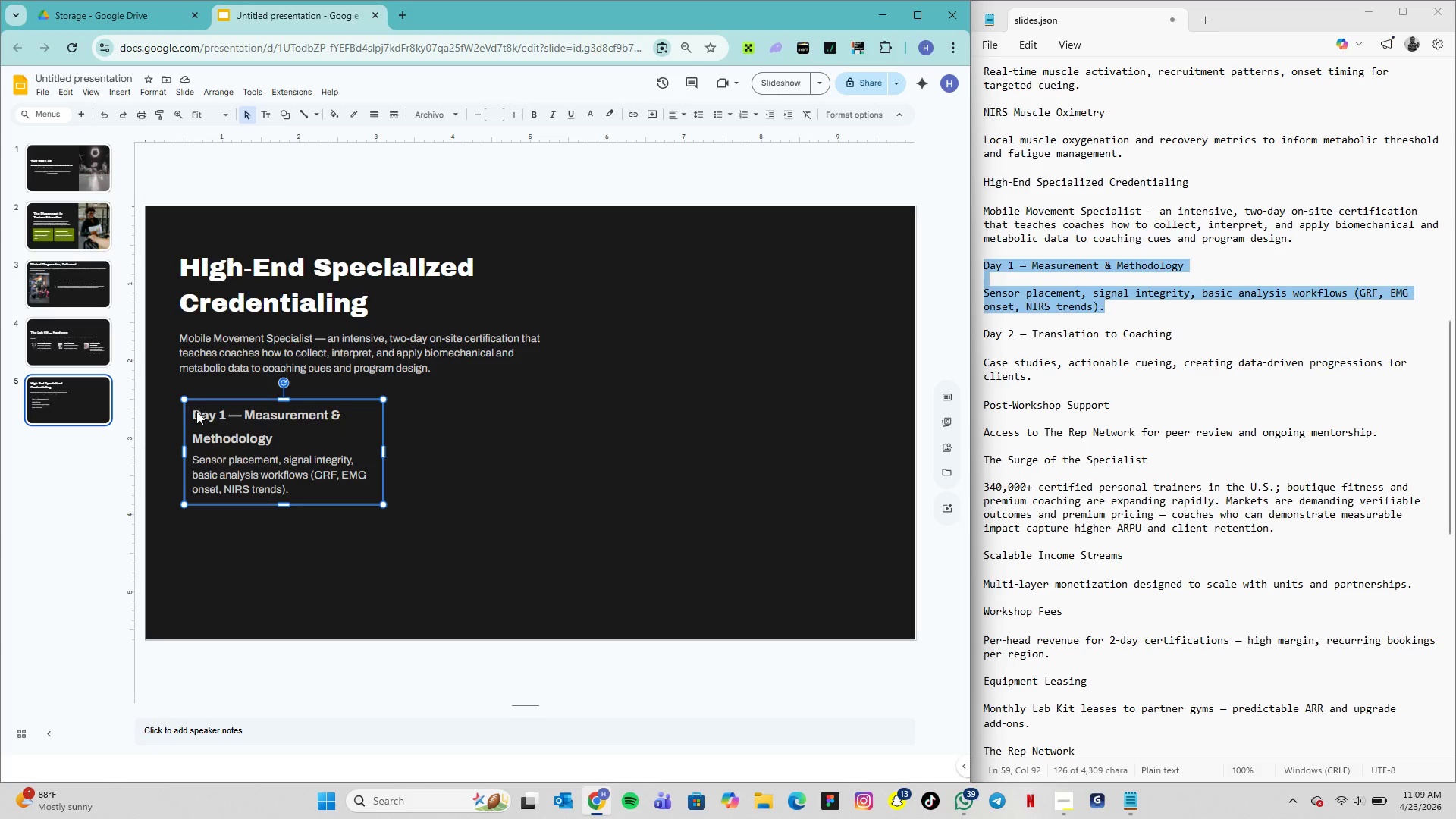 
left_click([196, 411])
 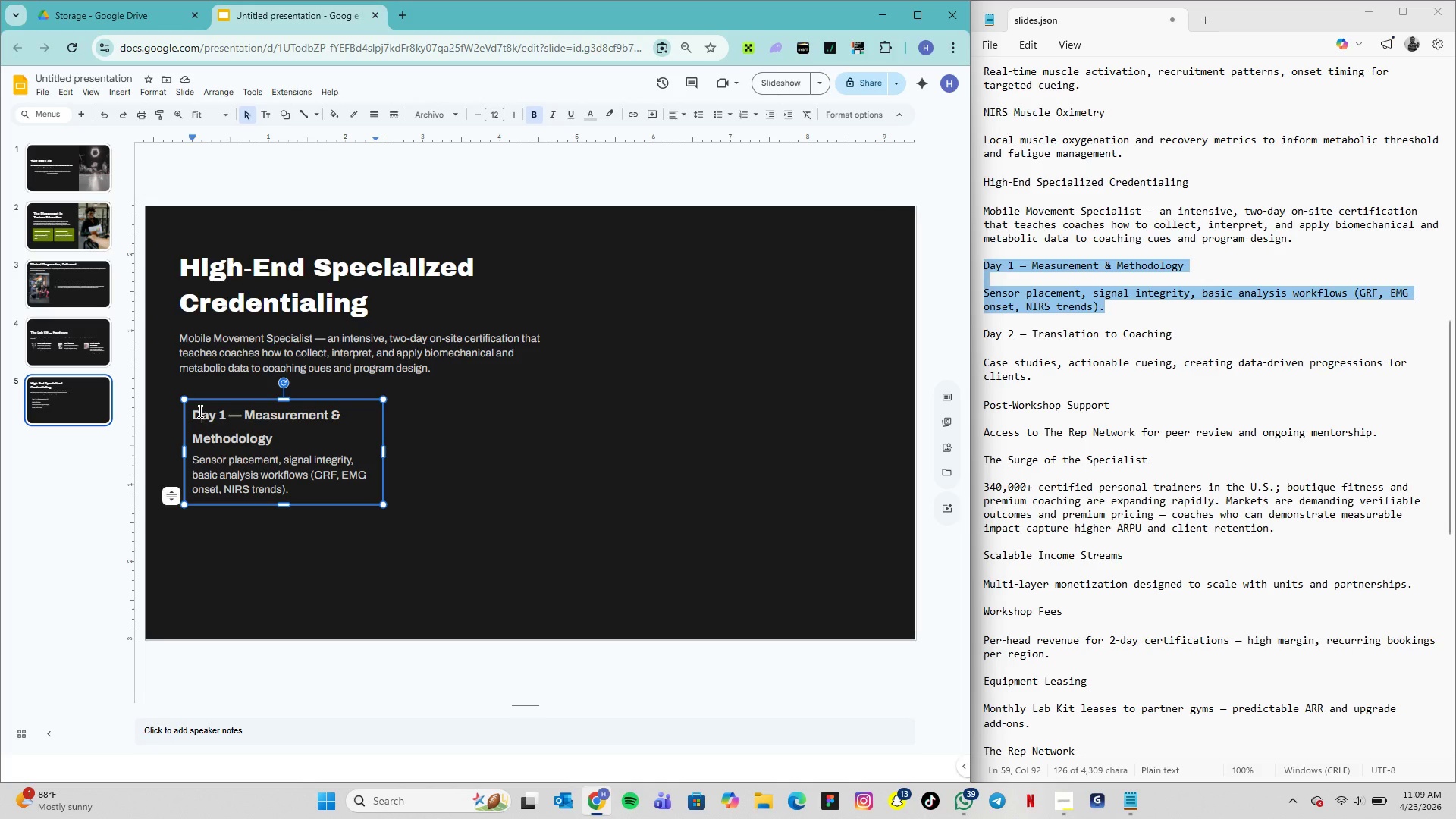 
double_click([199, 411])
 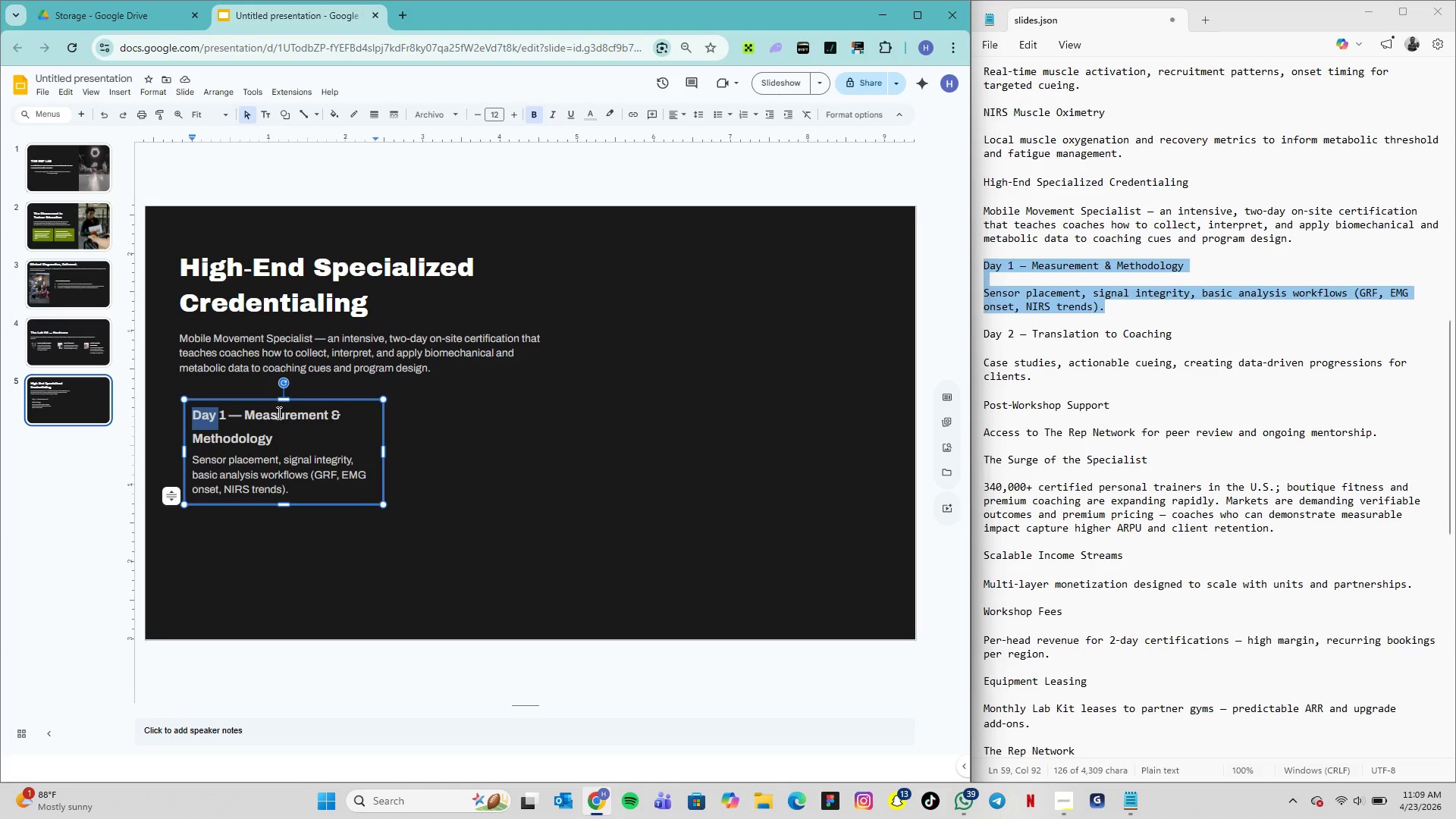 
double_click([278, 413])
 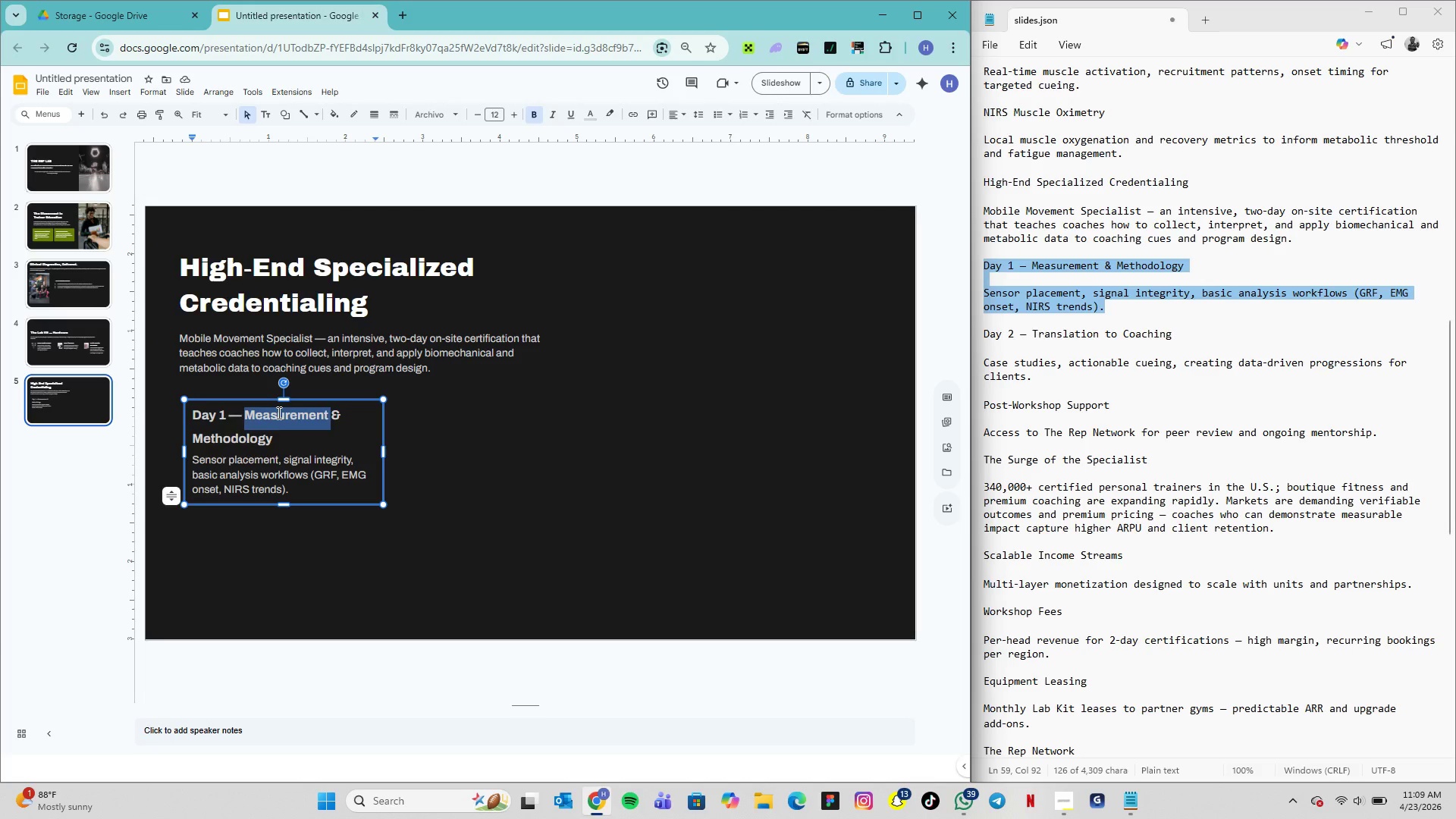 
triple_click([278, 413])
 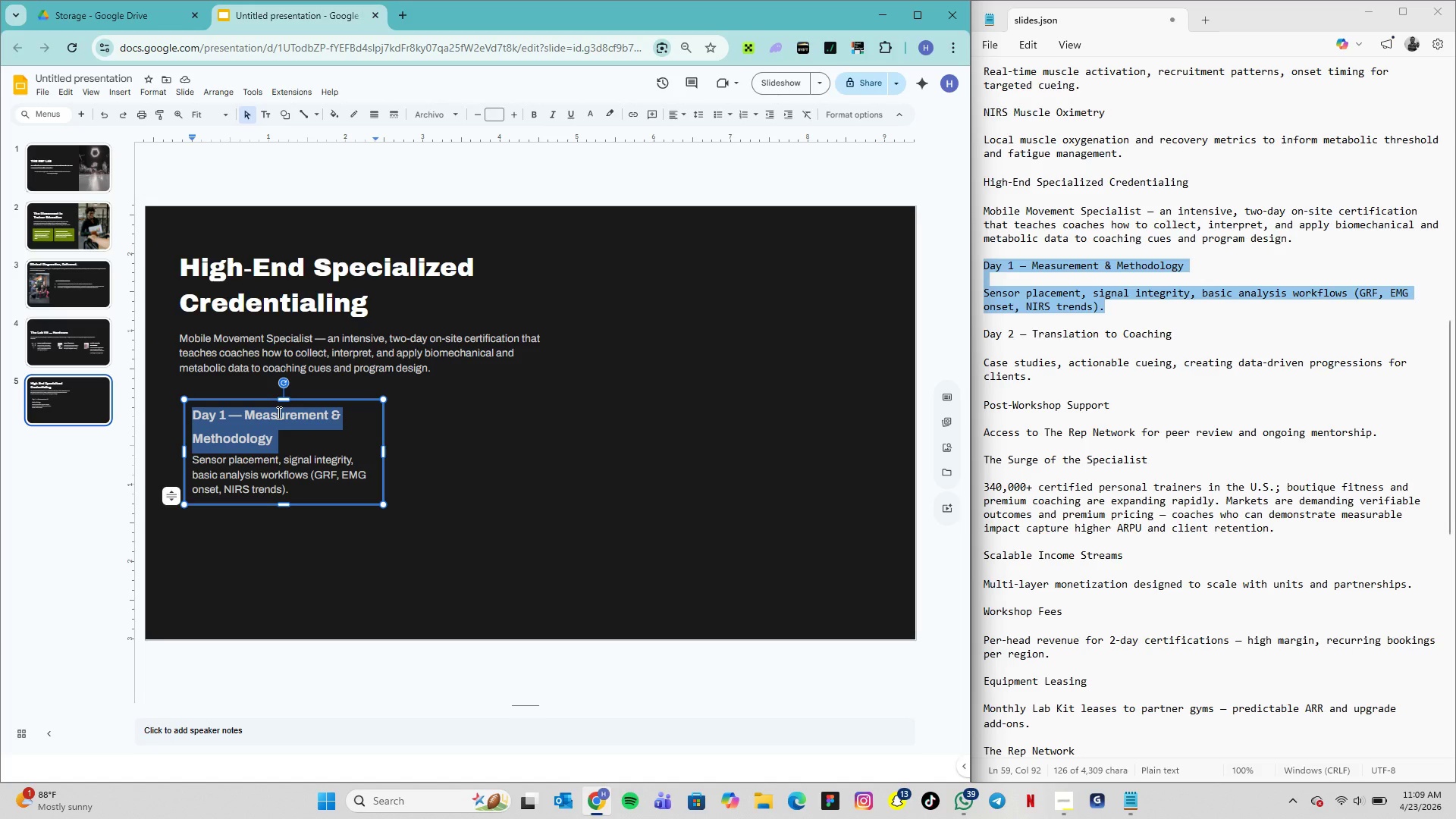 
left_click([278, 413])
 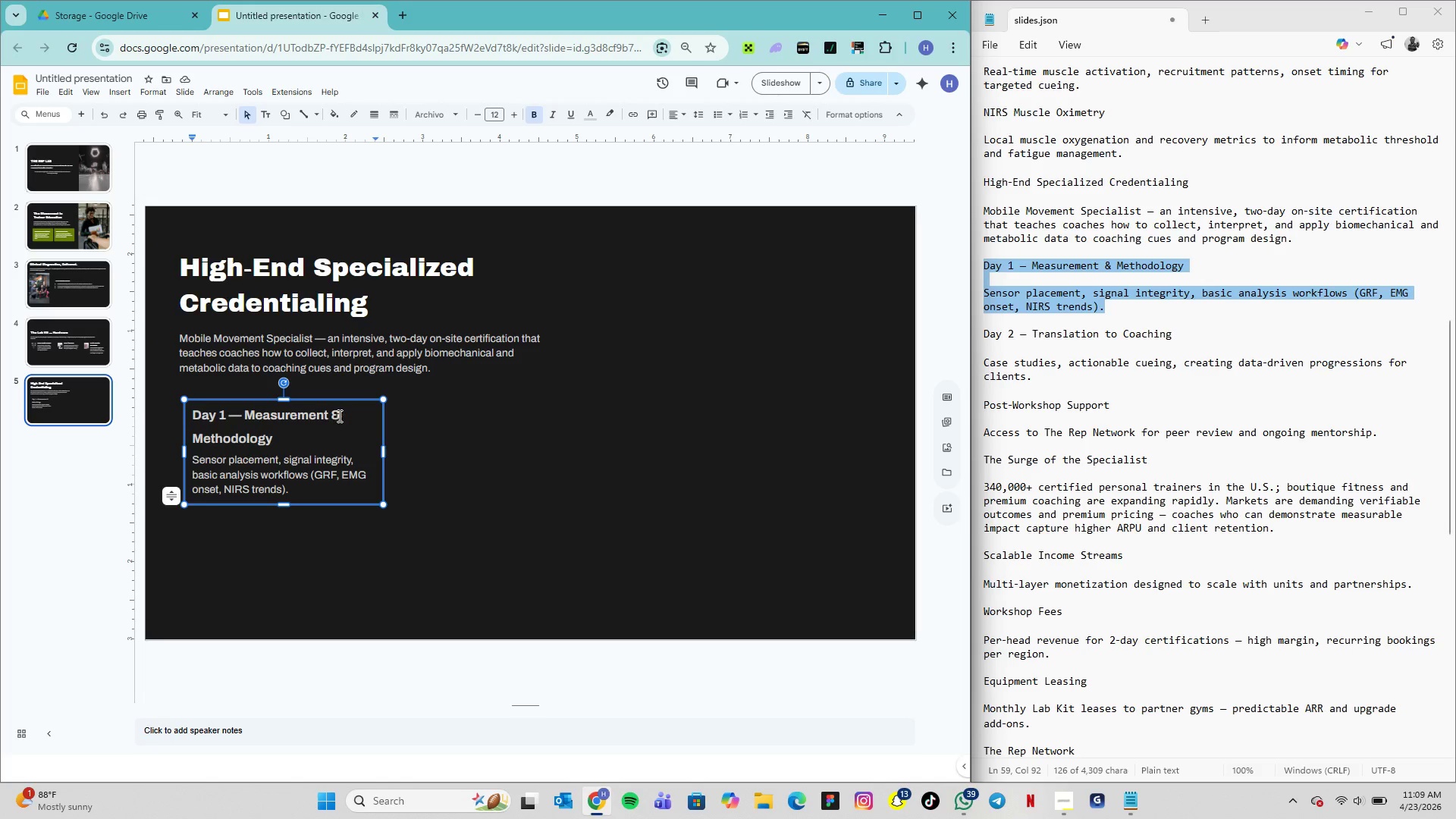 
left_click_drag(start_coordinate=[341, 413], to_coordinate=[190, 416])
 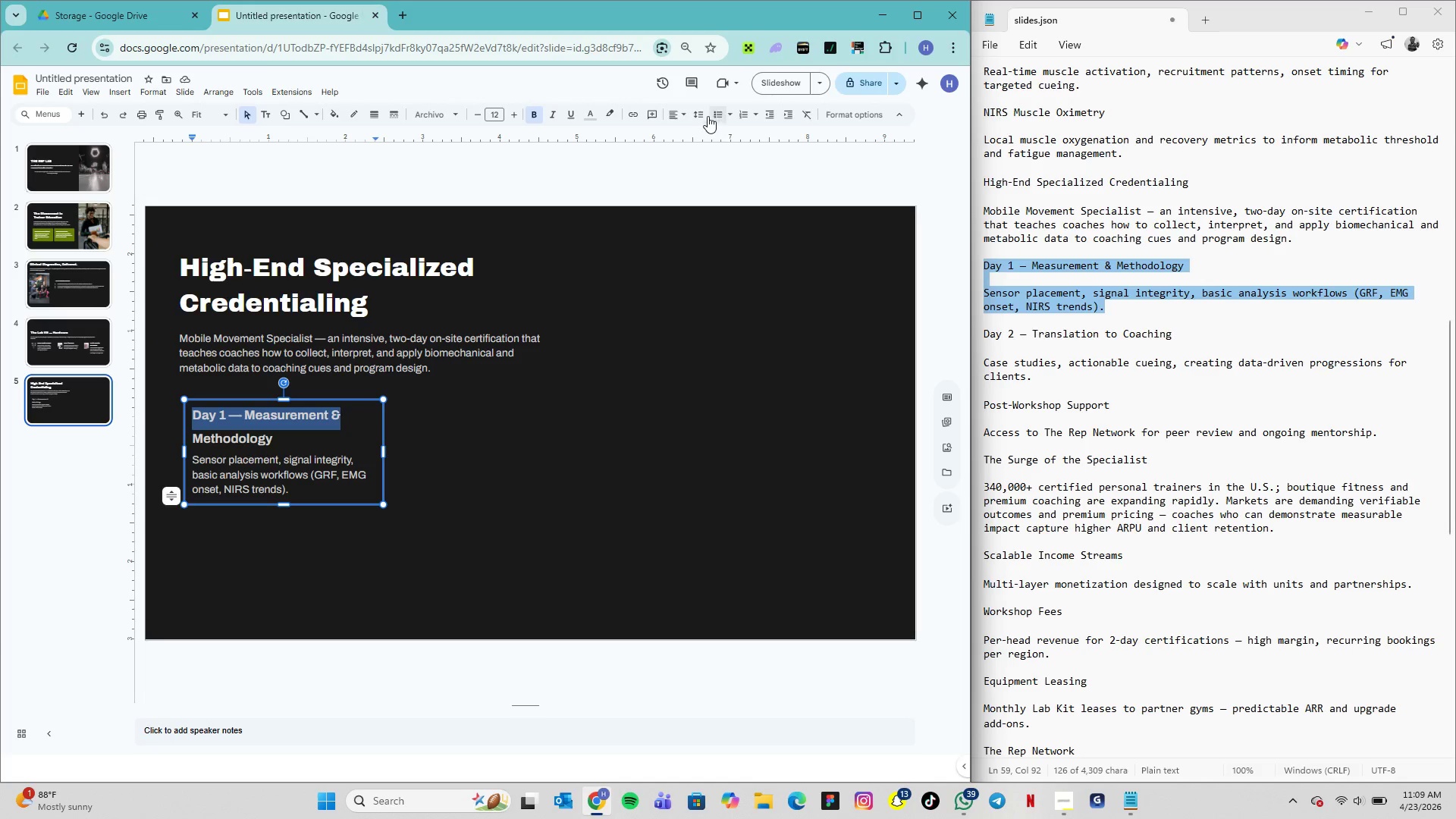 
left_click([695, 116])
 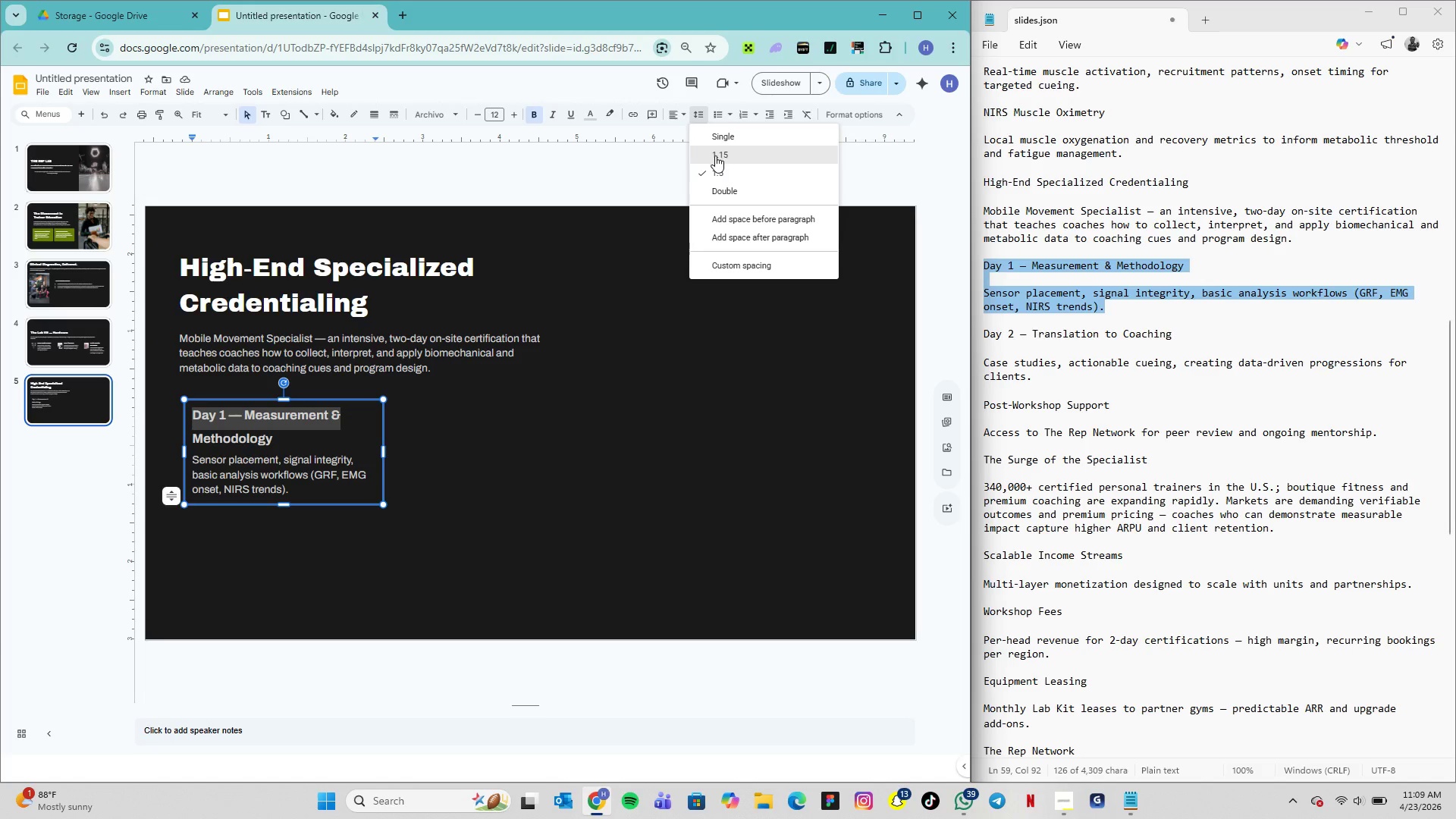 
left_click([715, 155])
 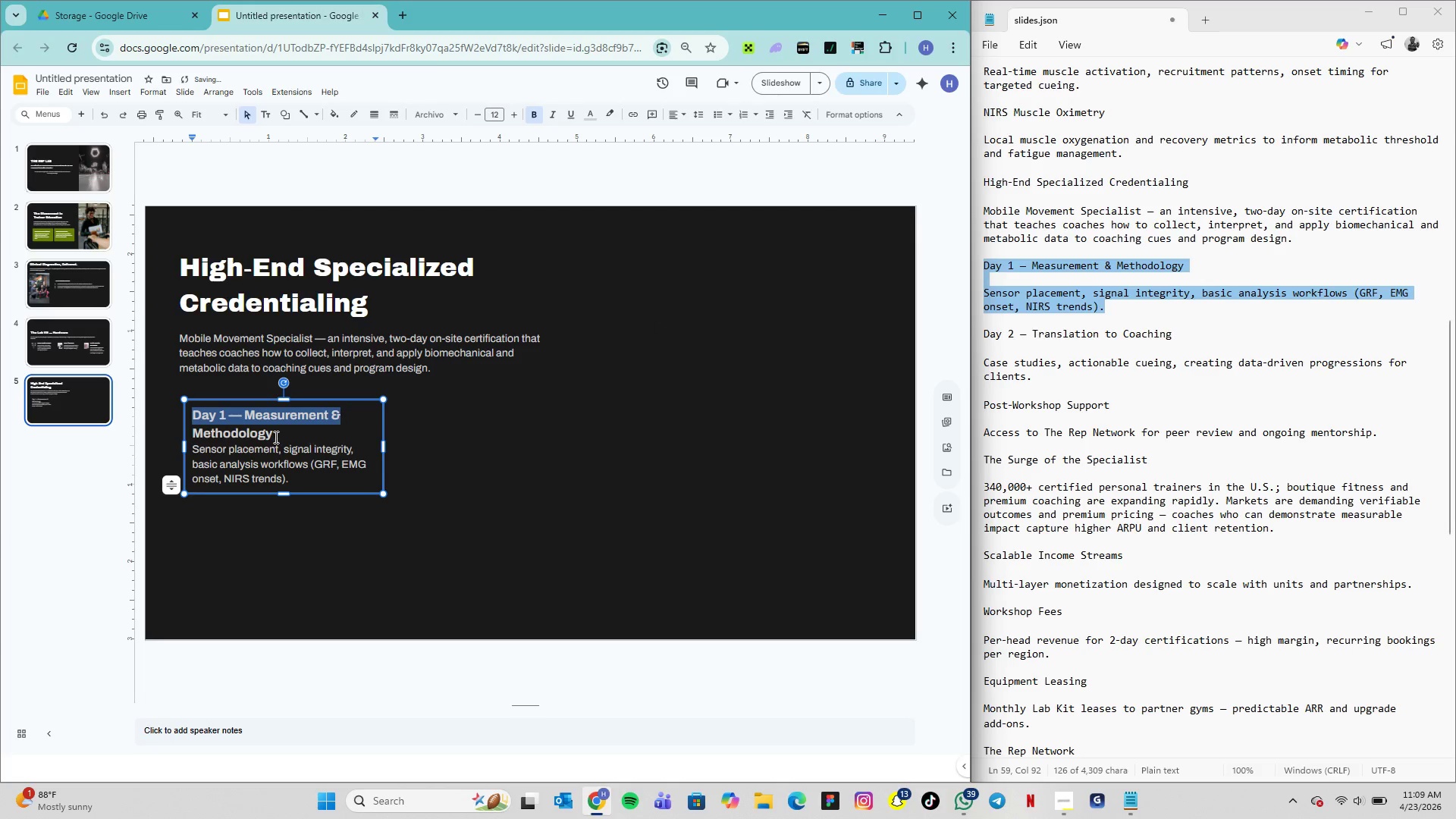 
left_click_drag(start_coordinate=[276, 435], to_coordinate=[178, 429])
 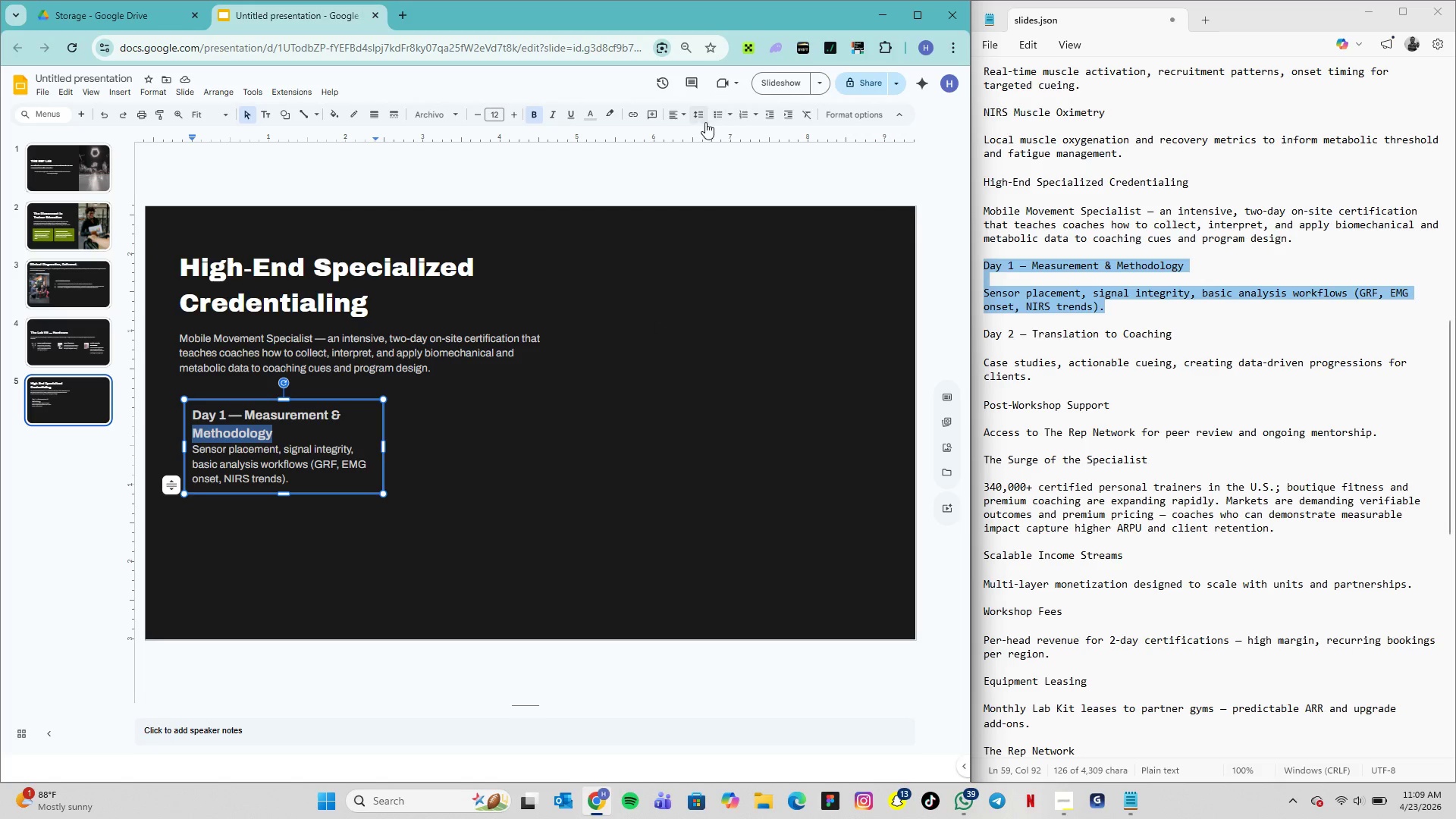 
left_click([701, 118])
 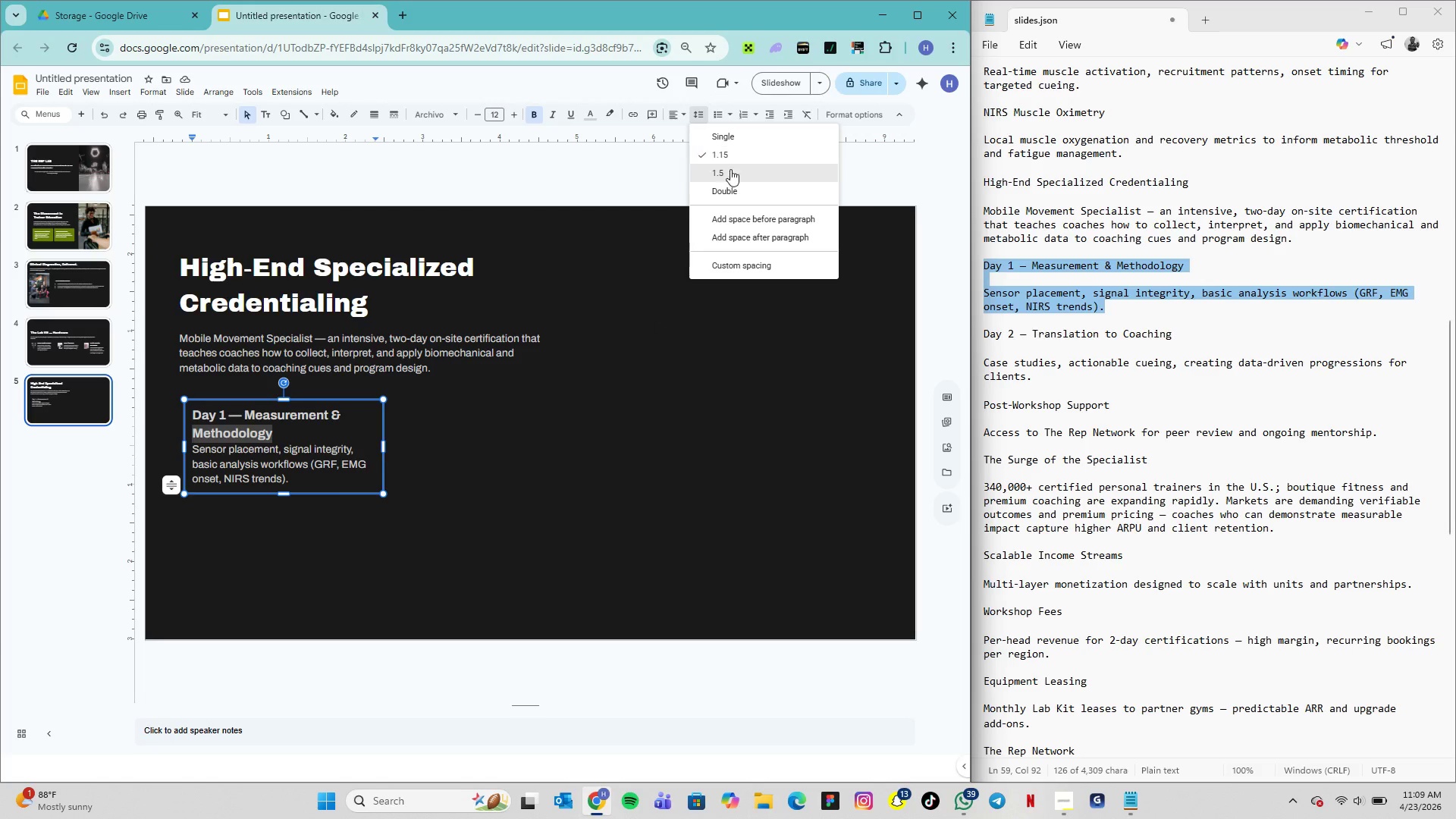 
left_click([730, 172])
 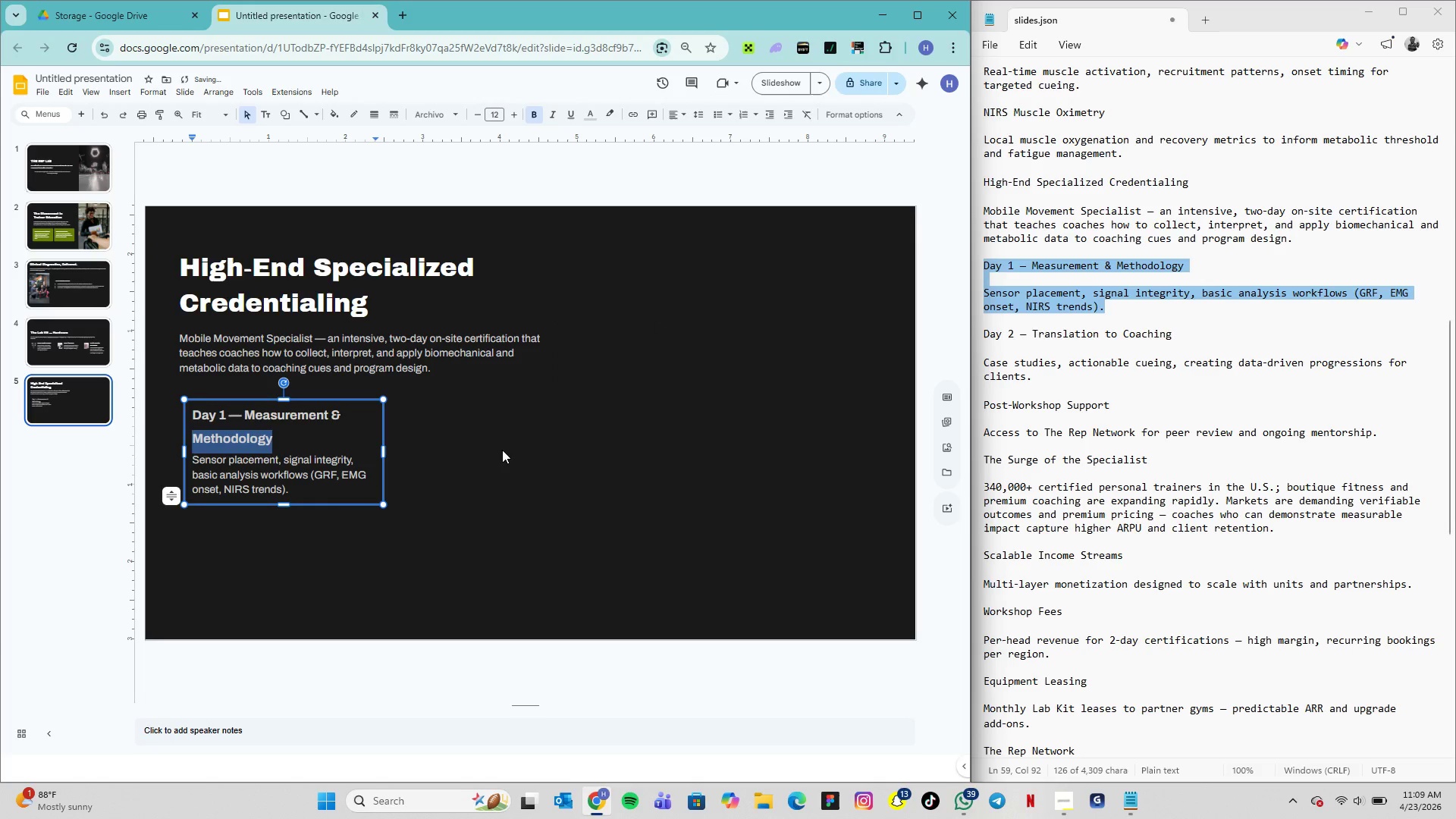 
left_click([454, 470])
 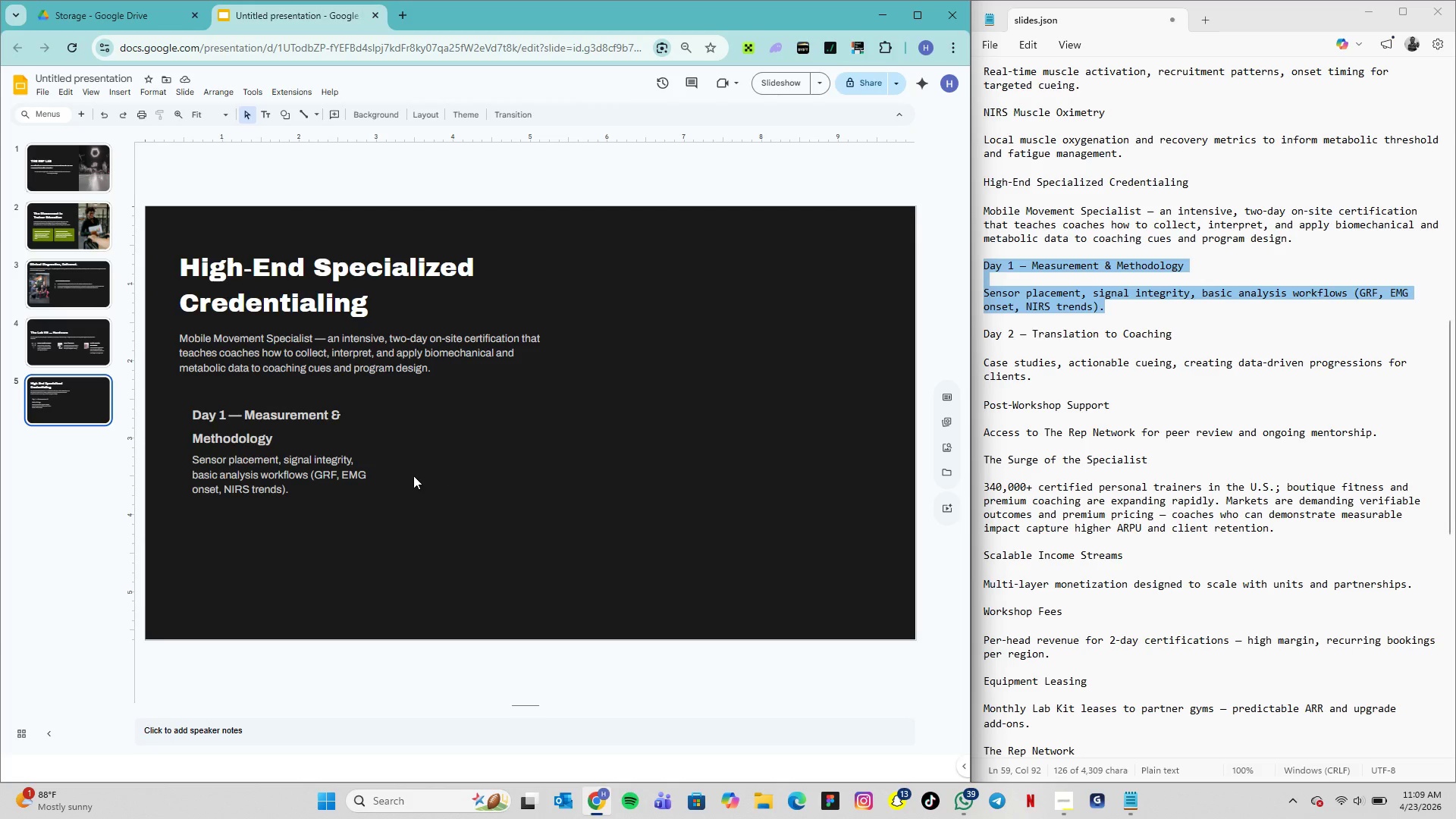 
wait(6.7)
 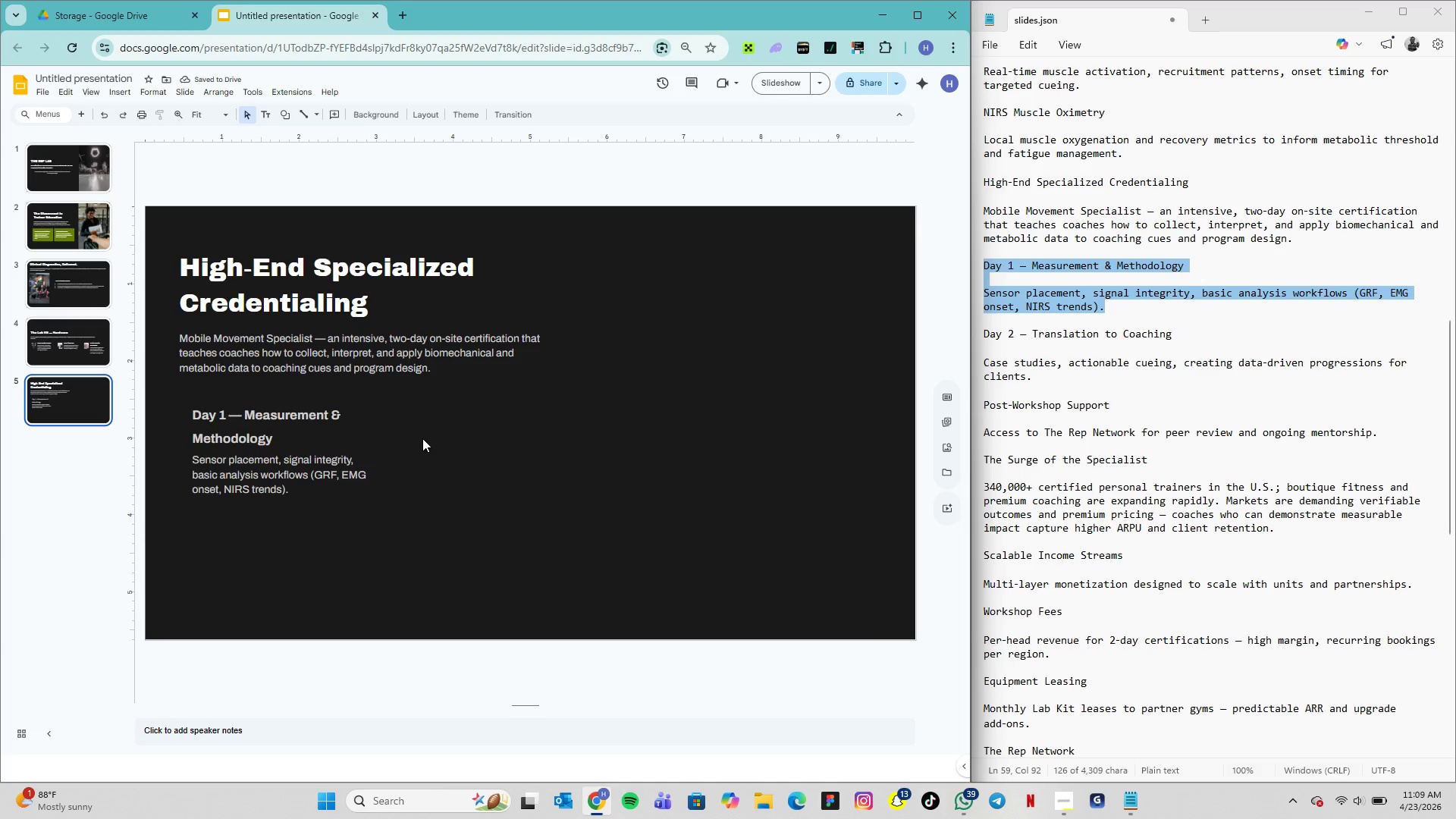 
left_click_drag(start_coordinate=[289, 404], to_coordinate=[289, 417])
 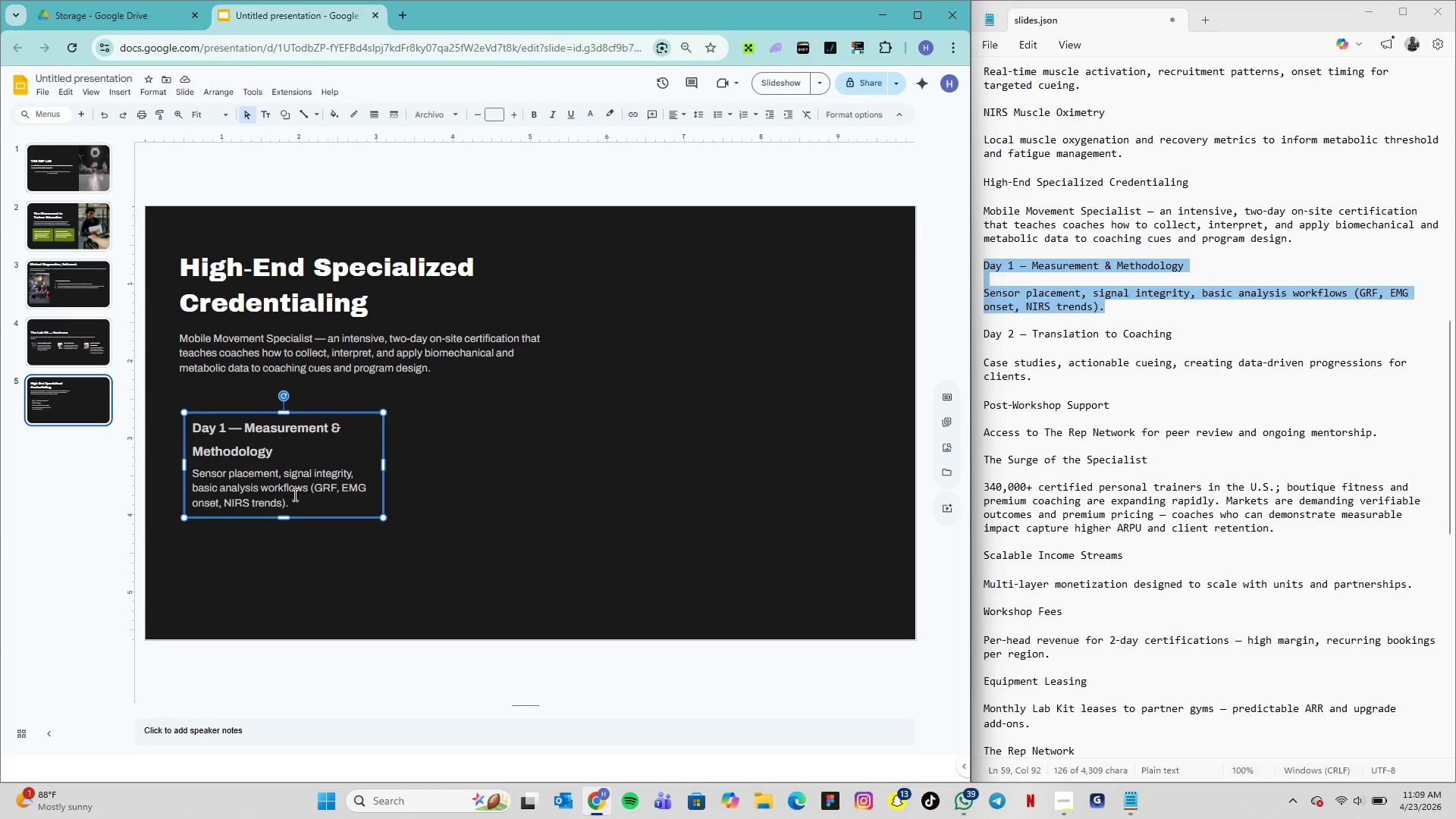 
wait(12.09)
 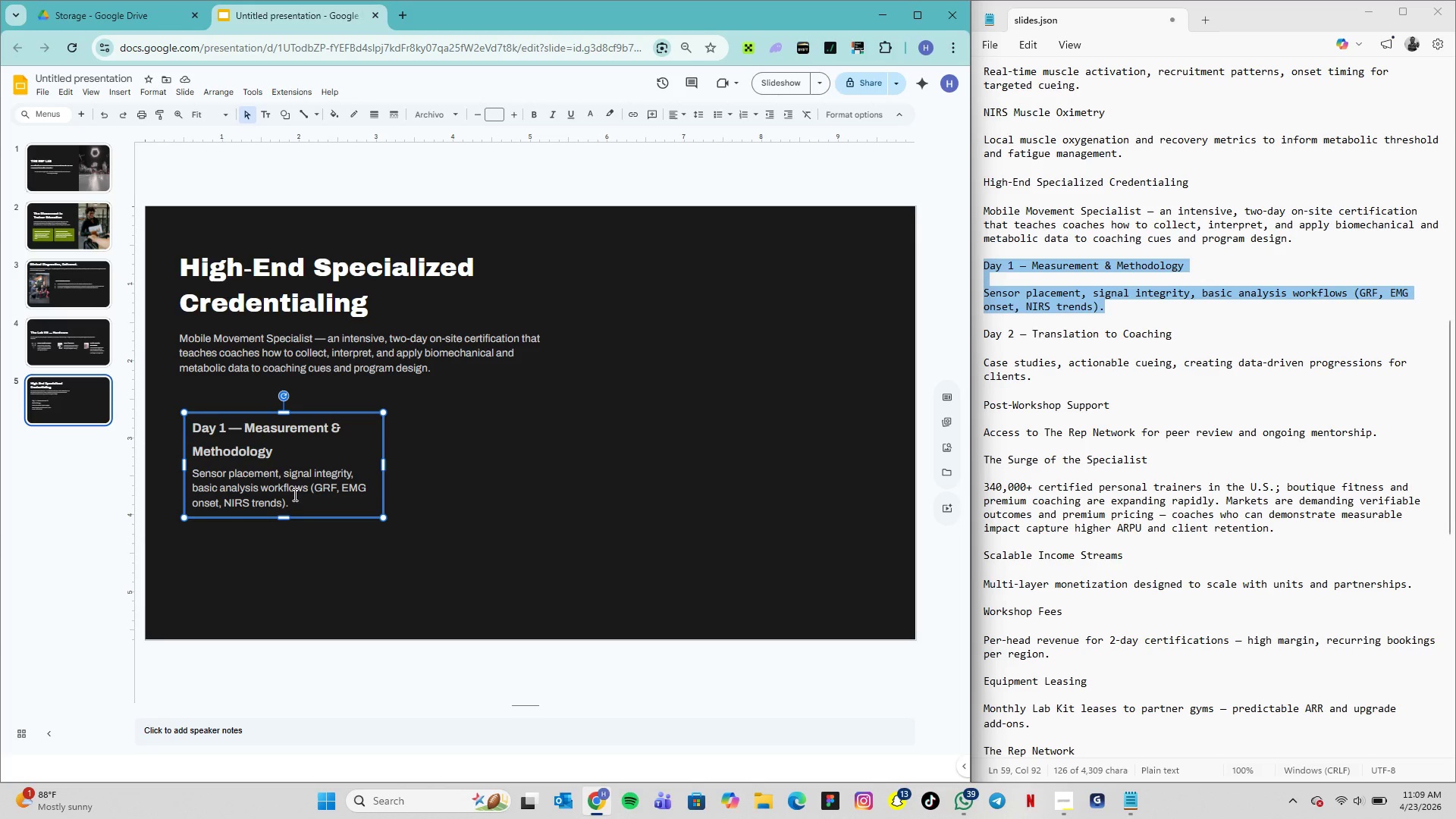 
left_click_drag(start_coordinate=[256, 249], to_coordinate=[258, 232])
 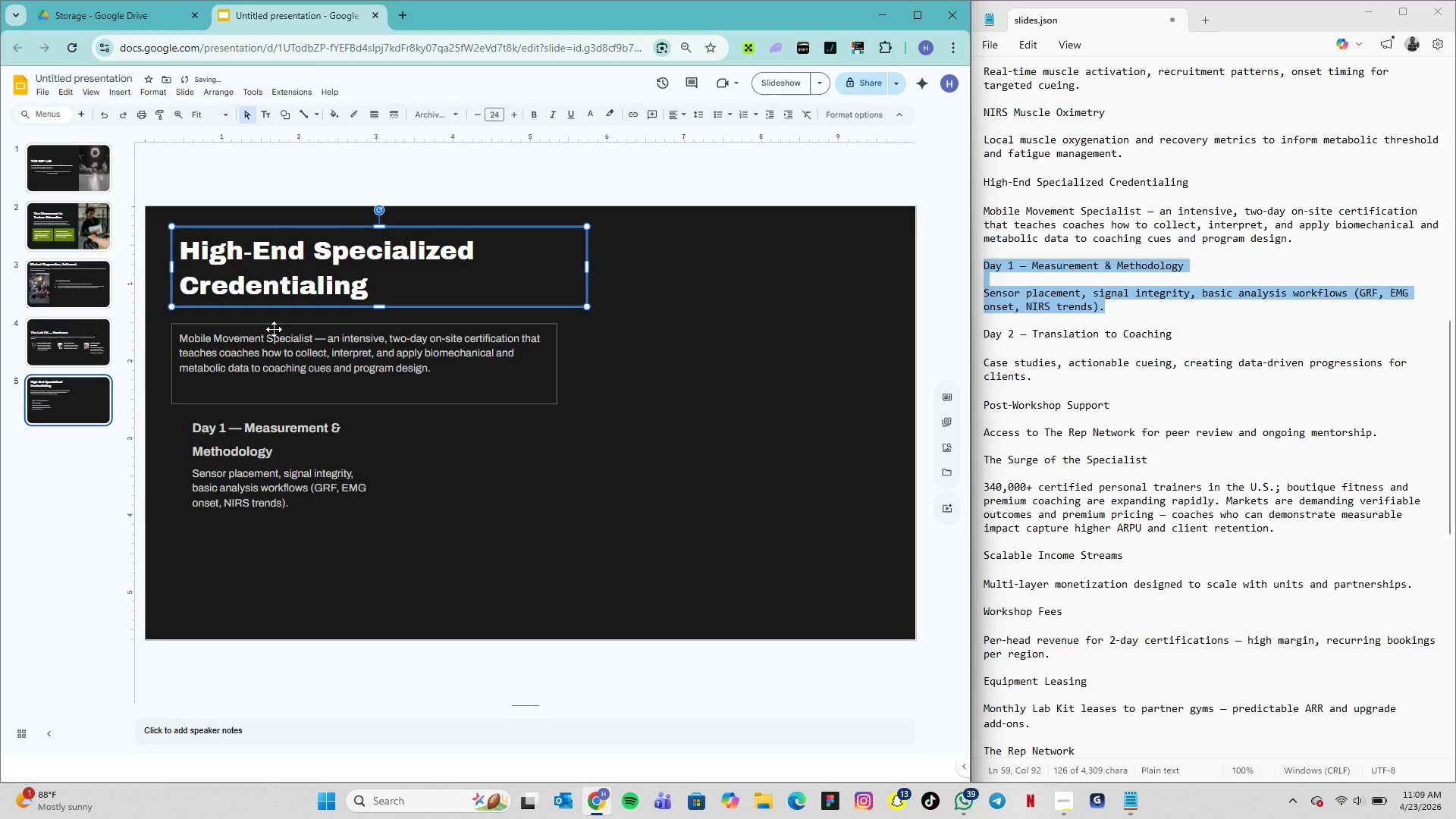 
left_click_drag(start_coordinate=[274, 329], to_coordinate=[272, 312])
 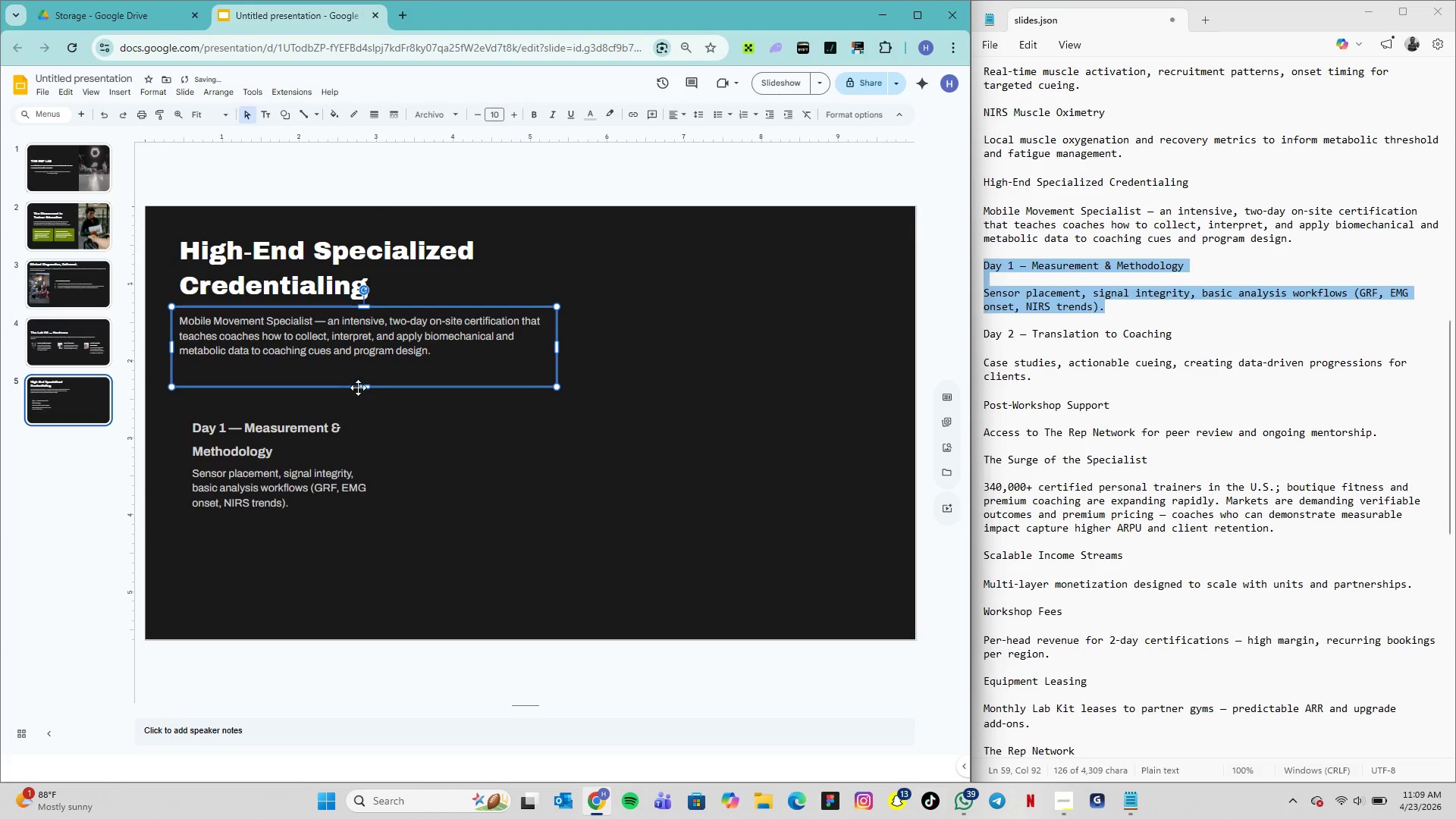 
left_click_drag(start_coordinate=[366, 388], to_coordinate=[366, 368])
 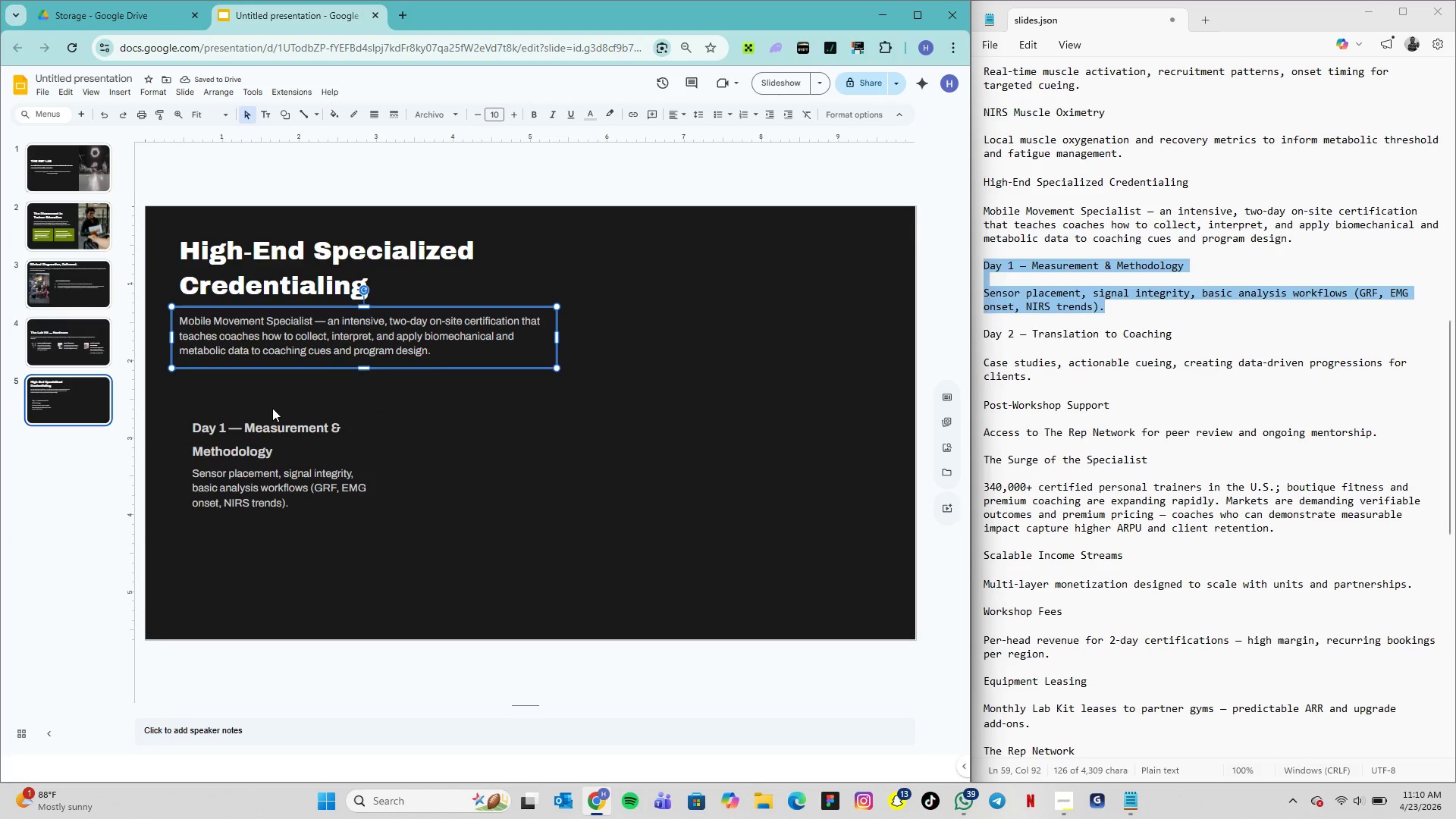 
left_click_drag(start_coordinate=[277, 414], to_coordinate=[273, 374])
 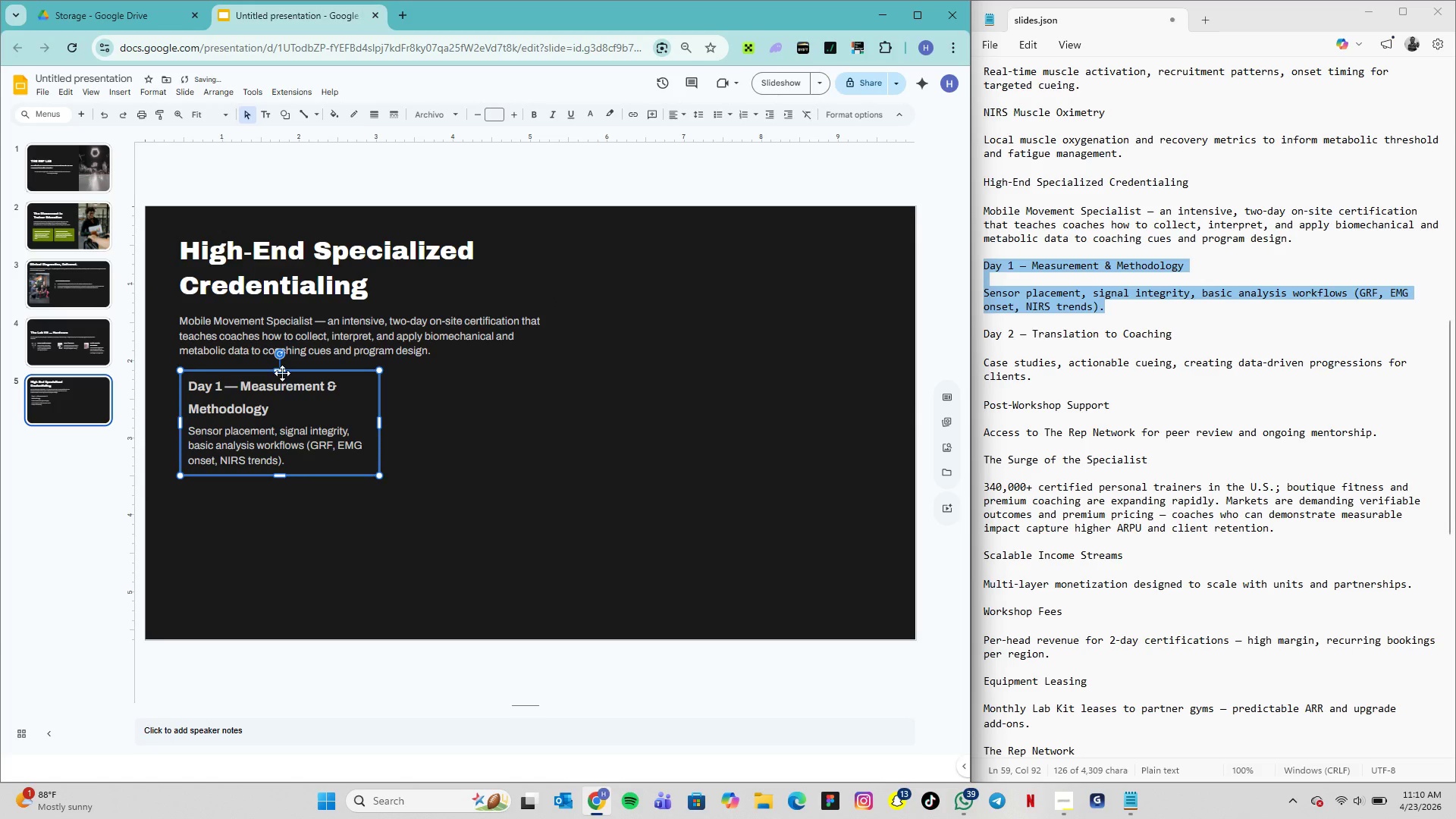 
left_click_drag(start_coordinate=[278, 377], to_coordinate=[278, 389])
 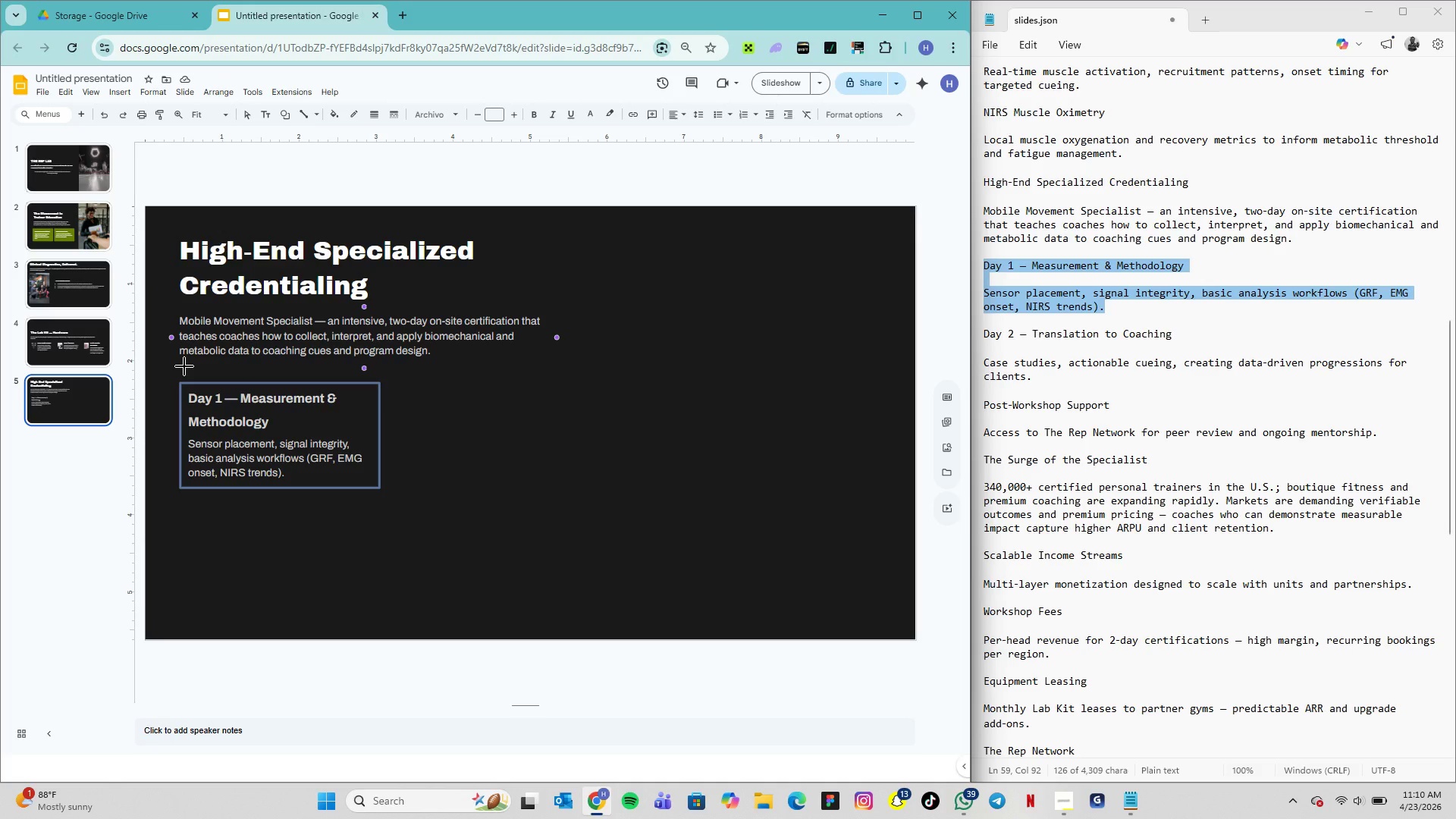 
wait(11.69)
 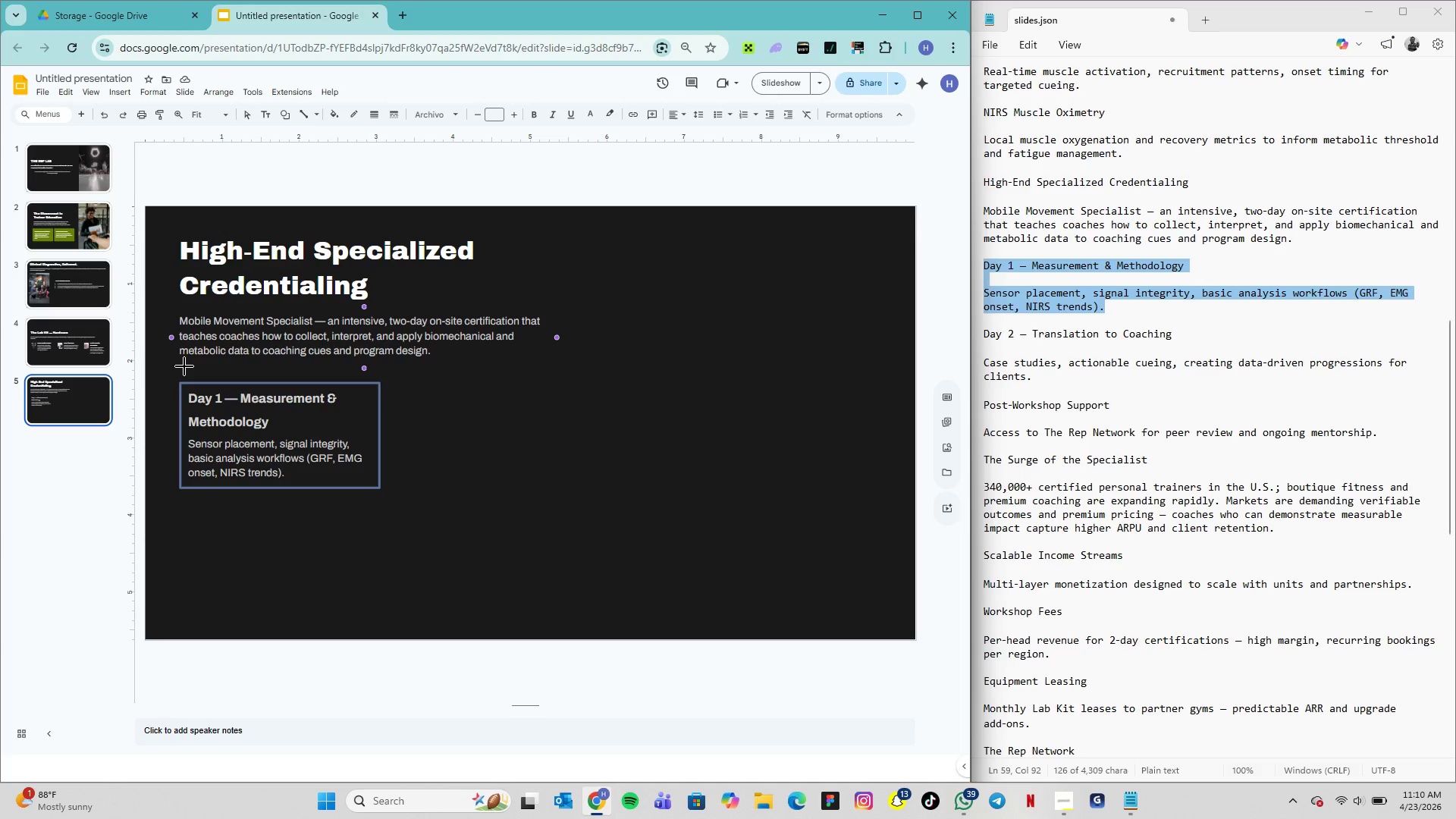 
left_click_drag(start_coordinate=[179, 369], to_coordinate=[379, 369])
 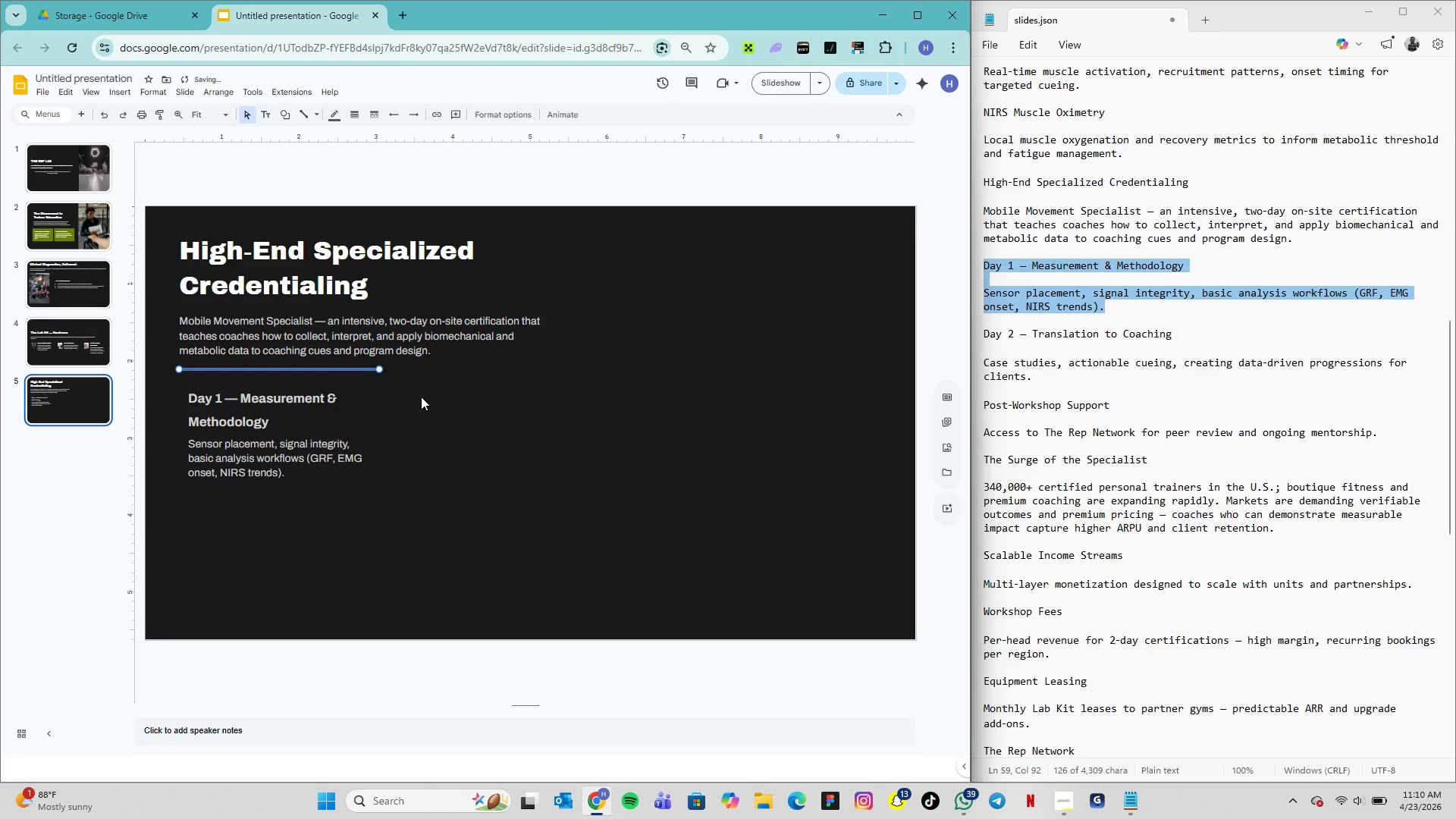 
hold_key(key=ShiftLeft, duration=3.86)
 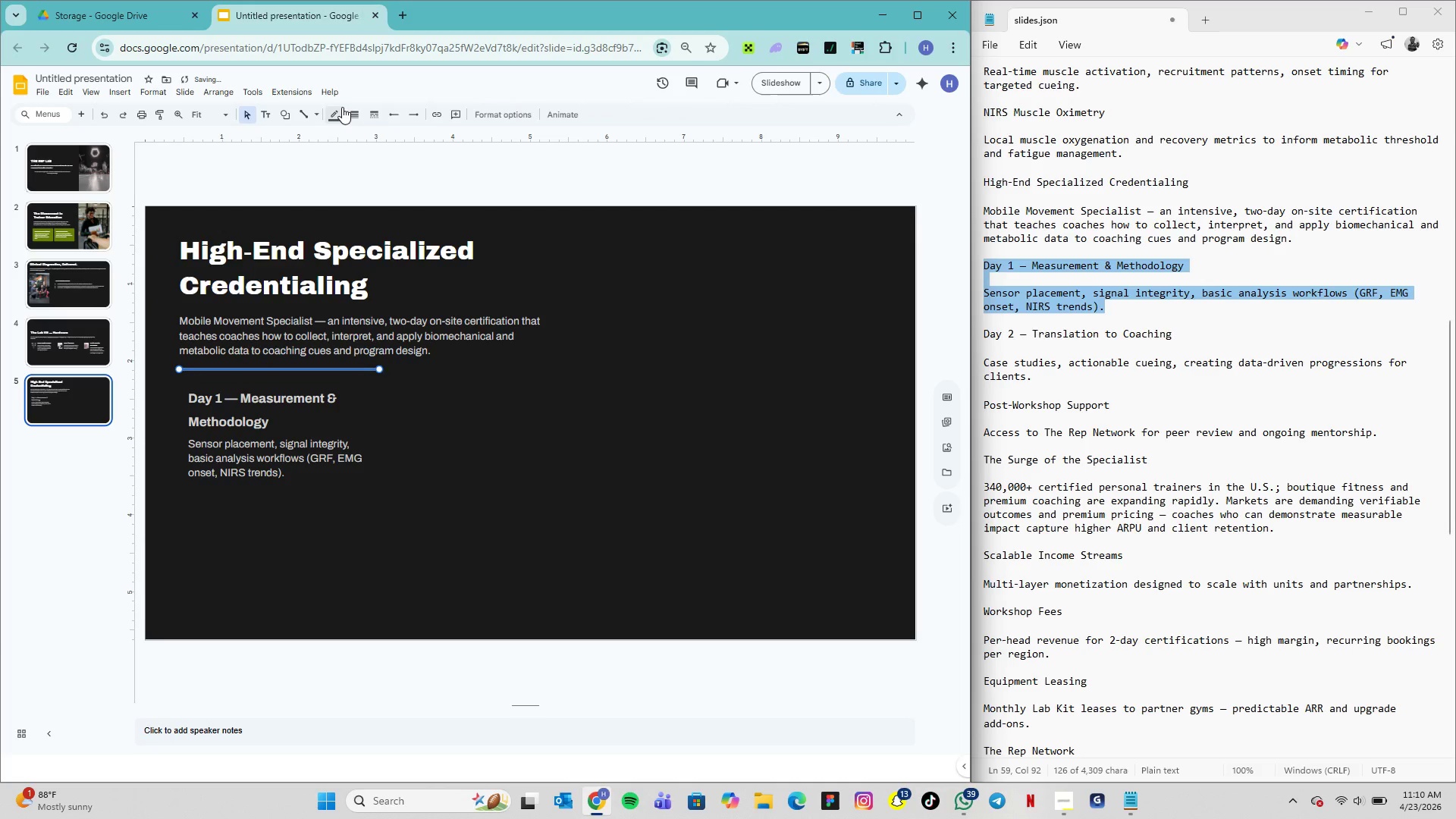 
left_click([354, 110])
 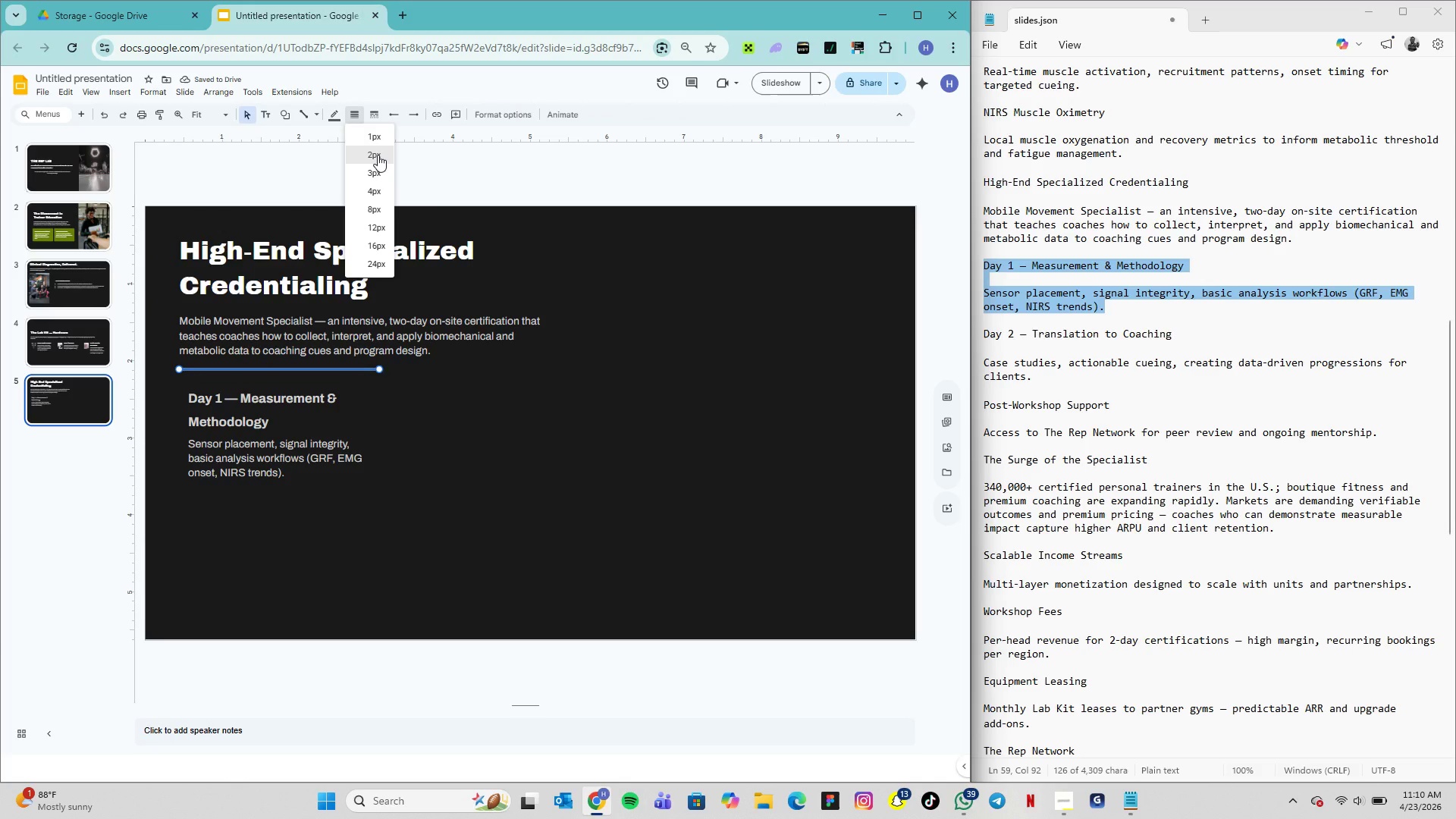 
left_click([378, 155])
 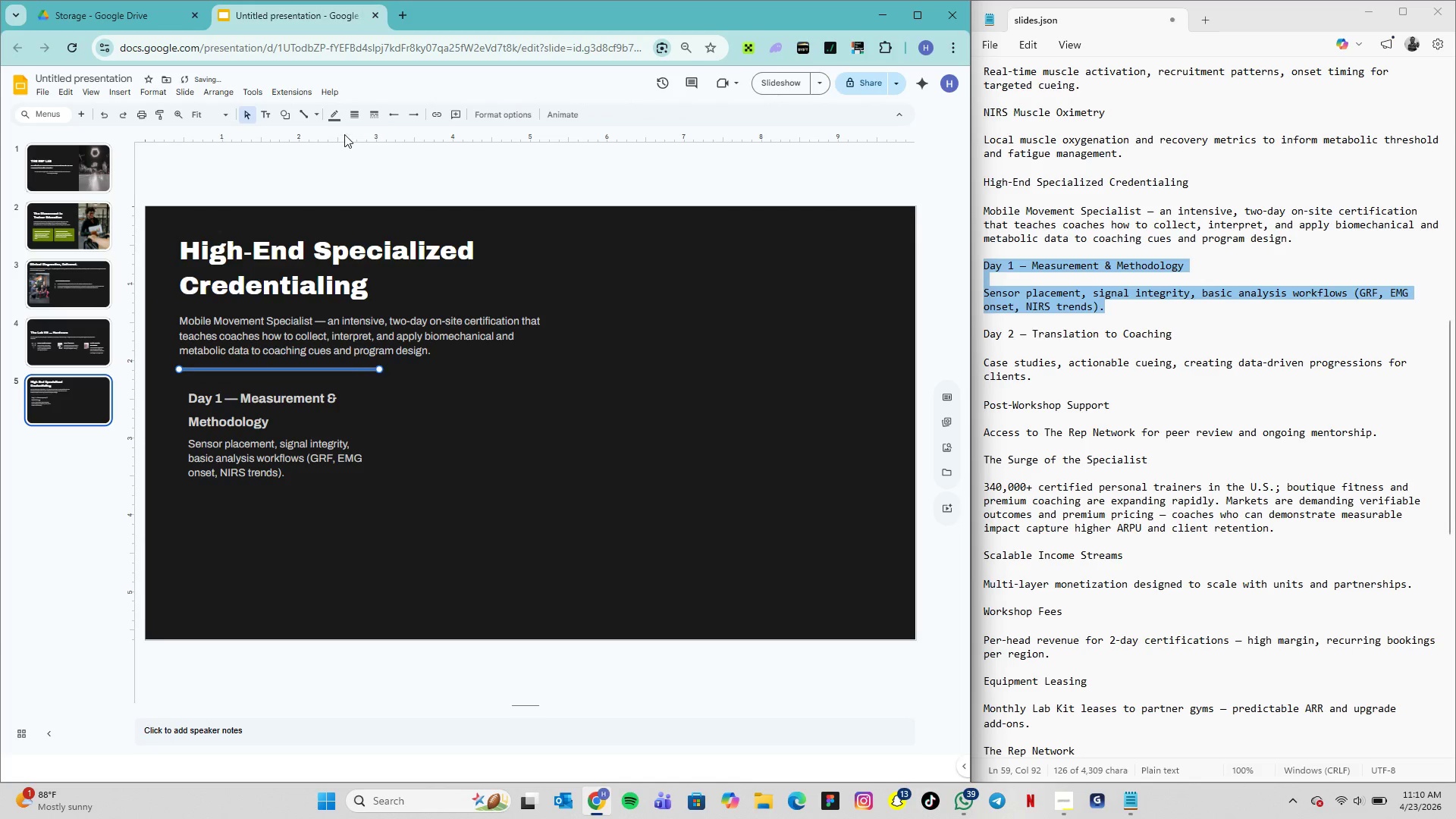 
left_click([336, 121])
 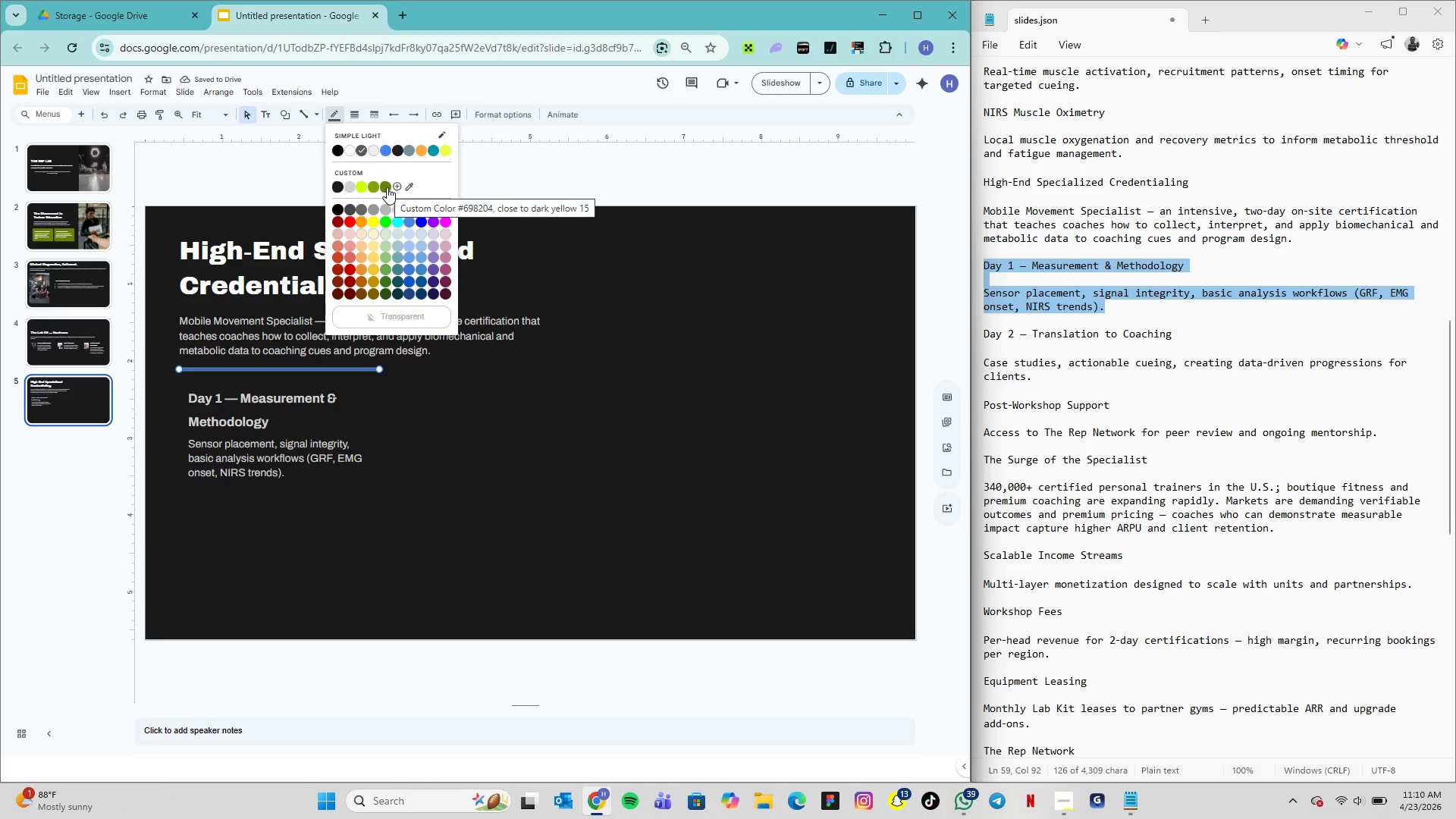 
left_click([387, 187])
 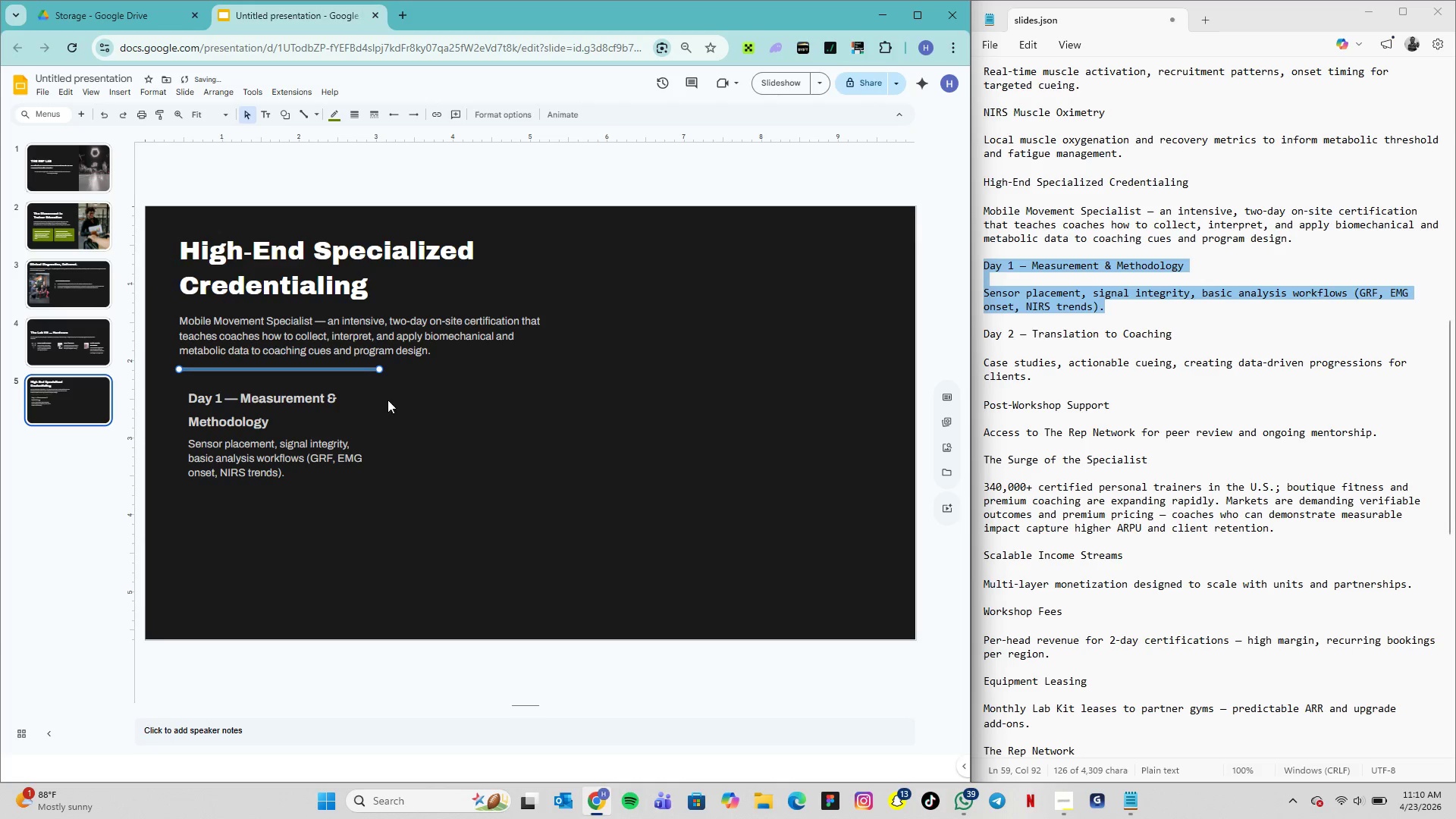 
left_click([384, 445])
 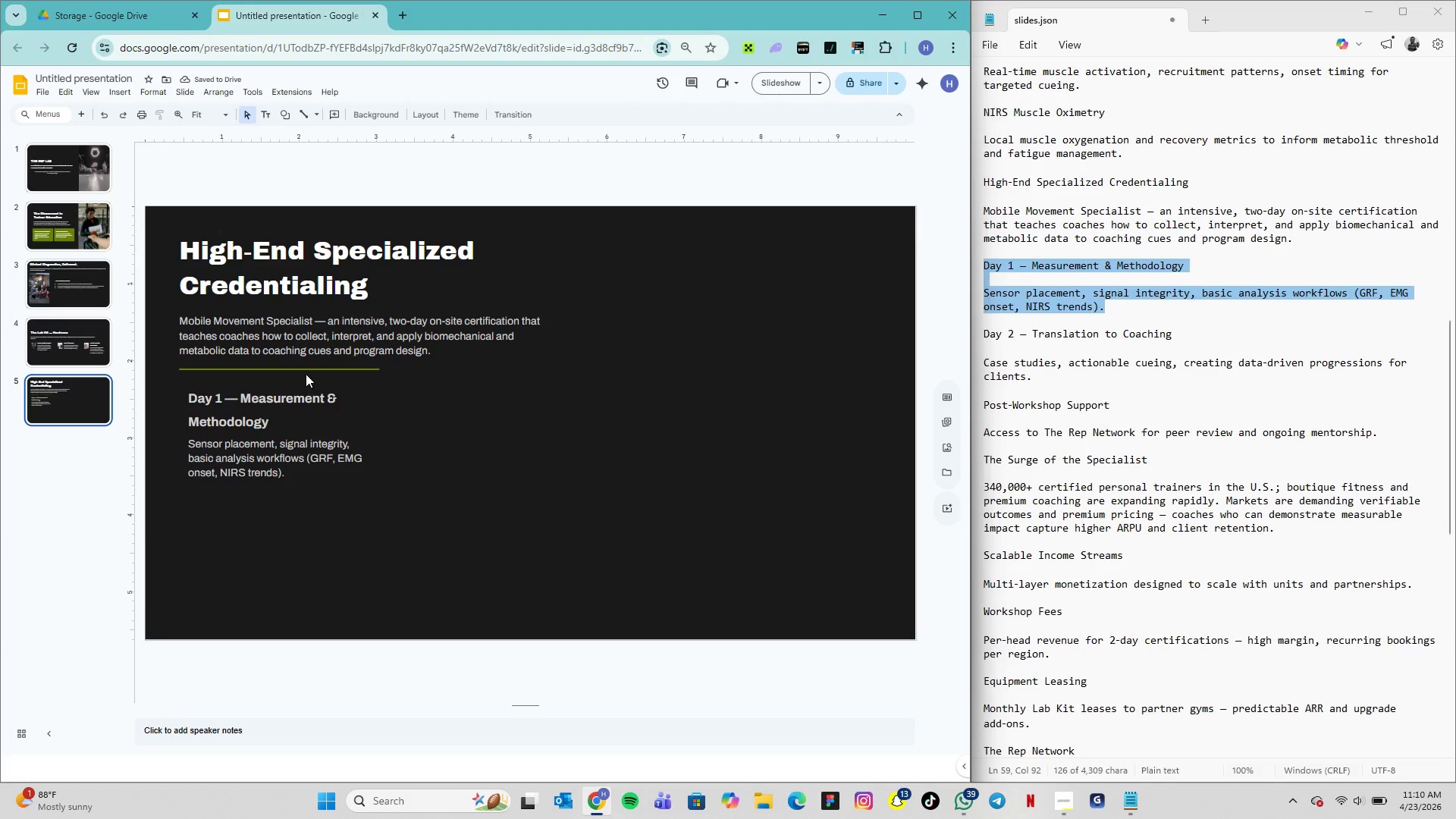 
left_click([306, 369])
 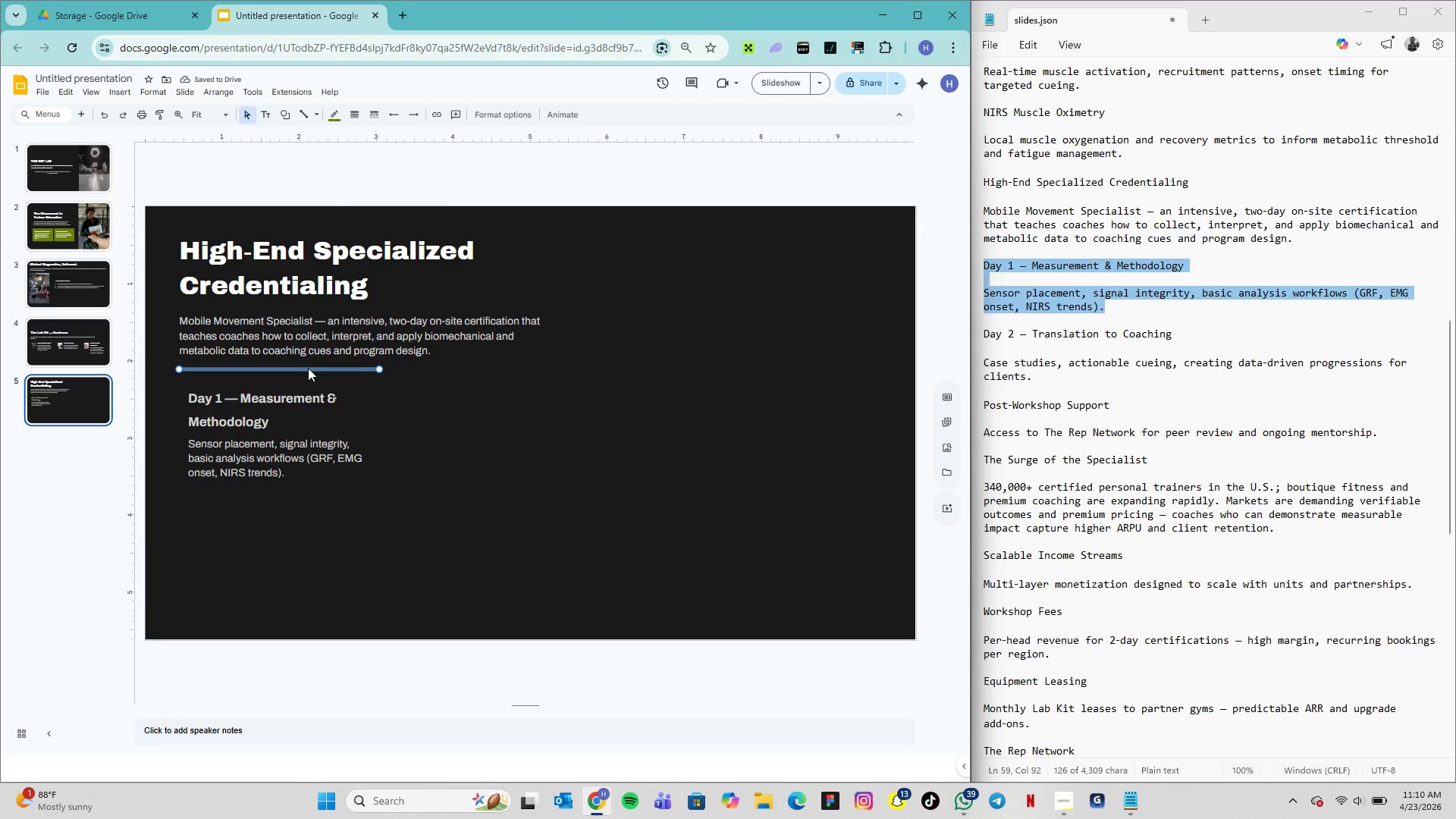 
hold_key(key=ArrowDown, duration=0.45)
 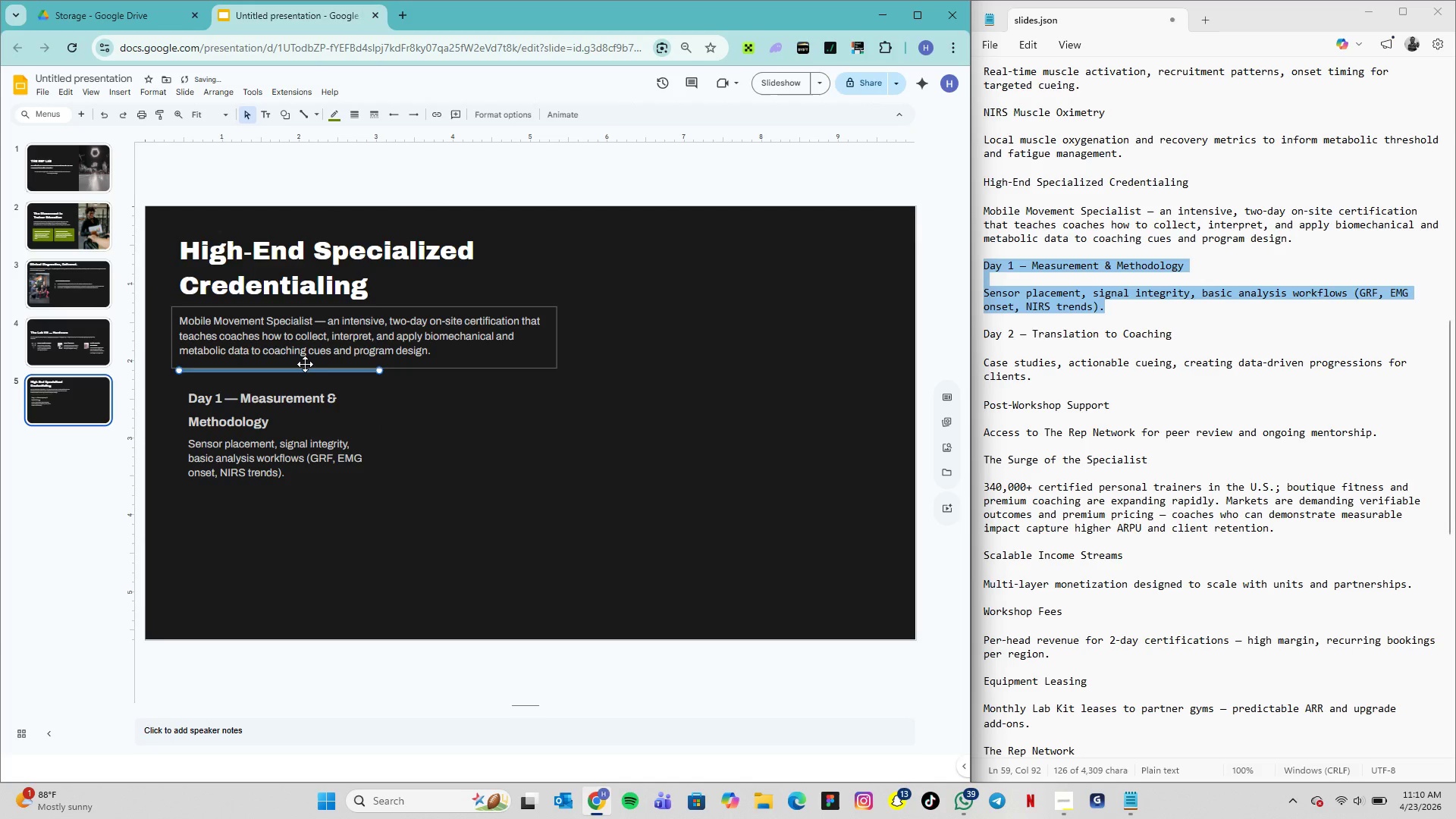 
key(ArrowDown)
 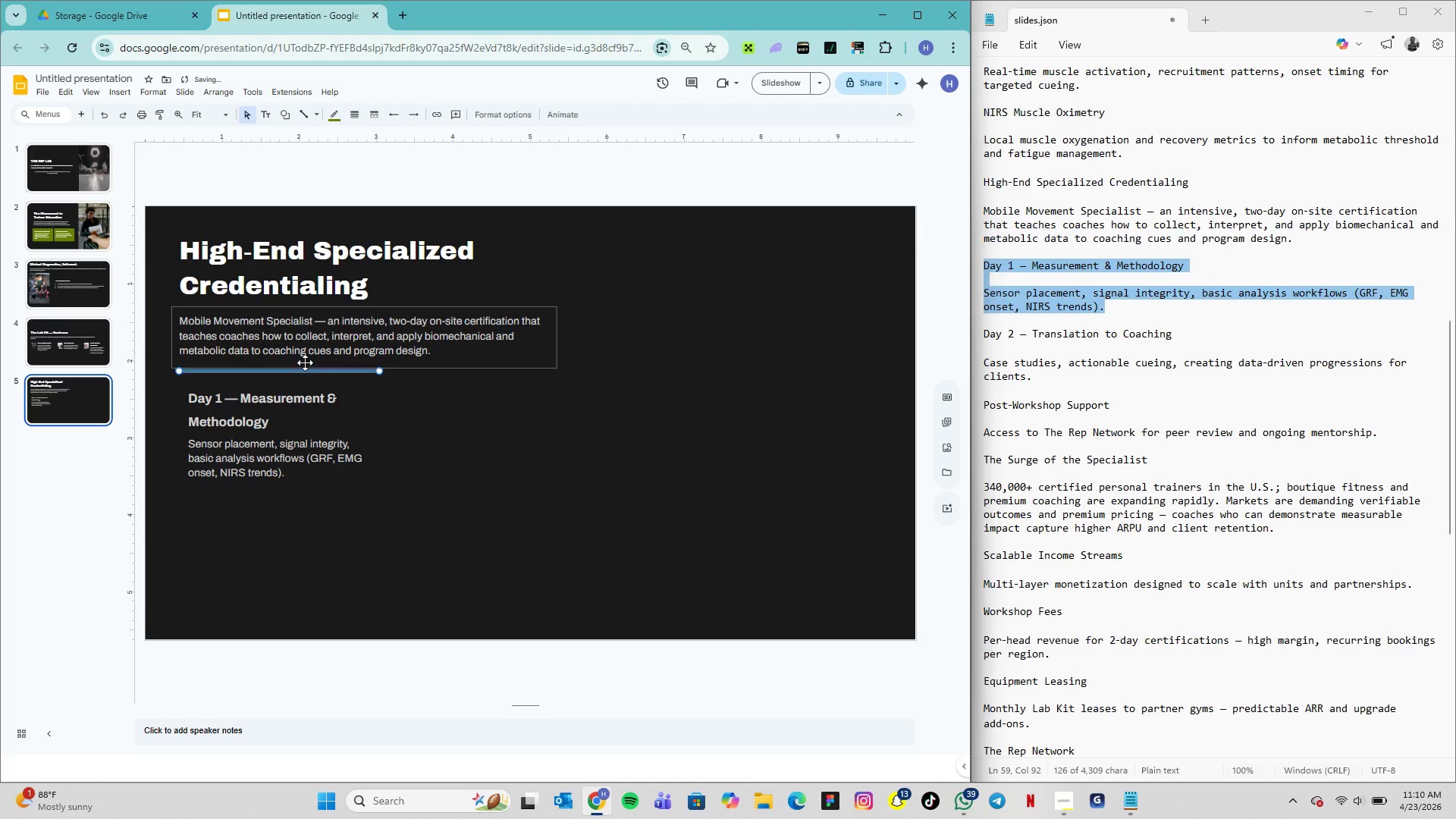 
key(ArrowDown)
 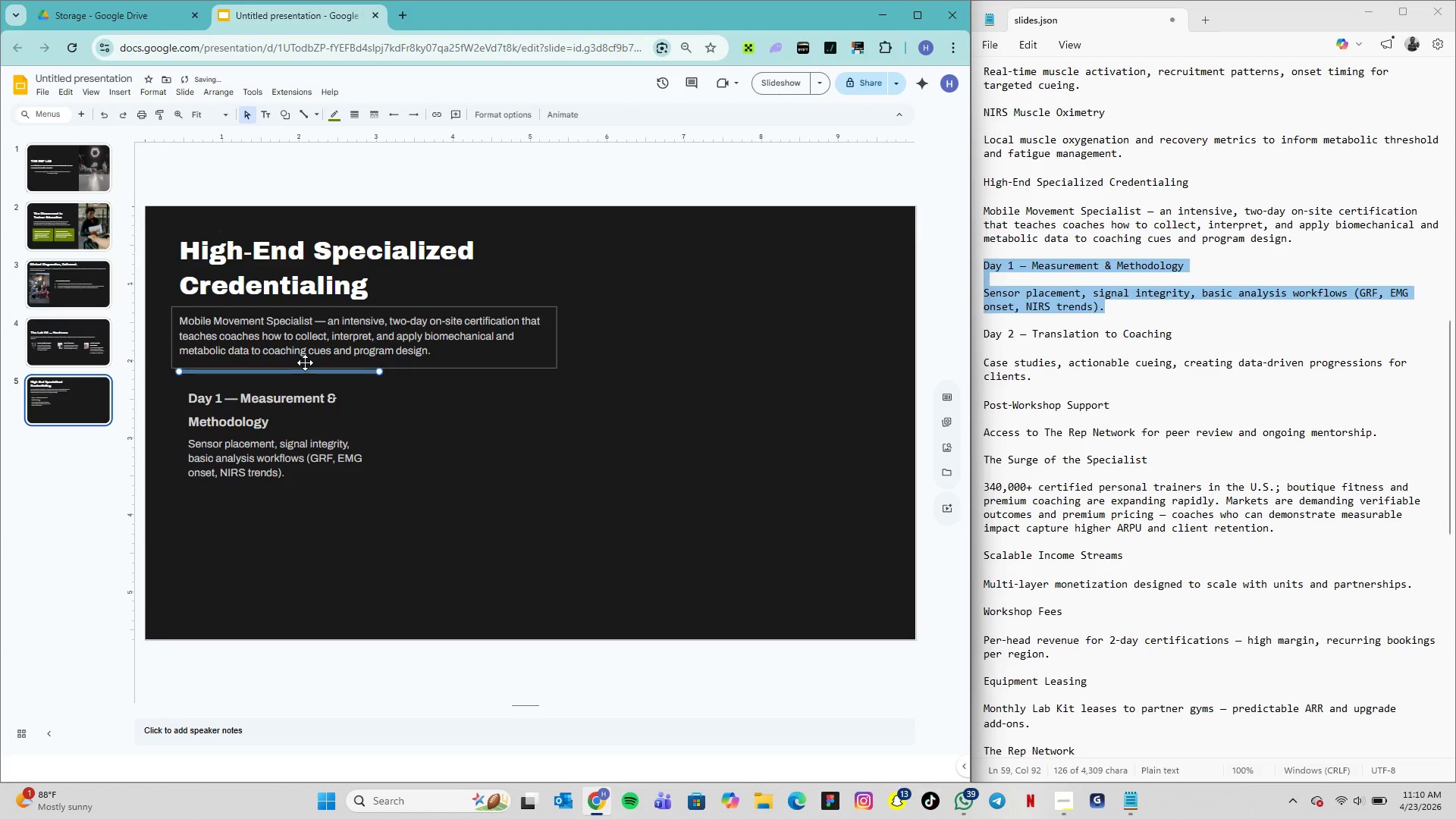 
hold_key(key=ArrowDown, duration=0.64)
 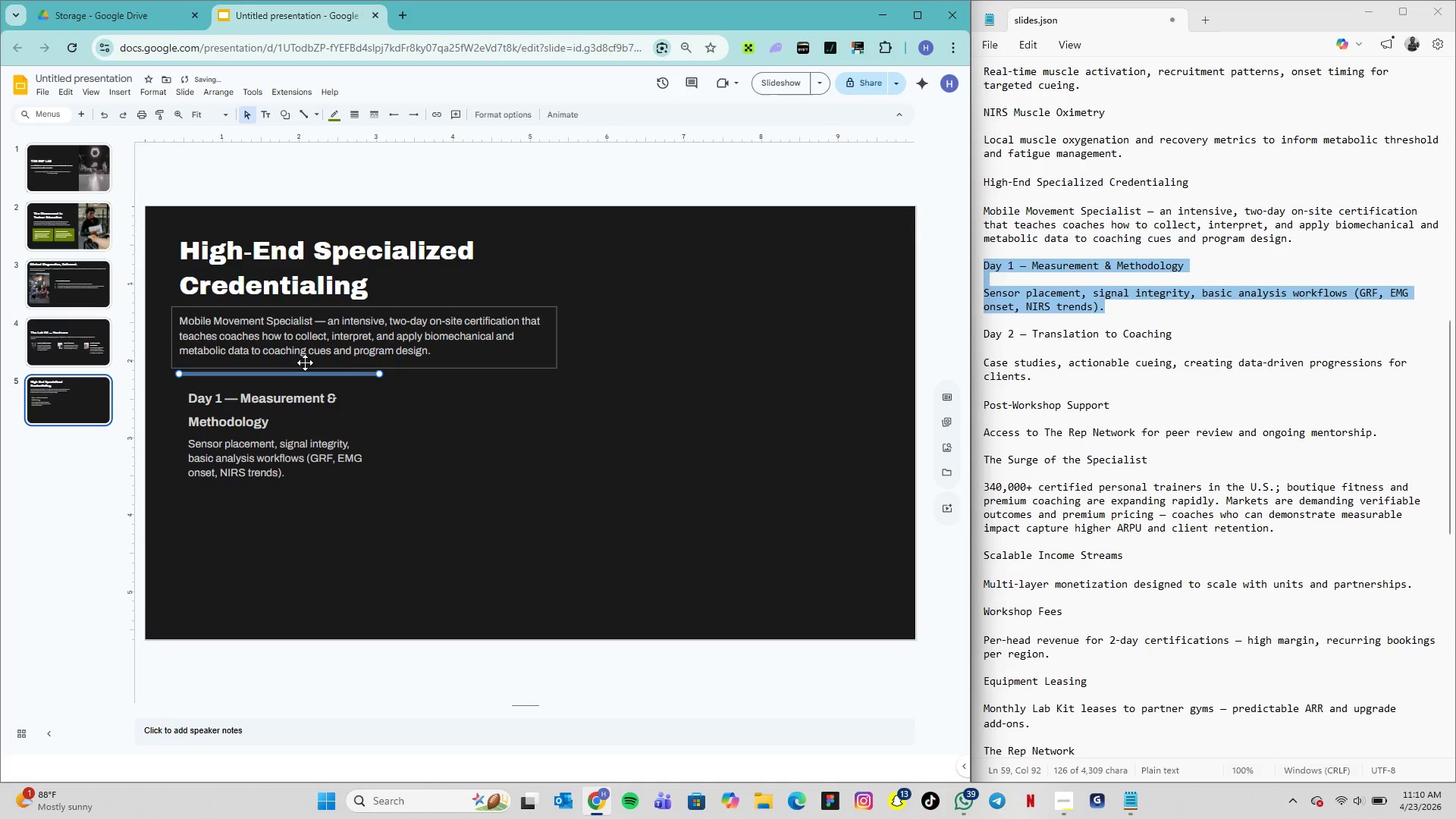 
key(ArrowDown)
 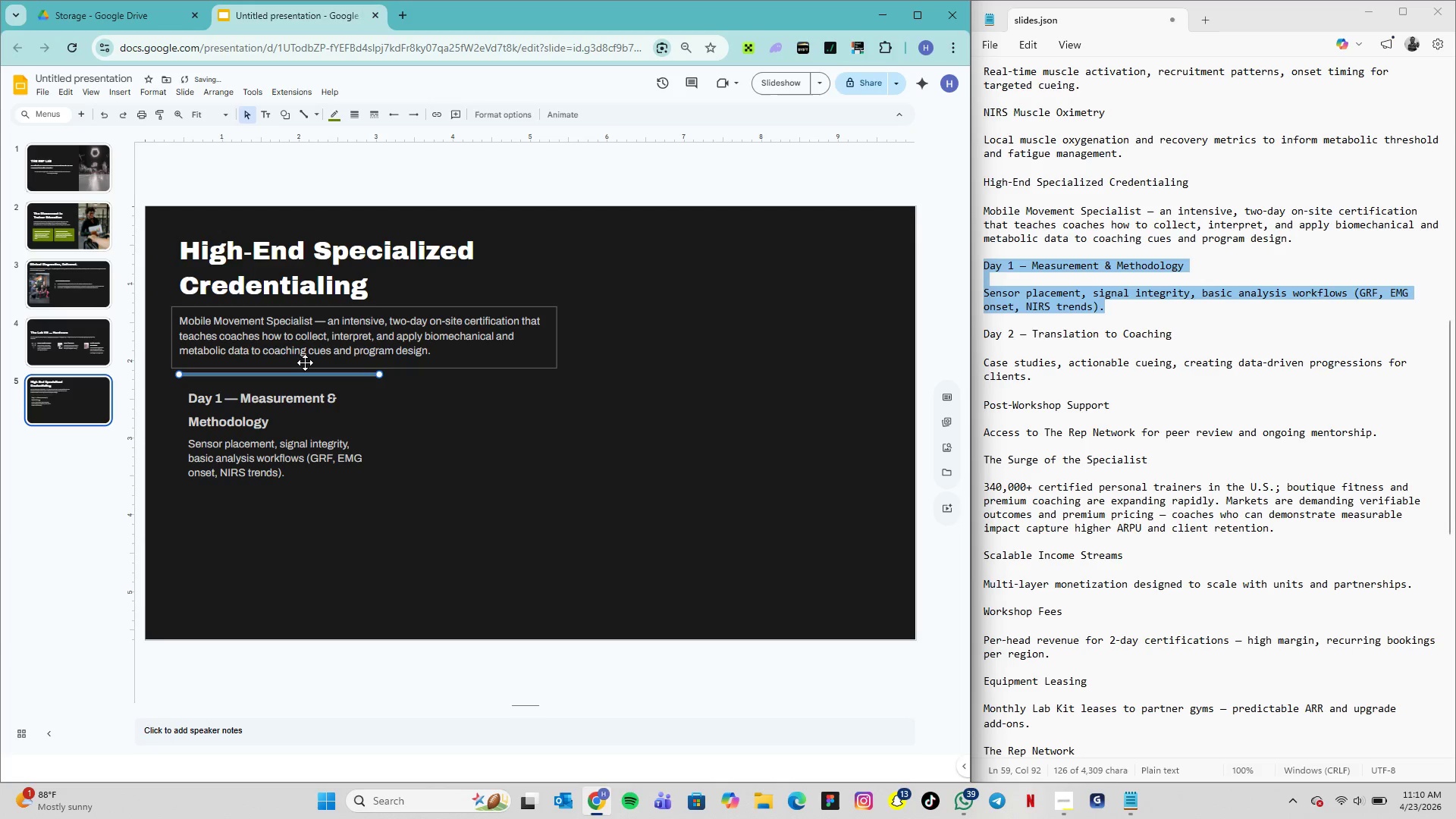 
key(ArrowDown)
 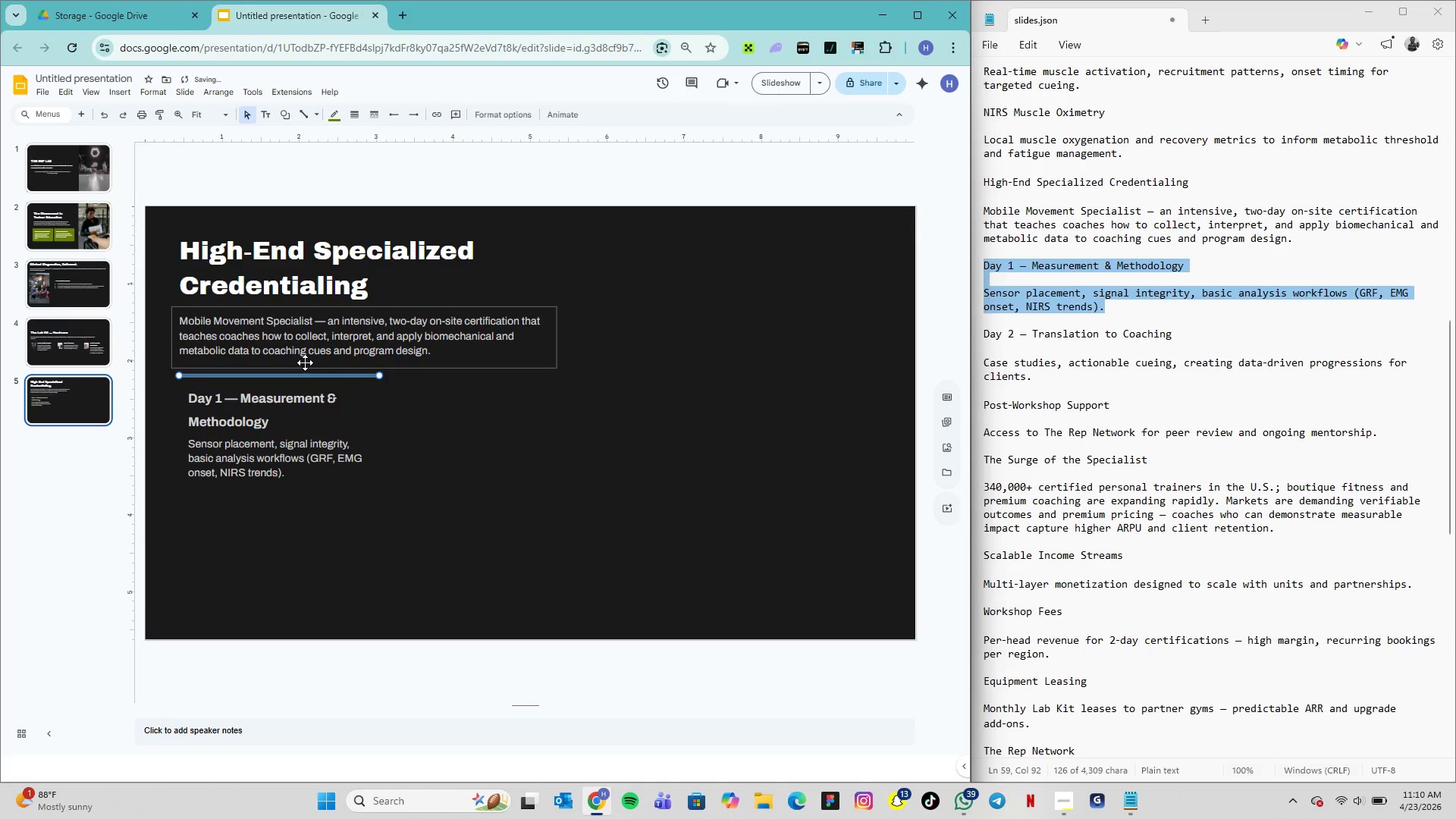 
key(ArrowDown)
 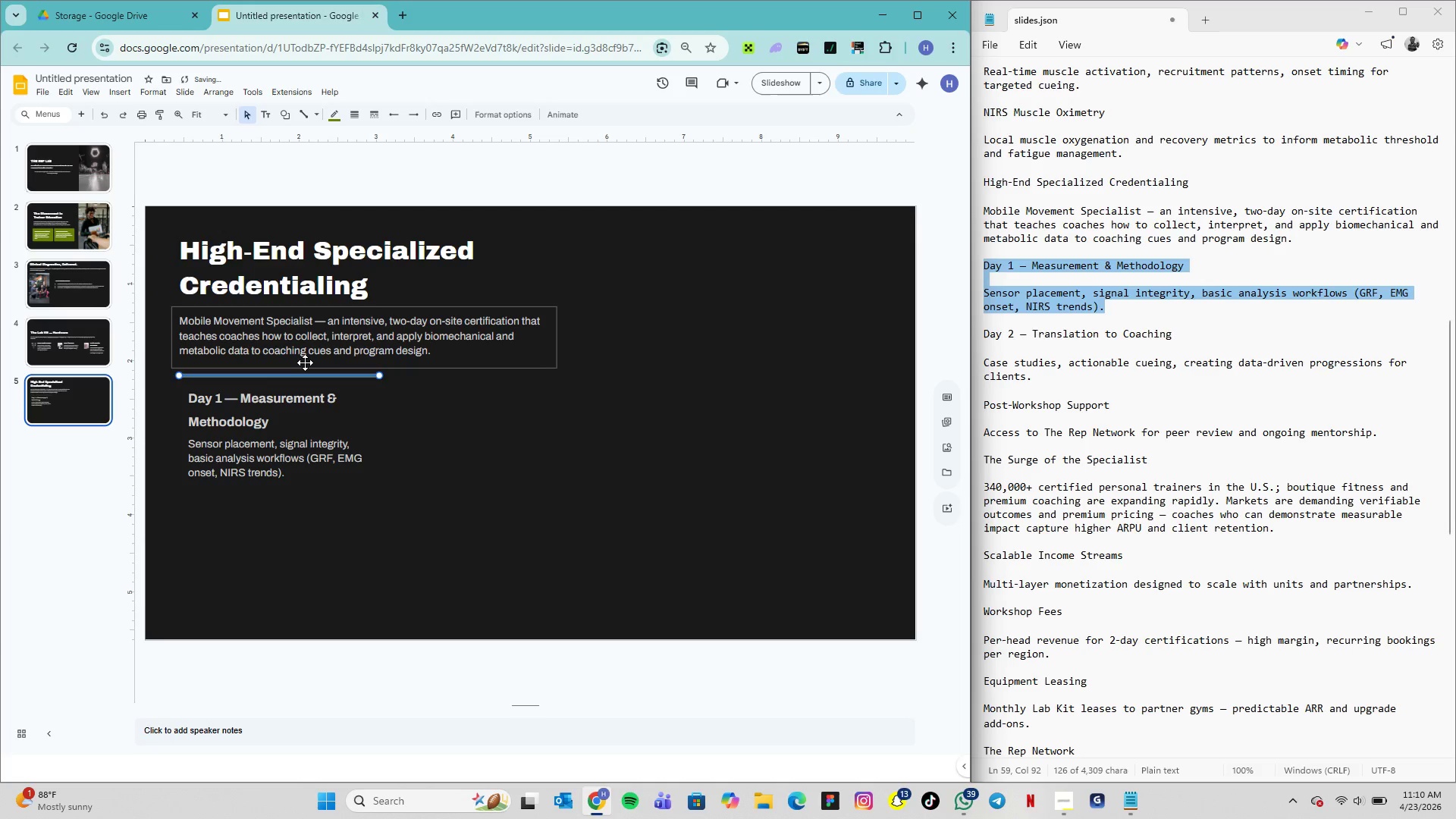 
key(ArrowDown)
 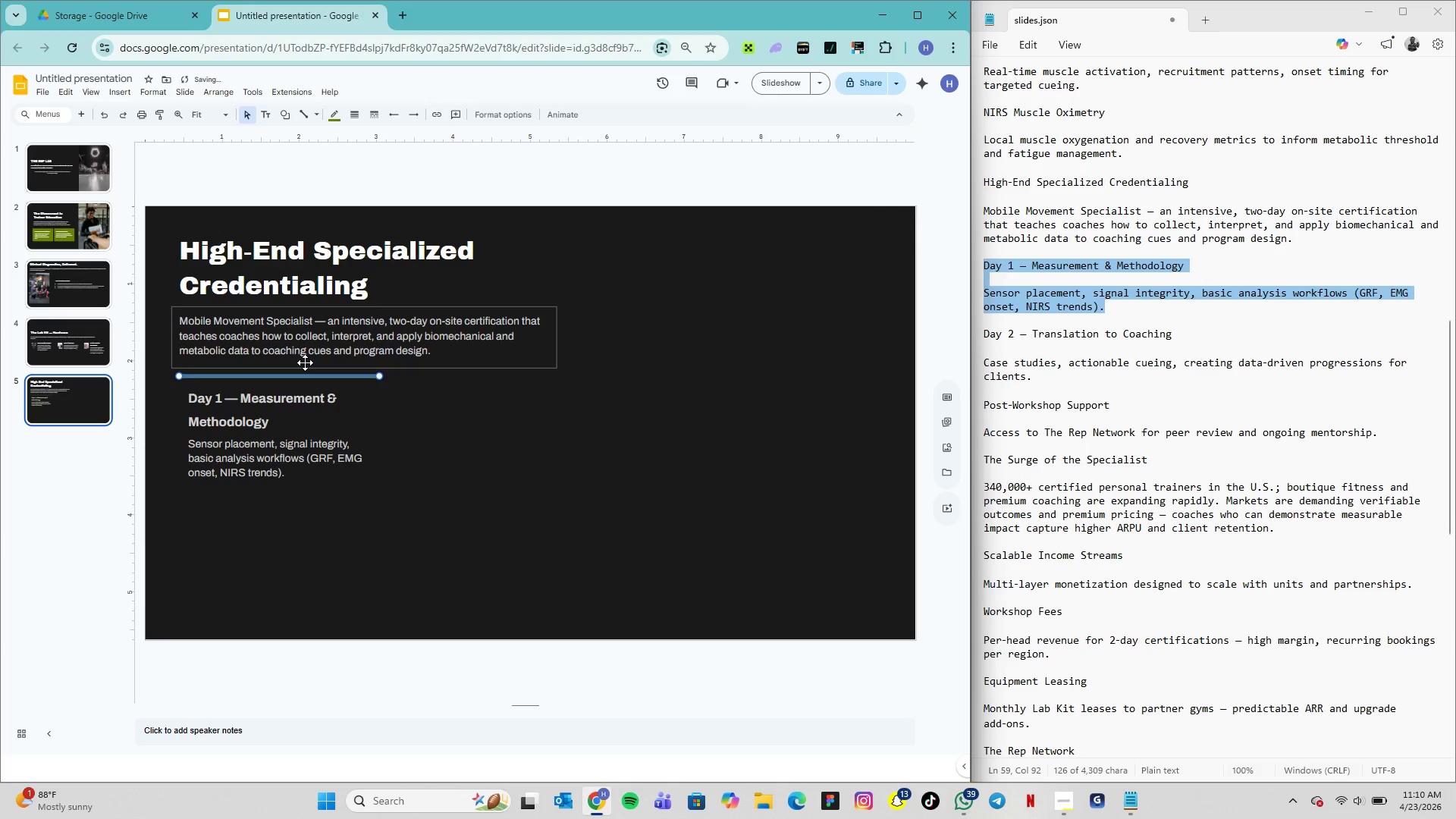 
key(ArrowDown)
 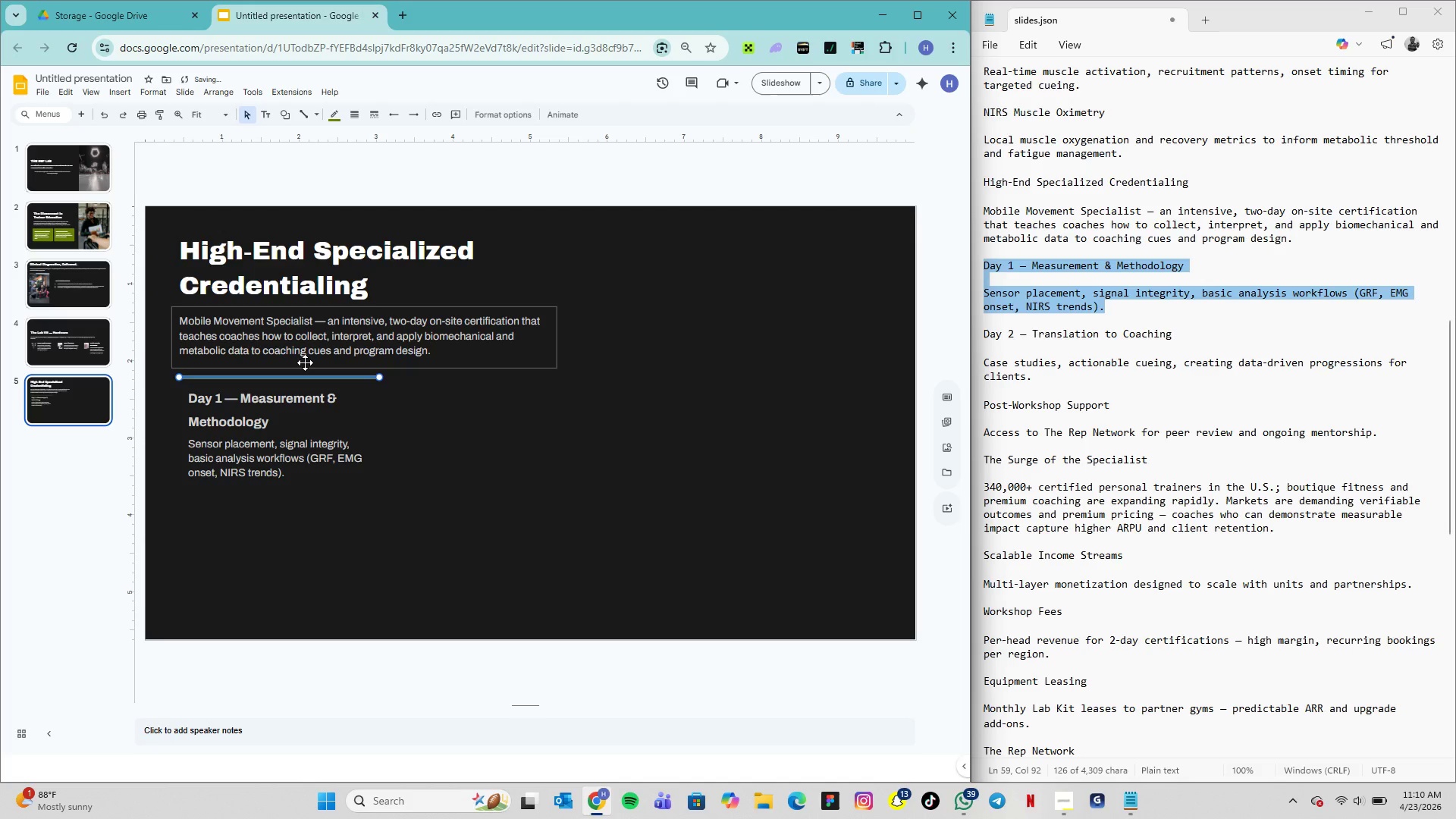 
key(ArrowDown)
 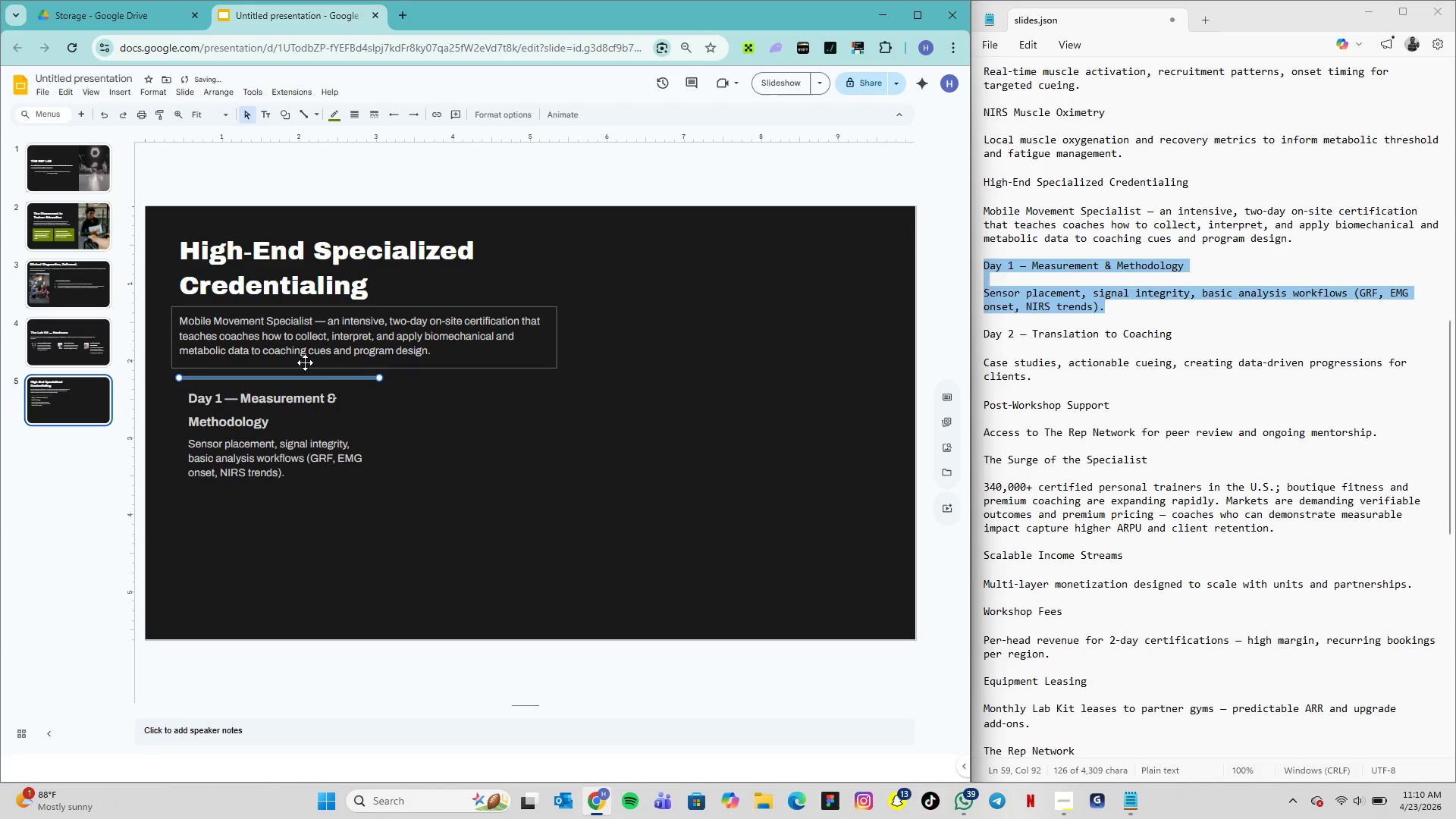 
key(ArrowDown)
 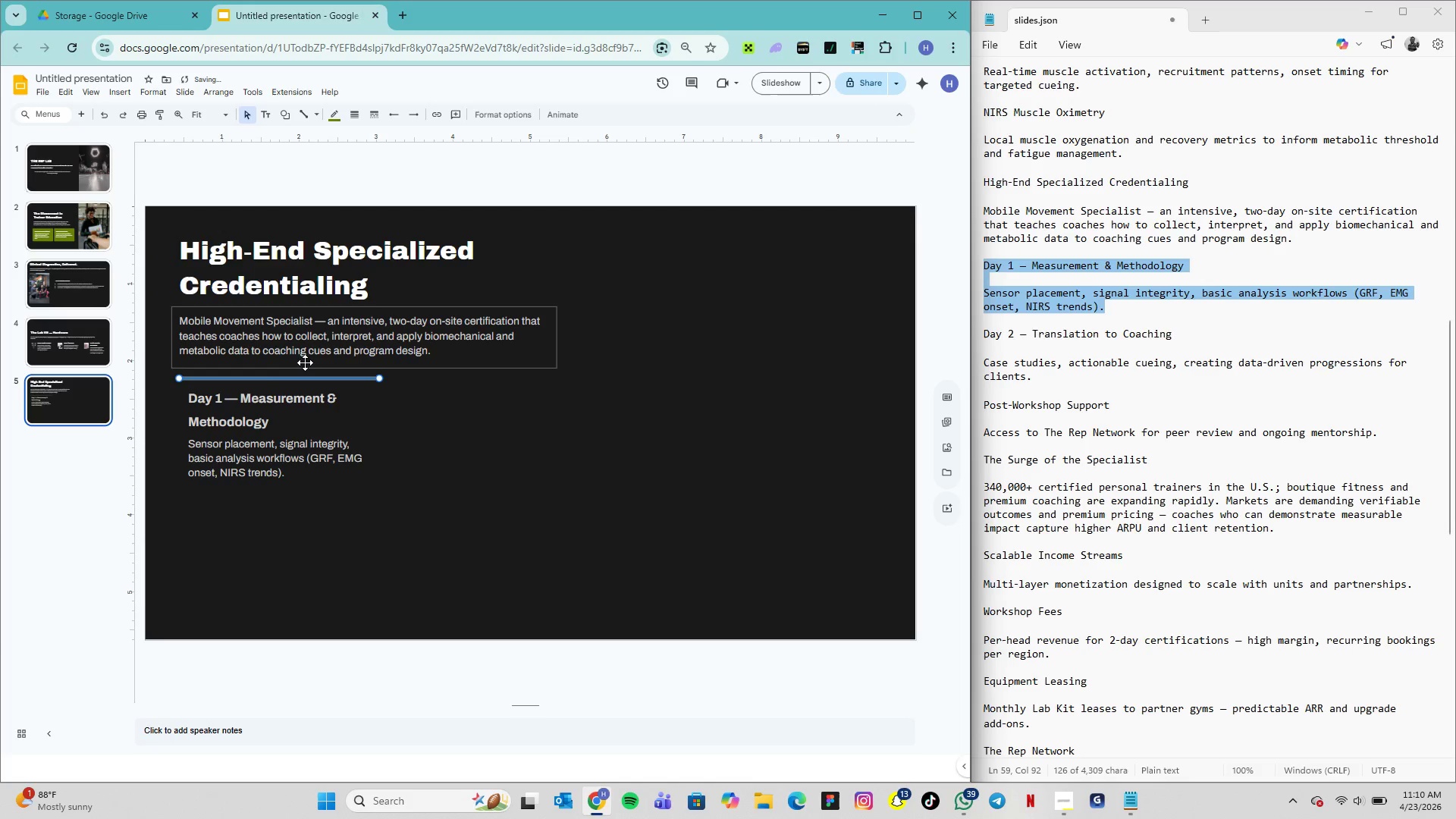 
key(ArrowDown)
 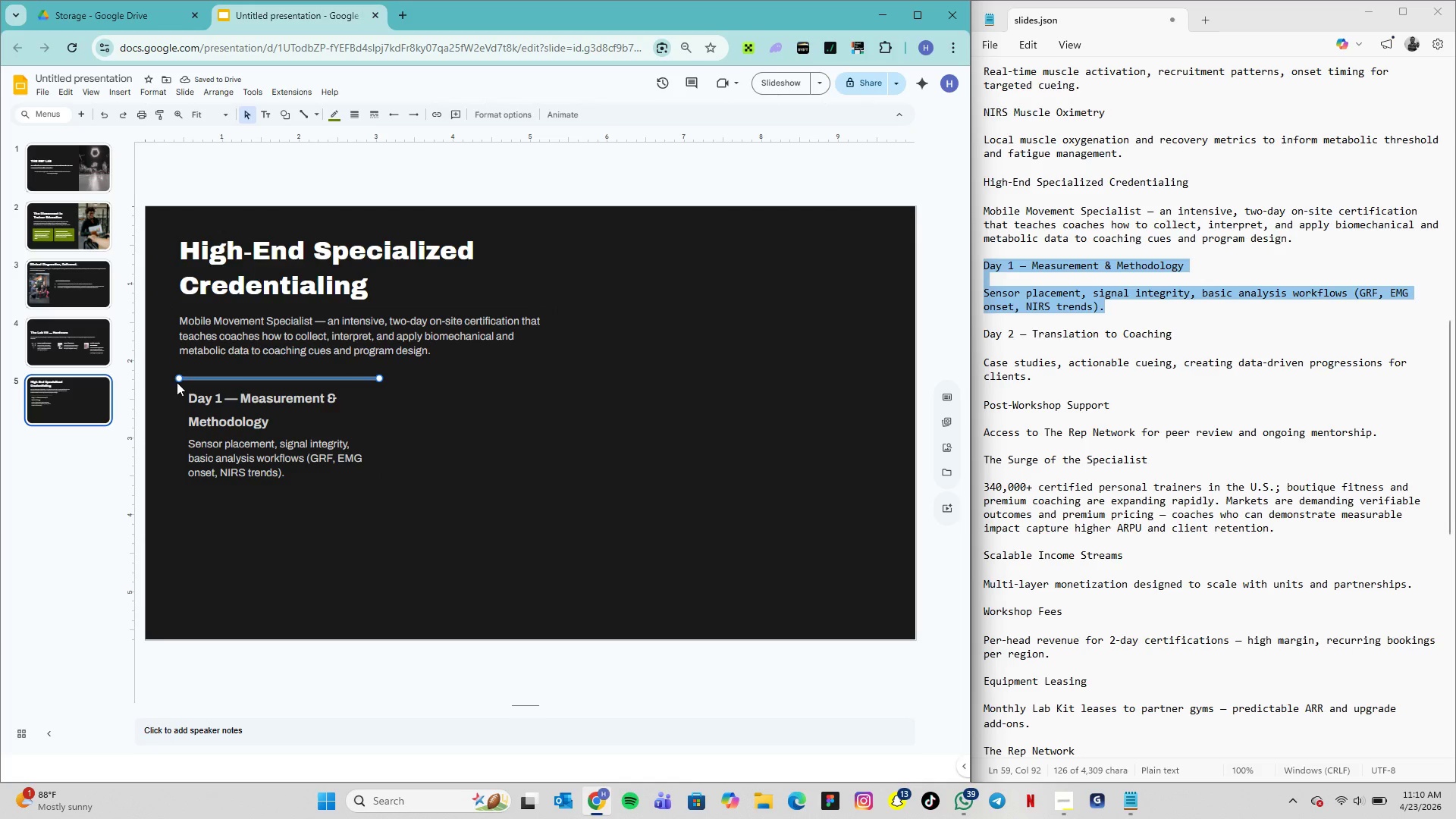 
left_click_drag(start_coordinate=[180, 378], to_coordinate=[184, 379])
 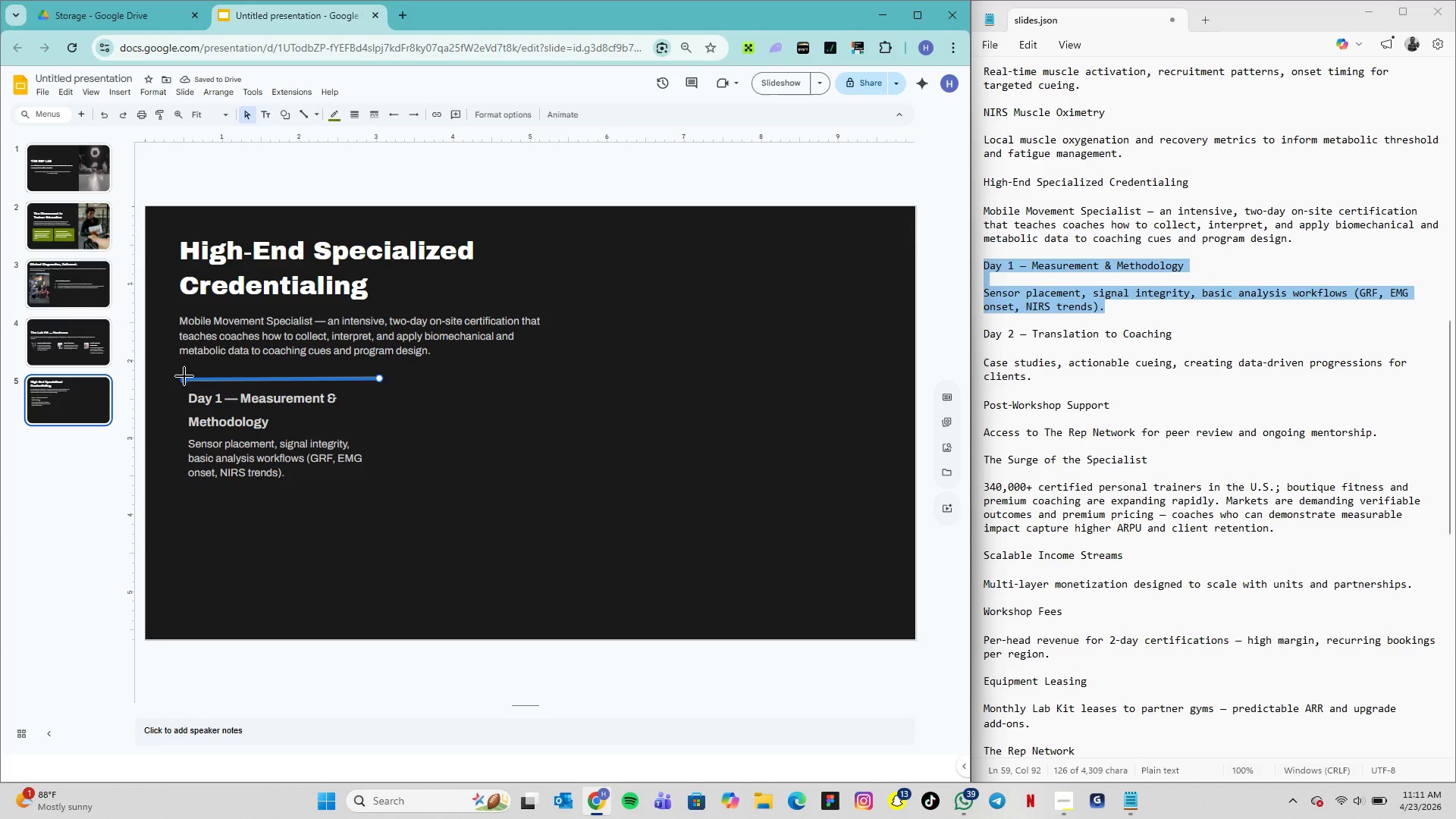 
wait(5.06)
 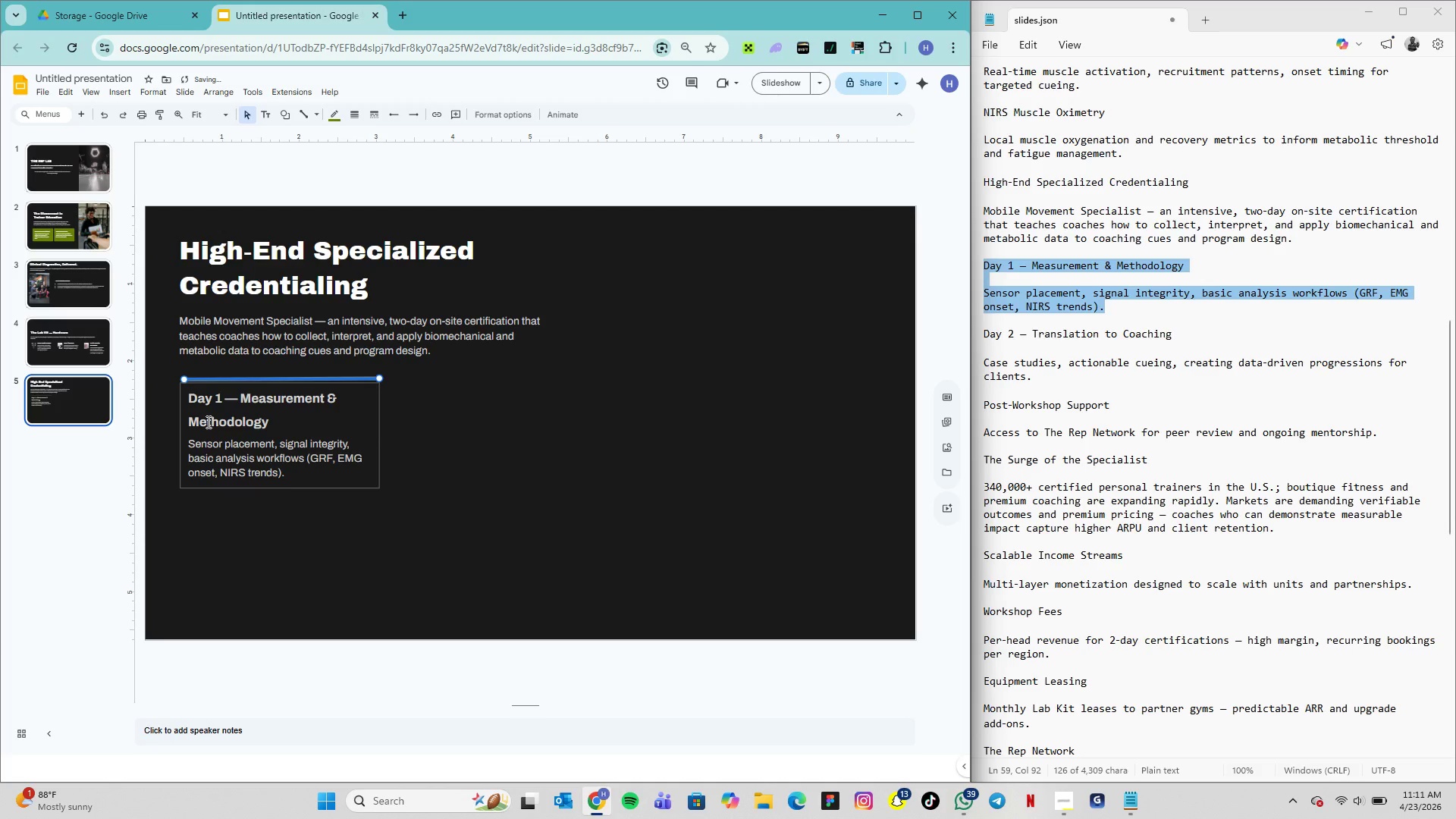 
key(ArrowLeft)
 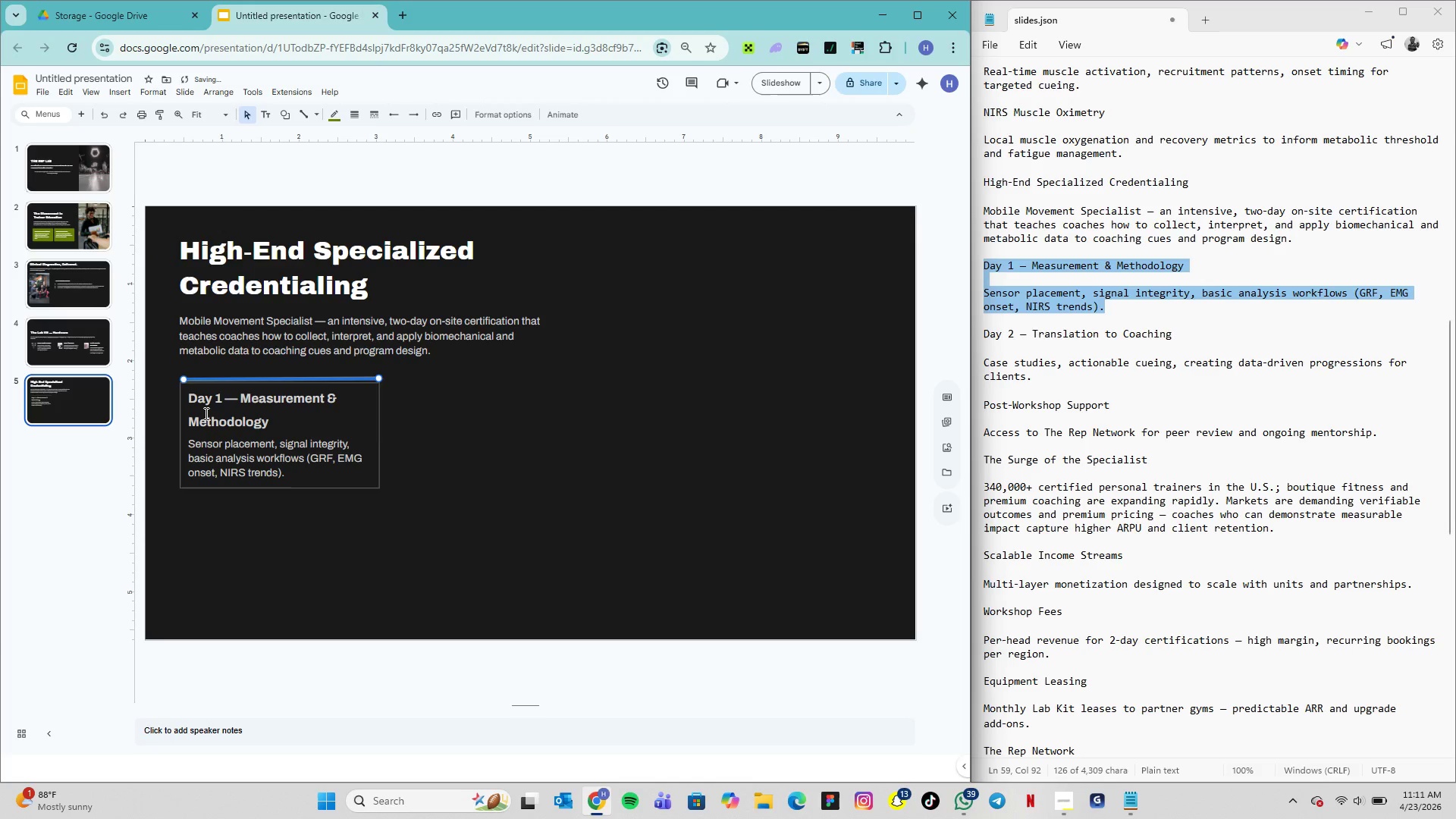 
key(ArrowLeft)
 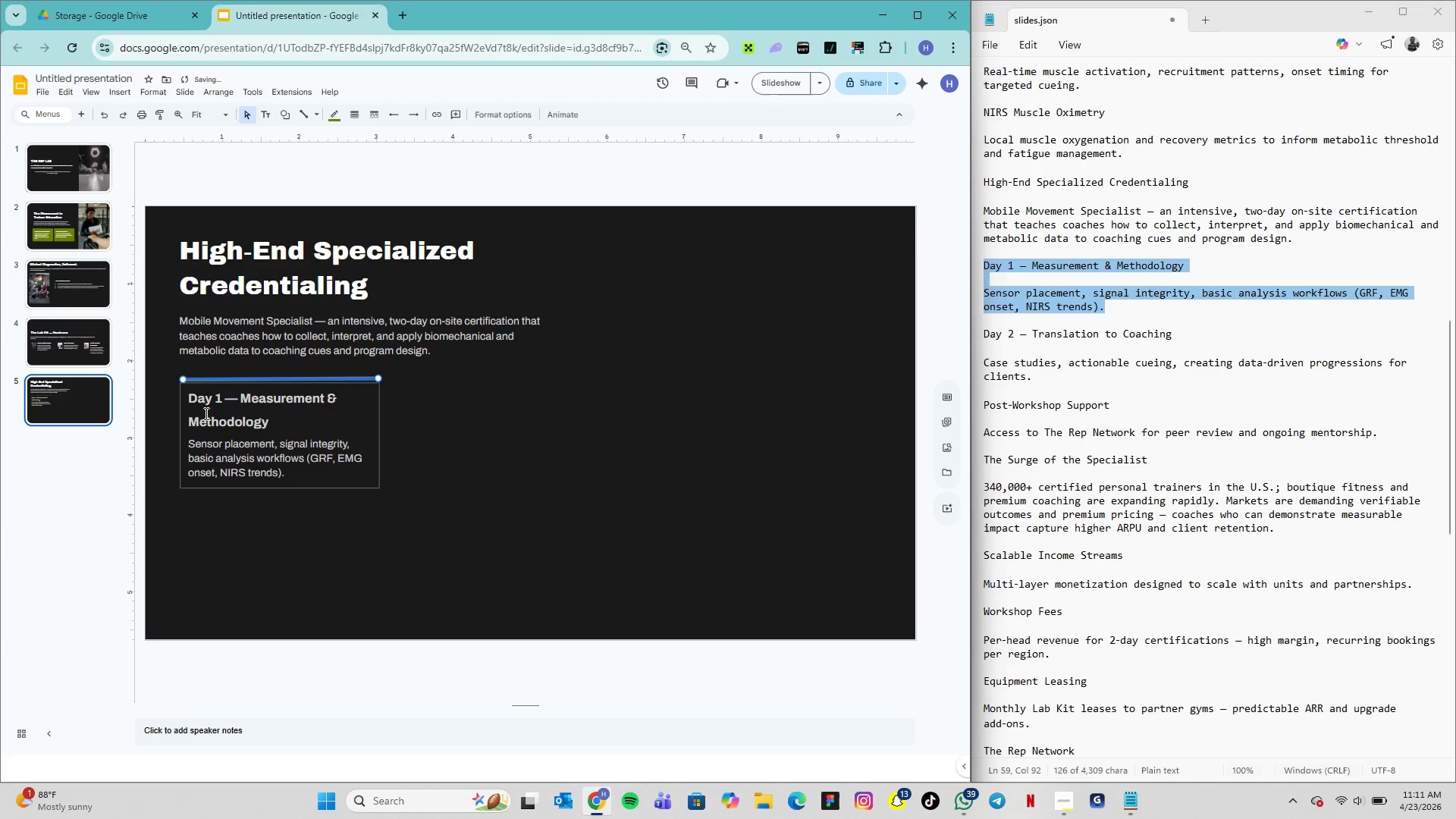 
key(ArrowLeft)
 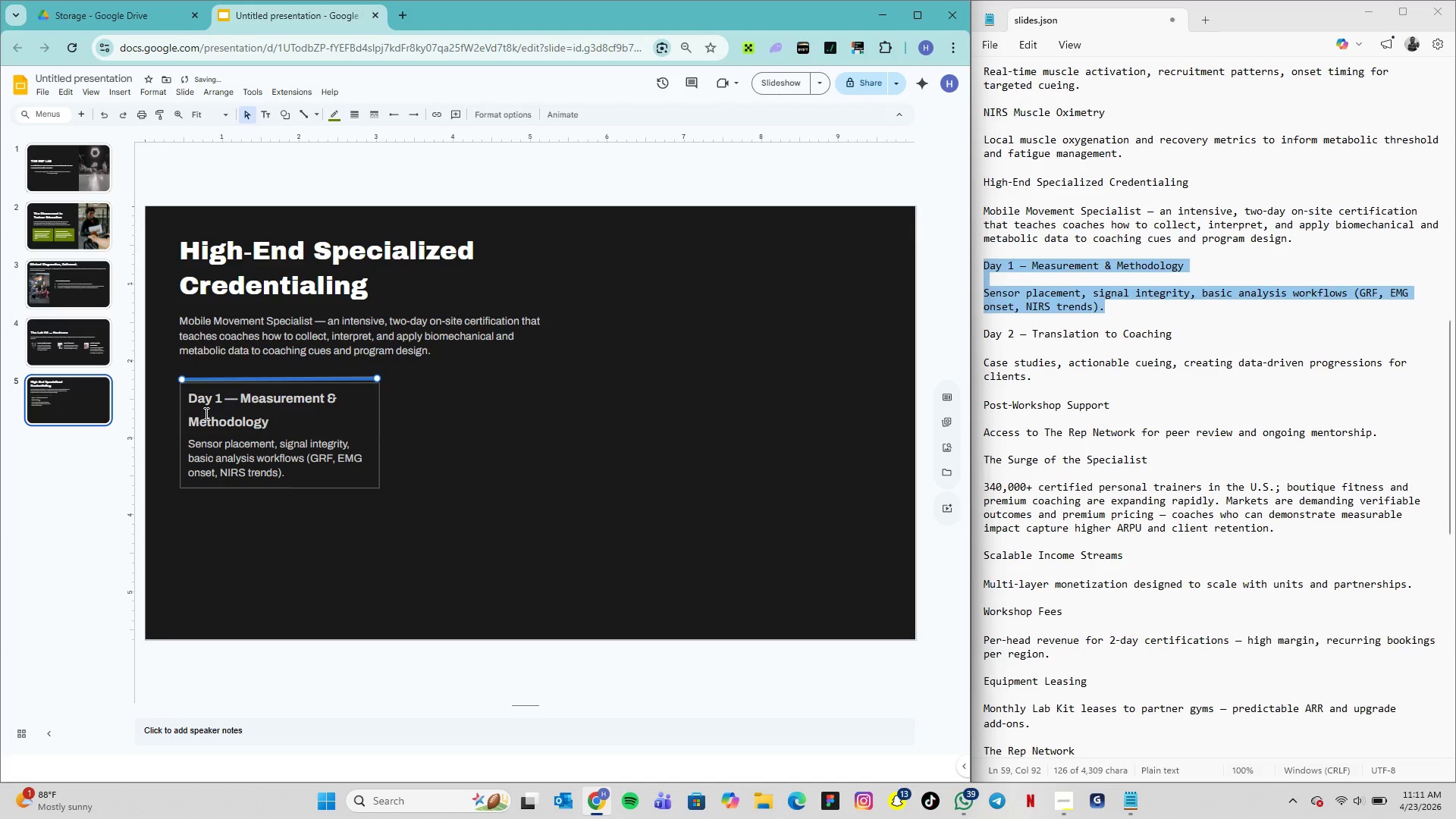 
key(ArrowLeft)
 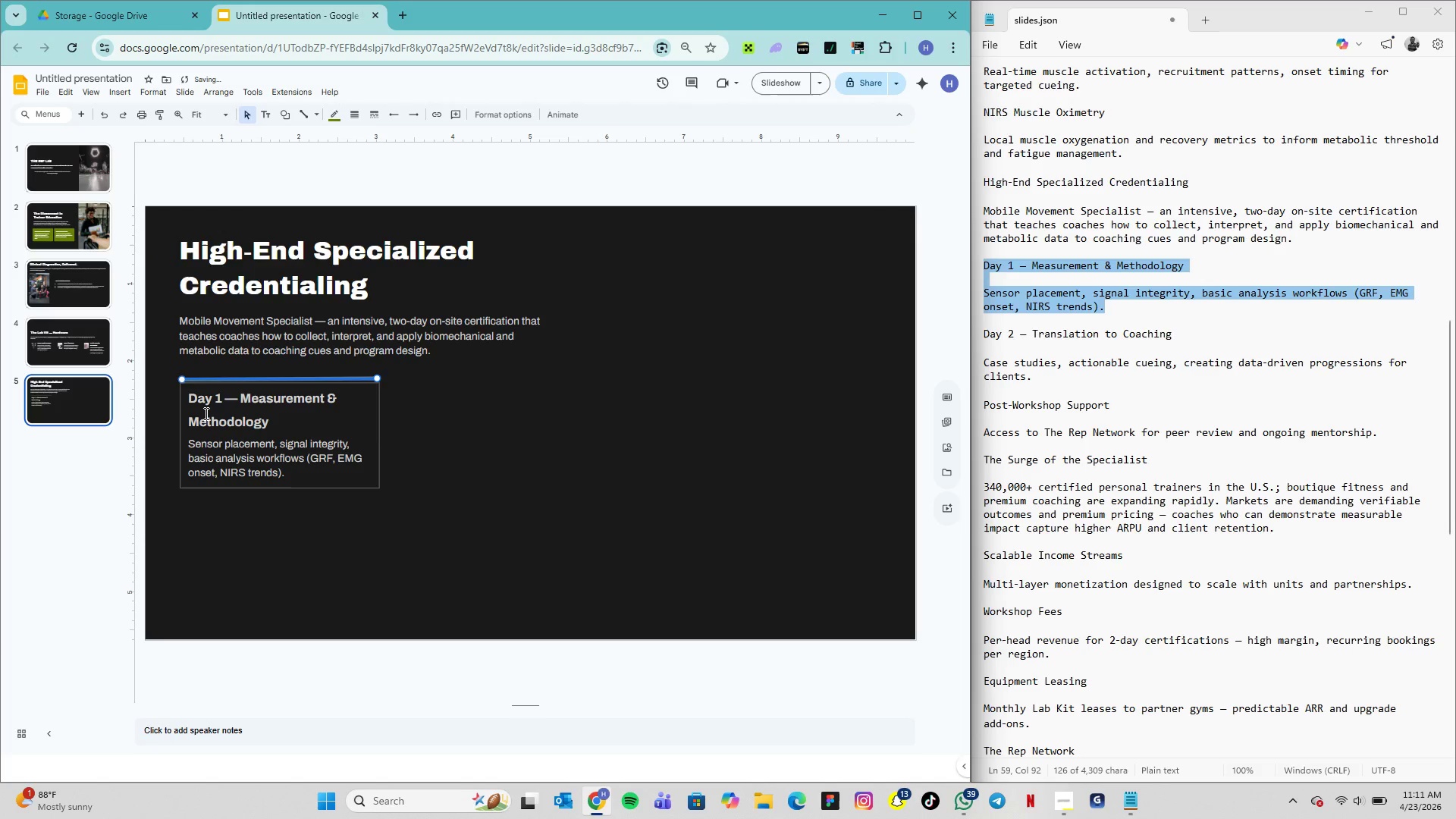 
key(ArrowLeft)
 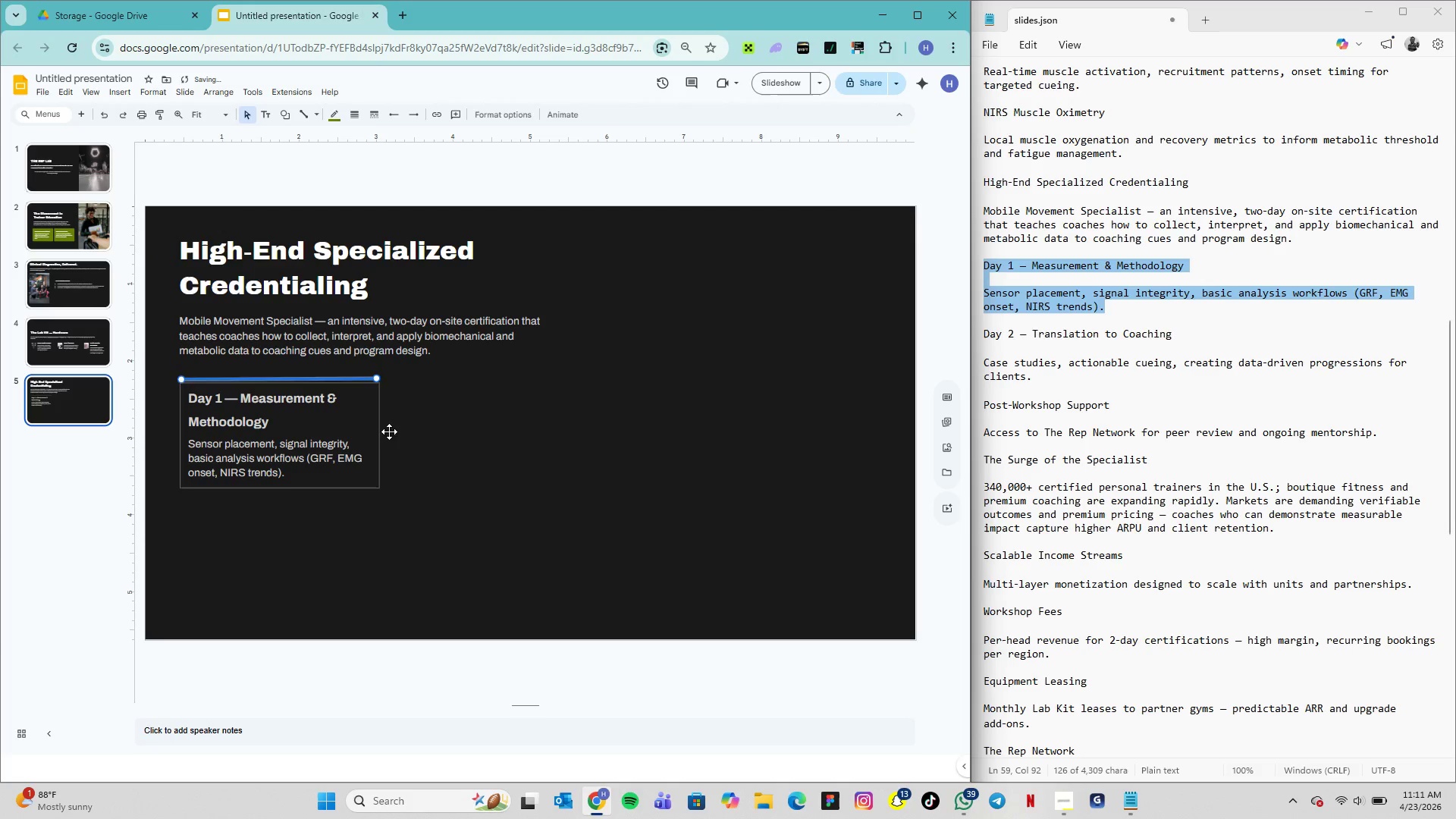 
left_click([407, 430])
 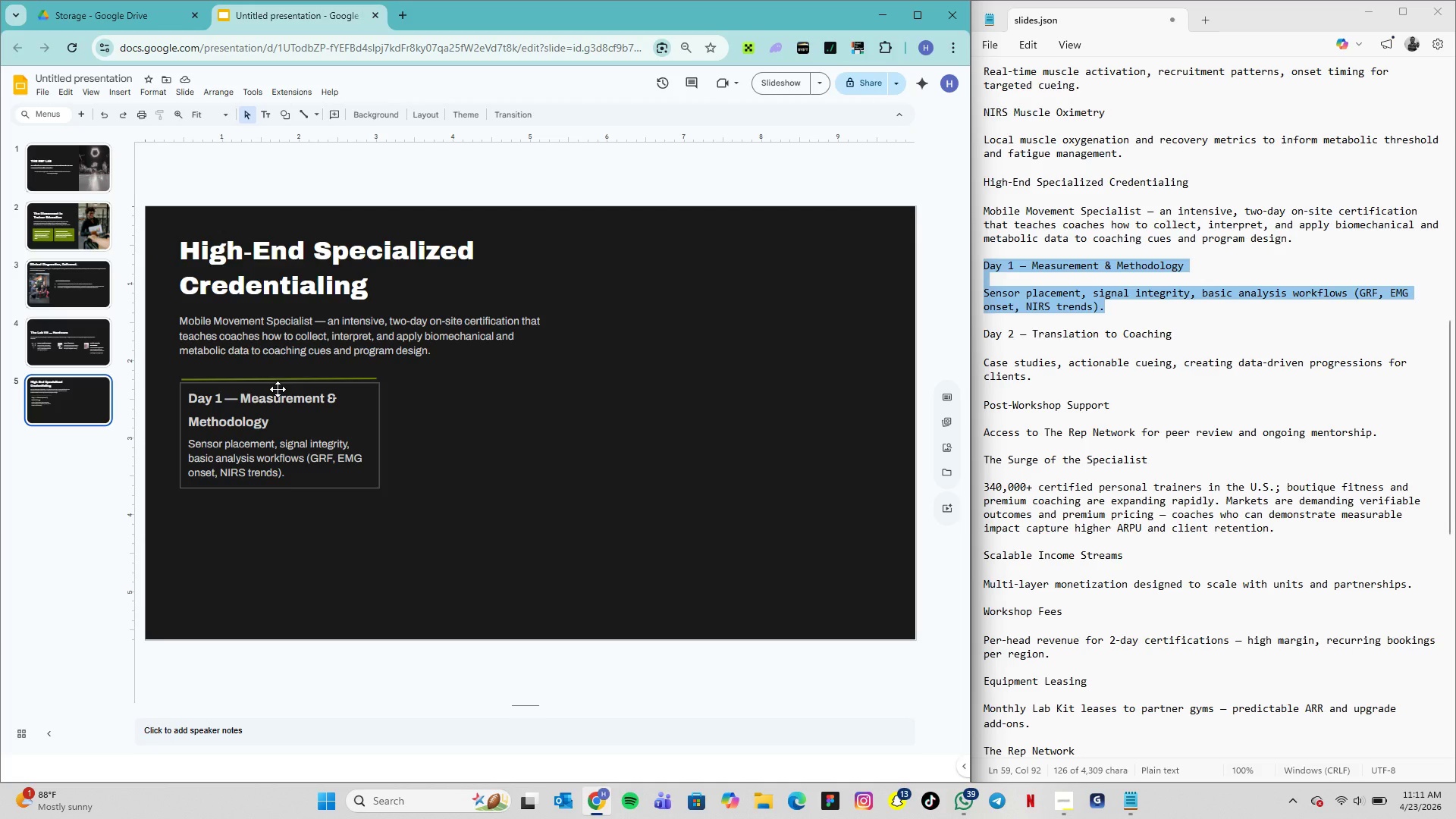 
wait(17.56)
 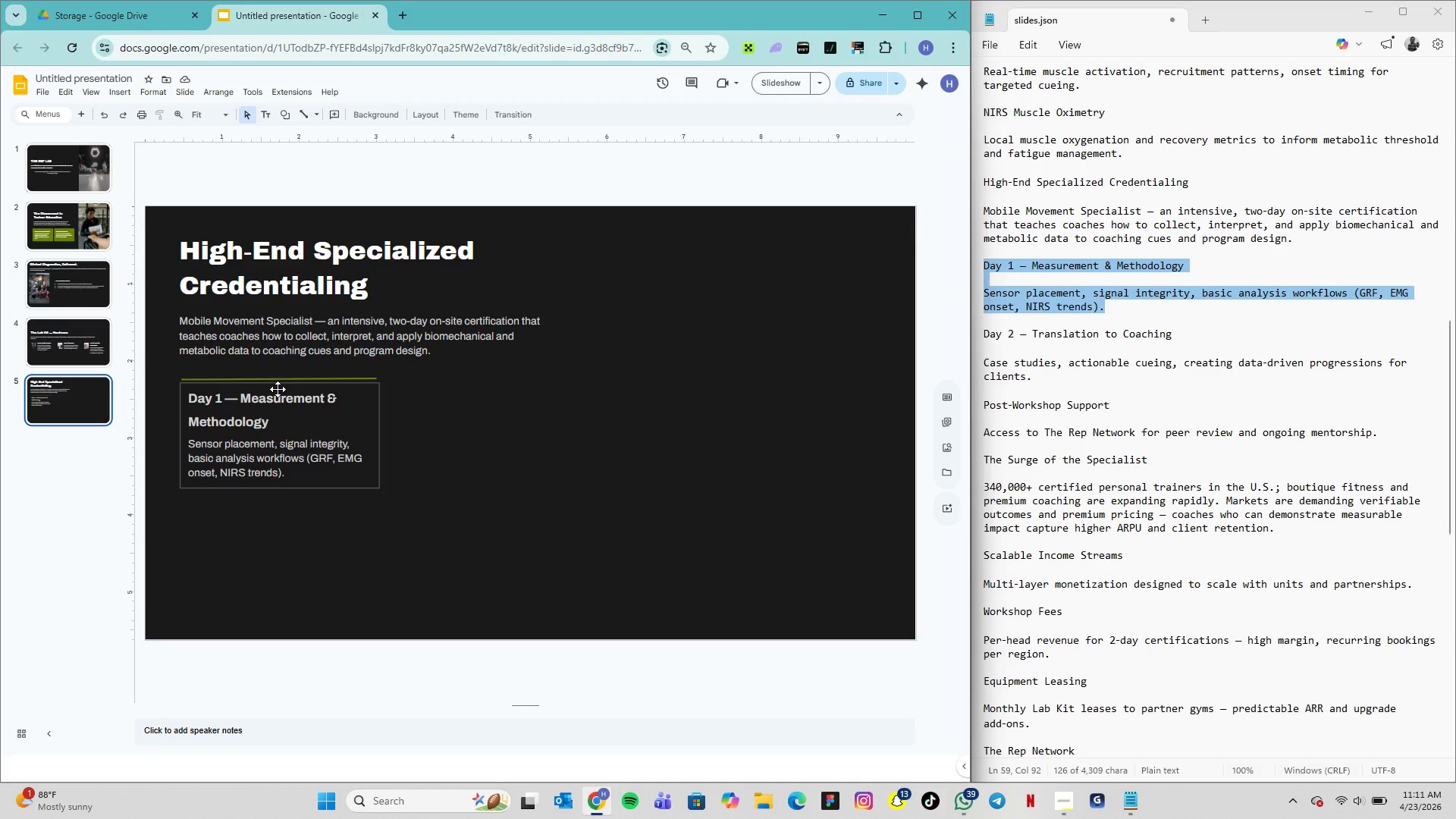 
left_click([265, 115])
 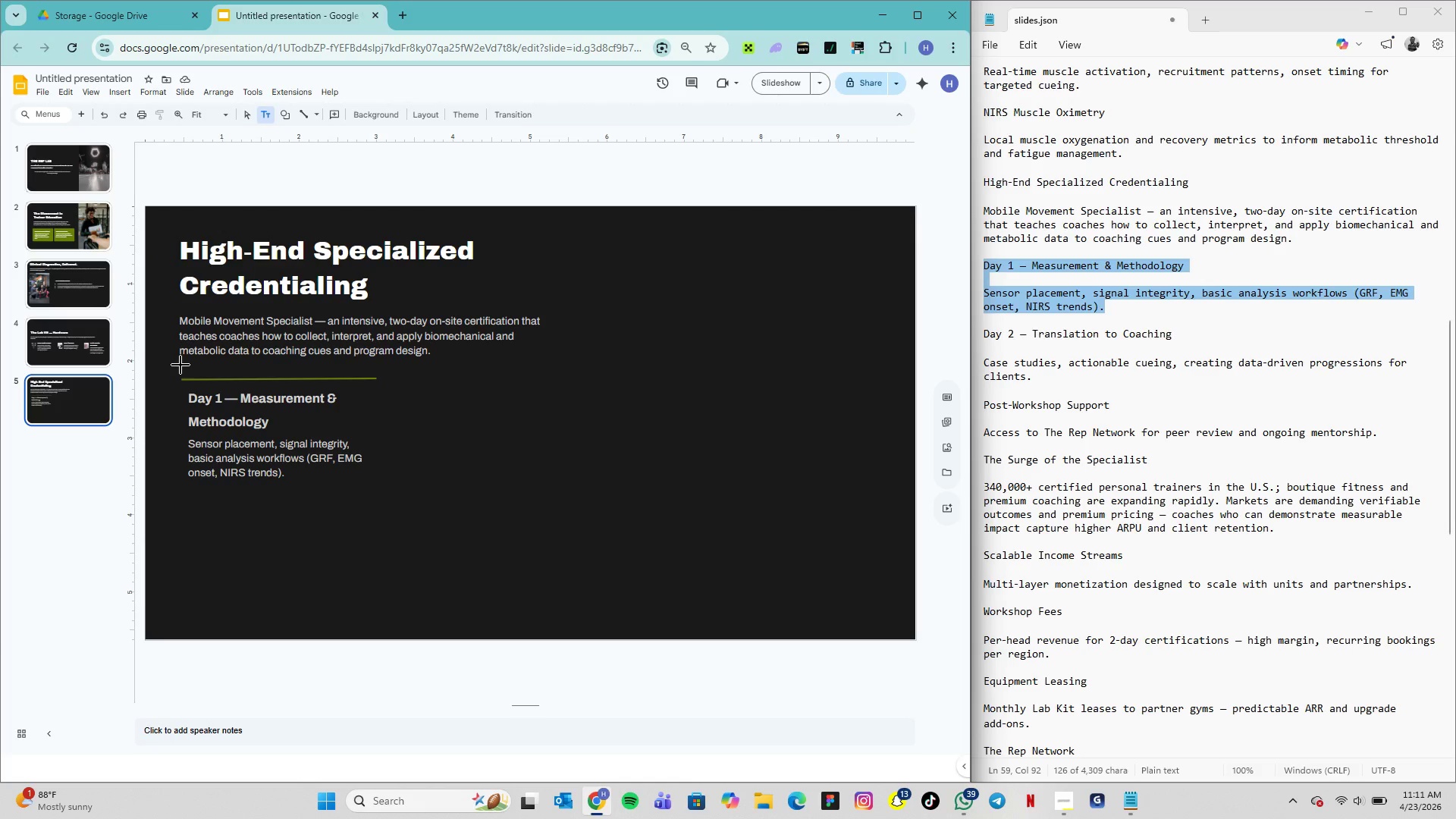 
left_click([184, 369])
 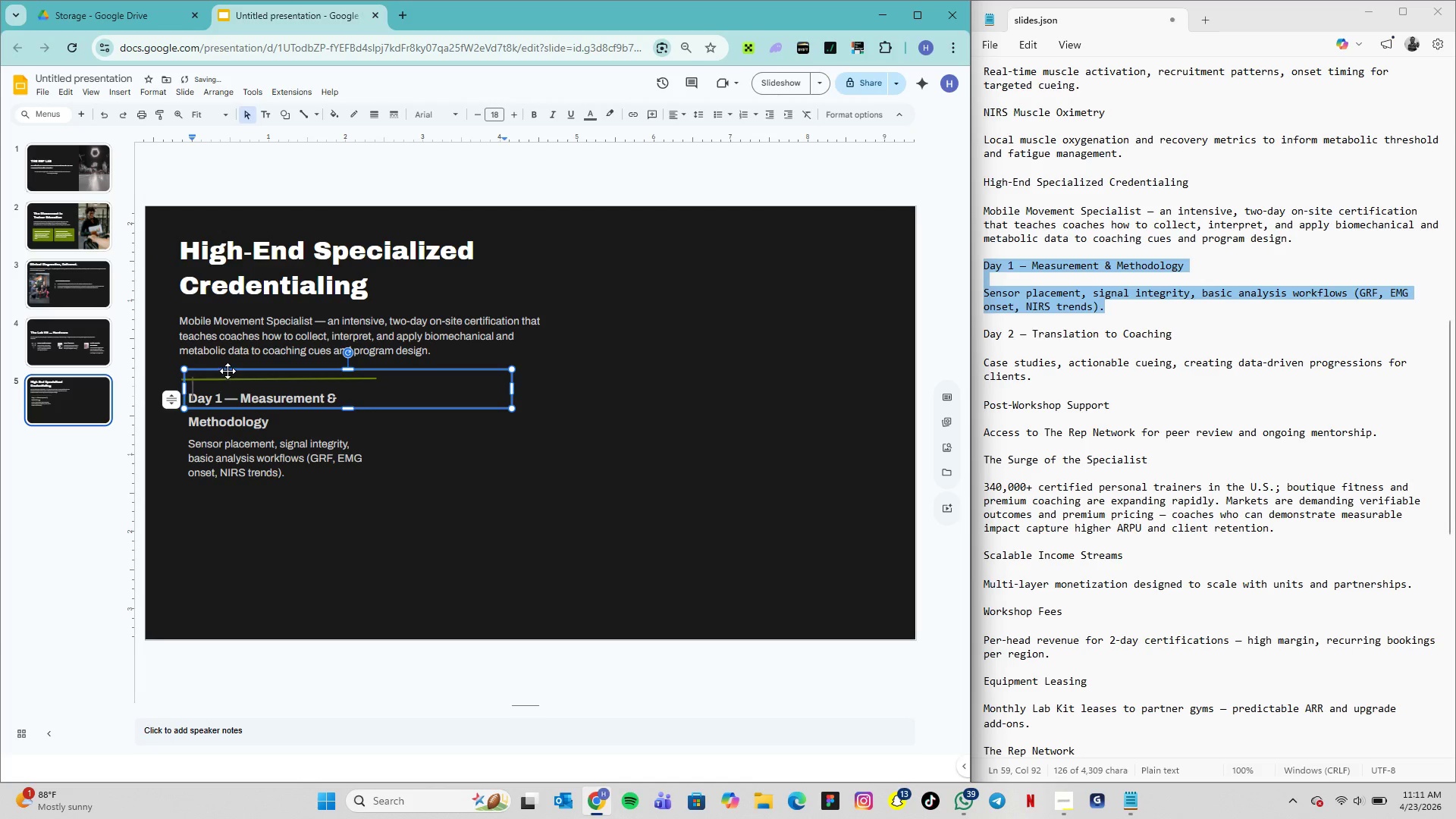 
hold_key(key=ShiftLeft, duration=0.78)
 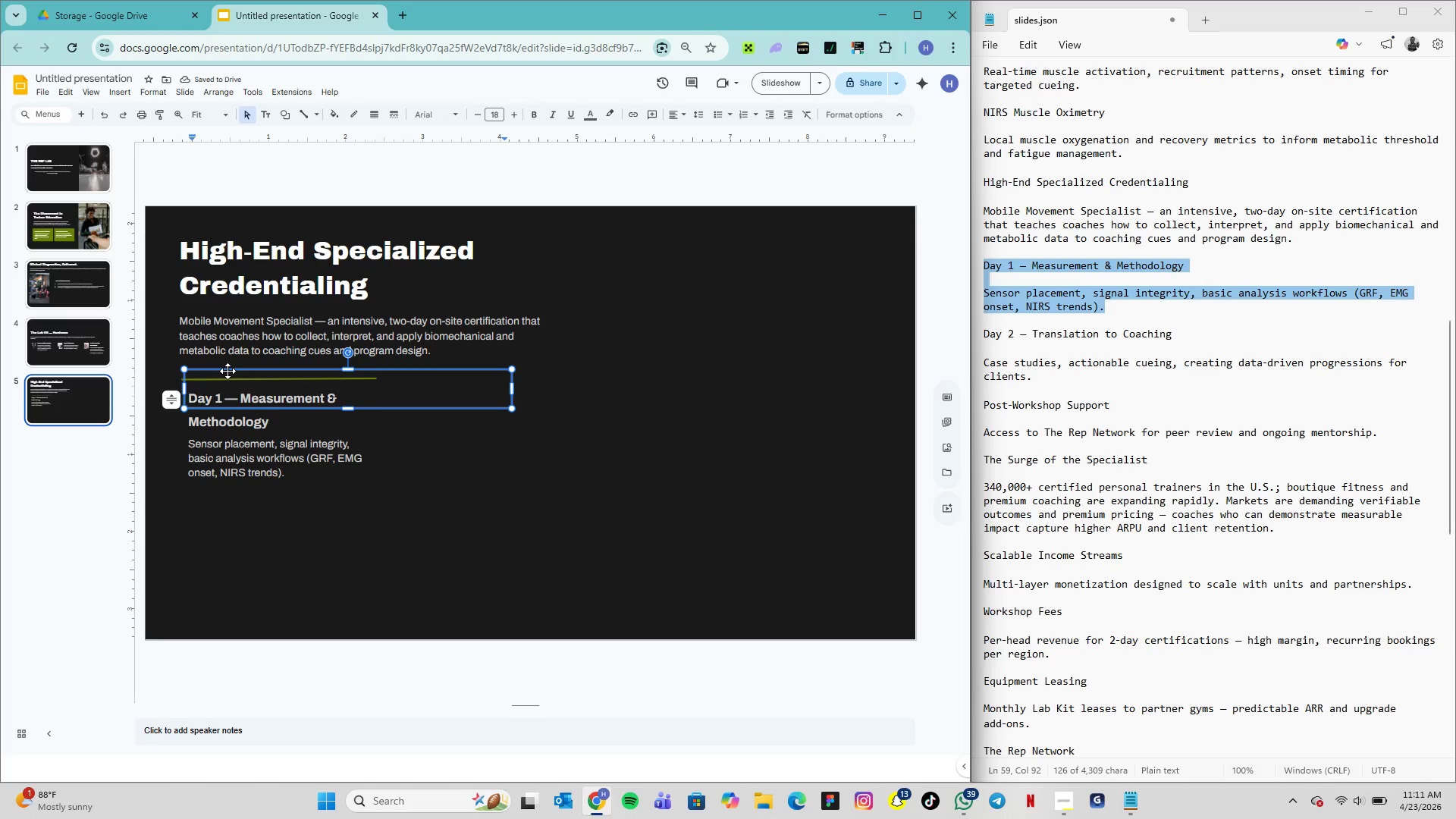 
type(01)
 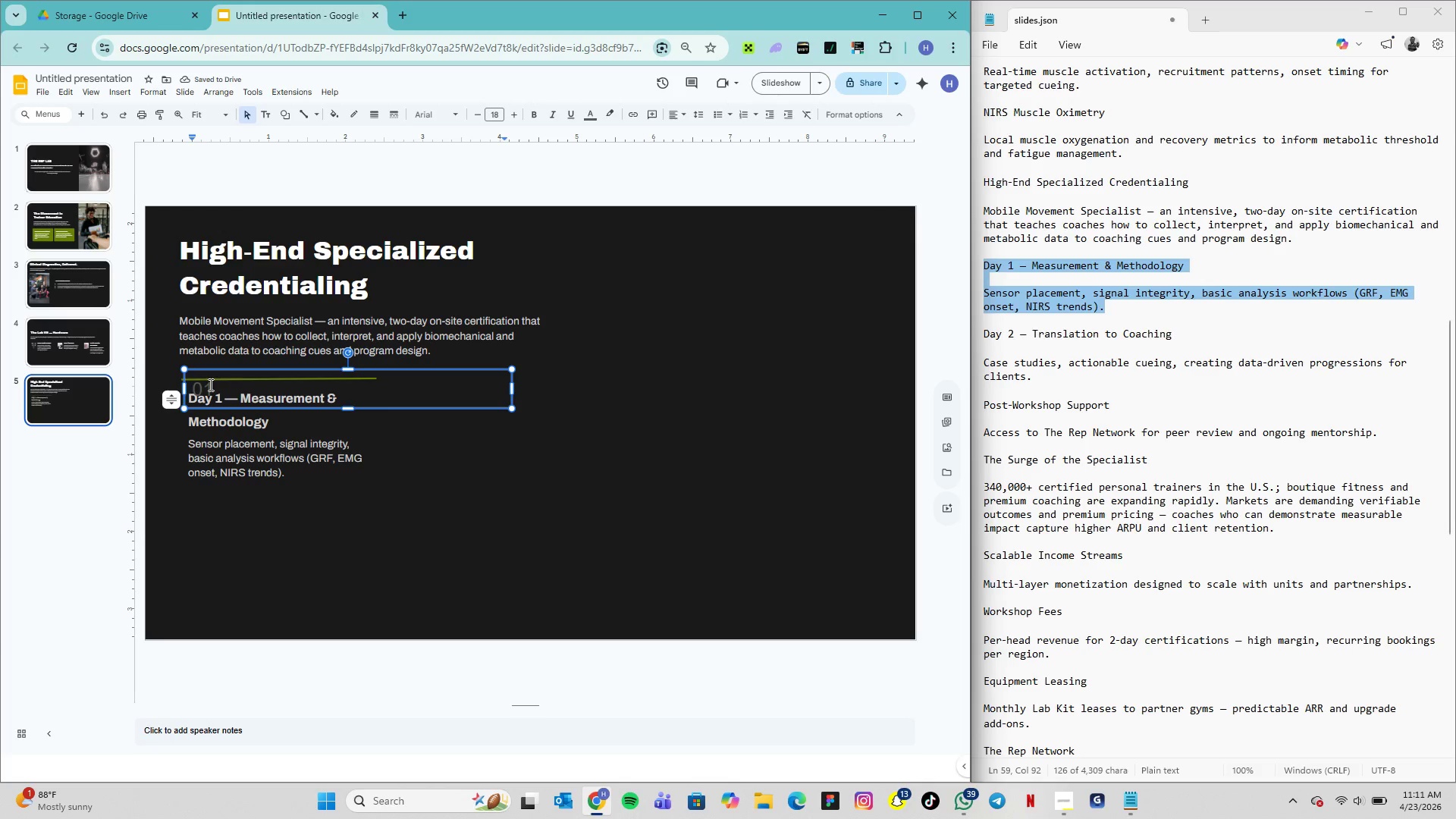 
left_click([209, 384])
 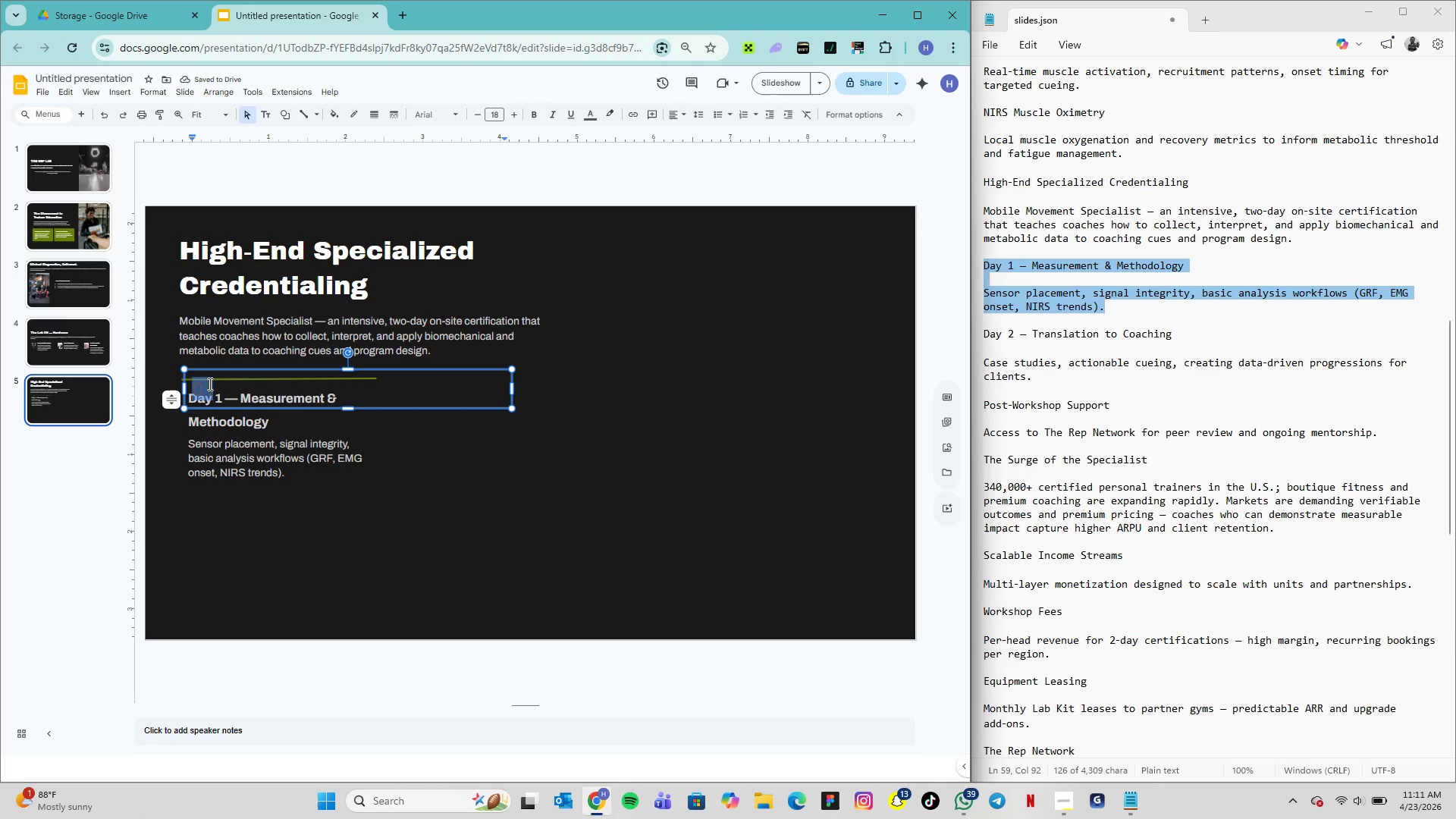 
triple_click([209, 384])
 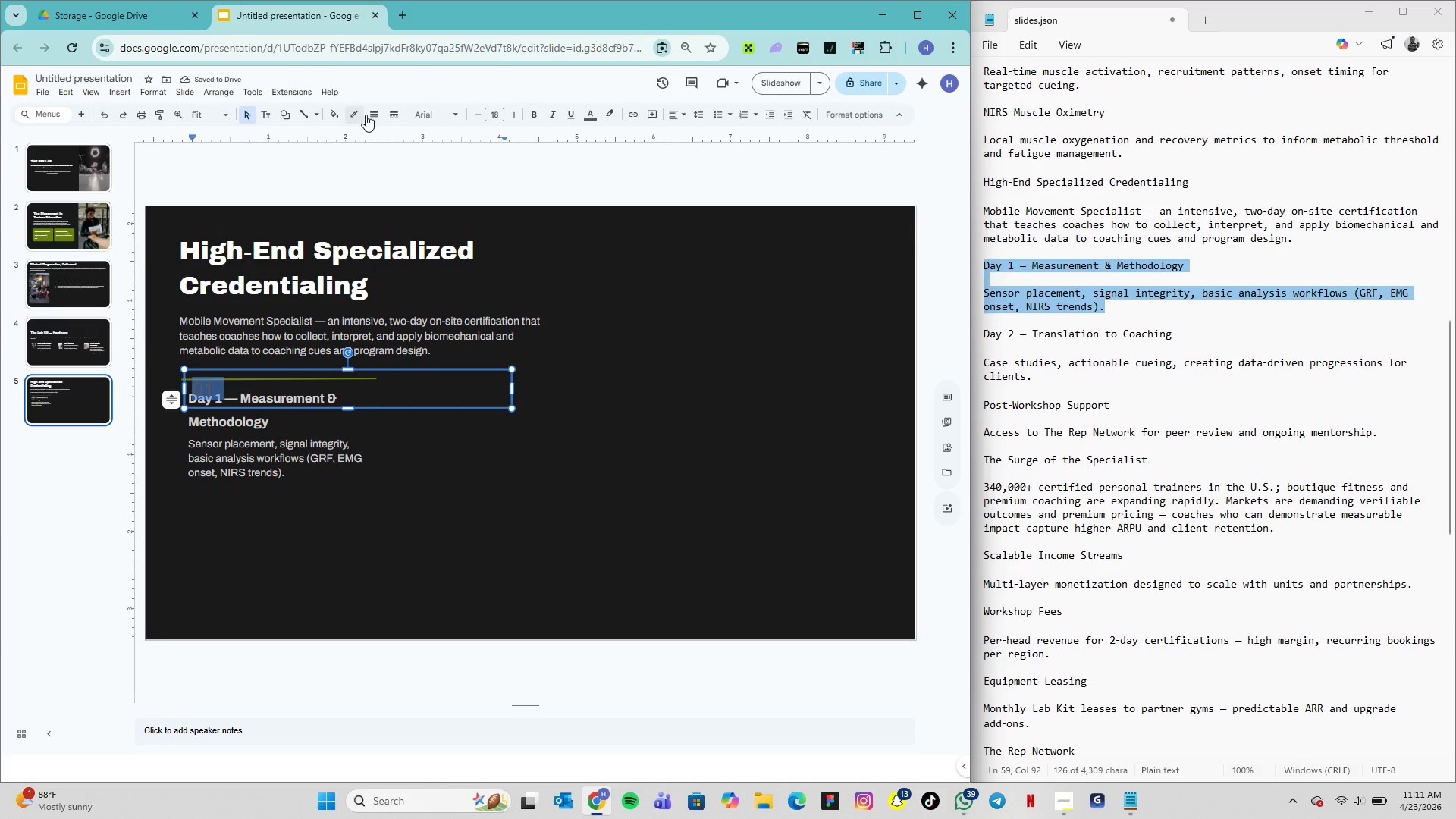 
left_click([422, 110])
 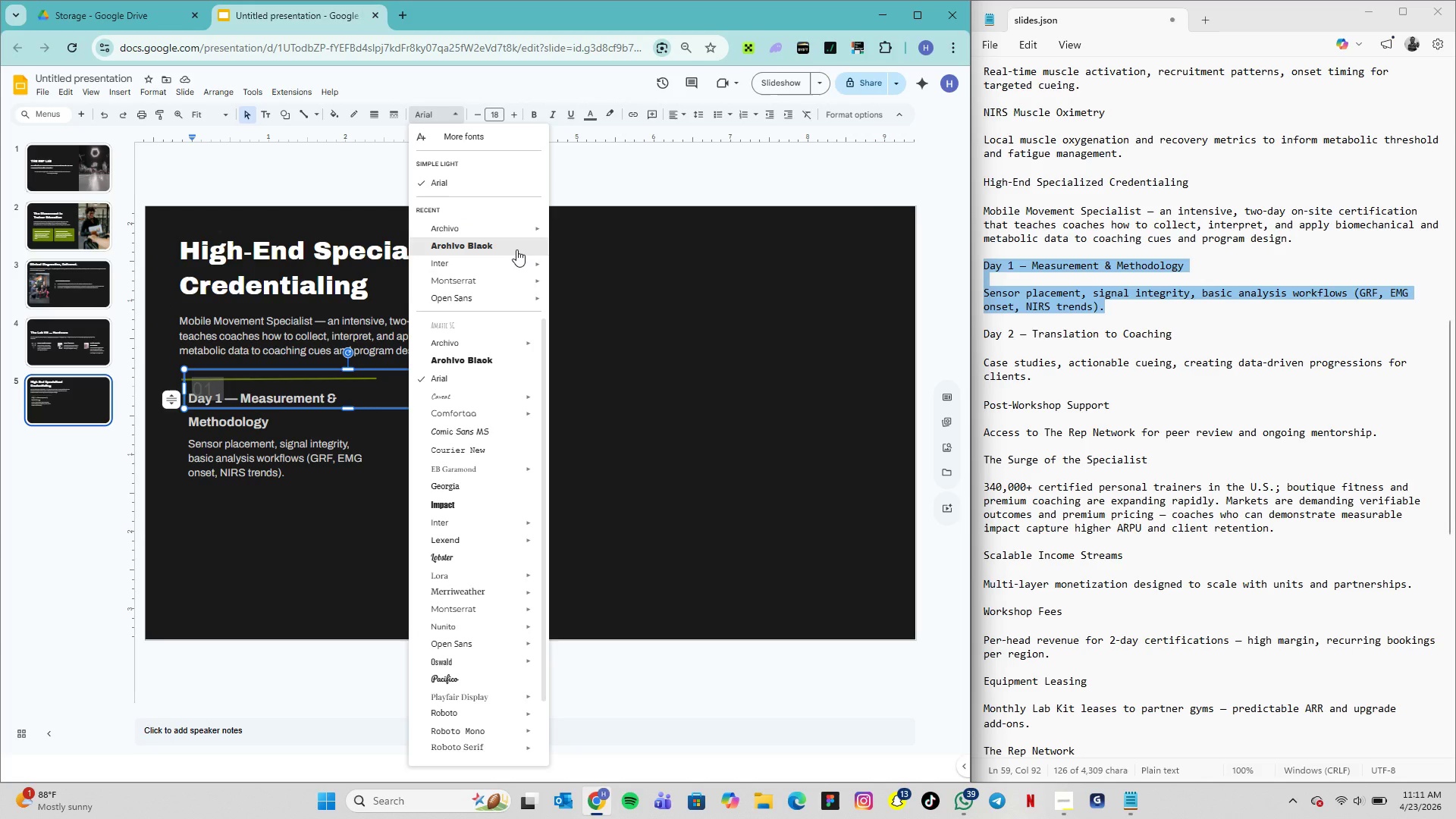 
wait(8.61)
 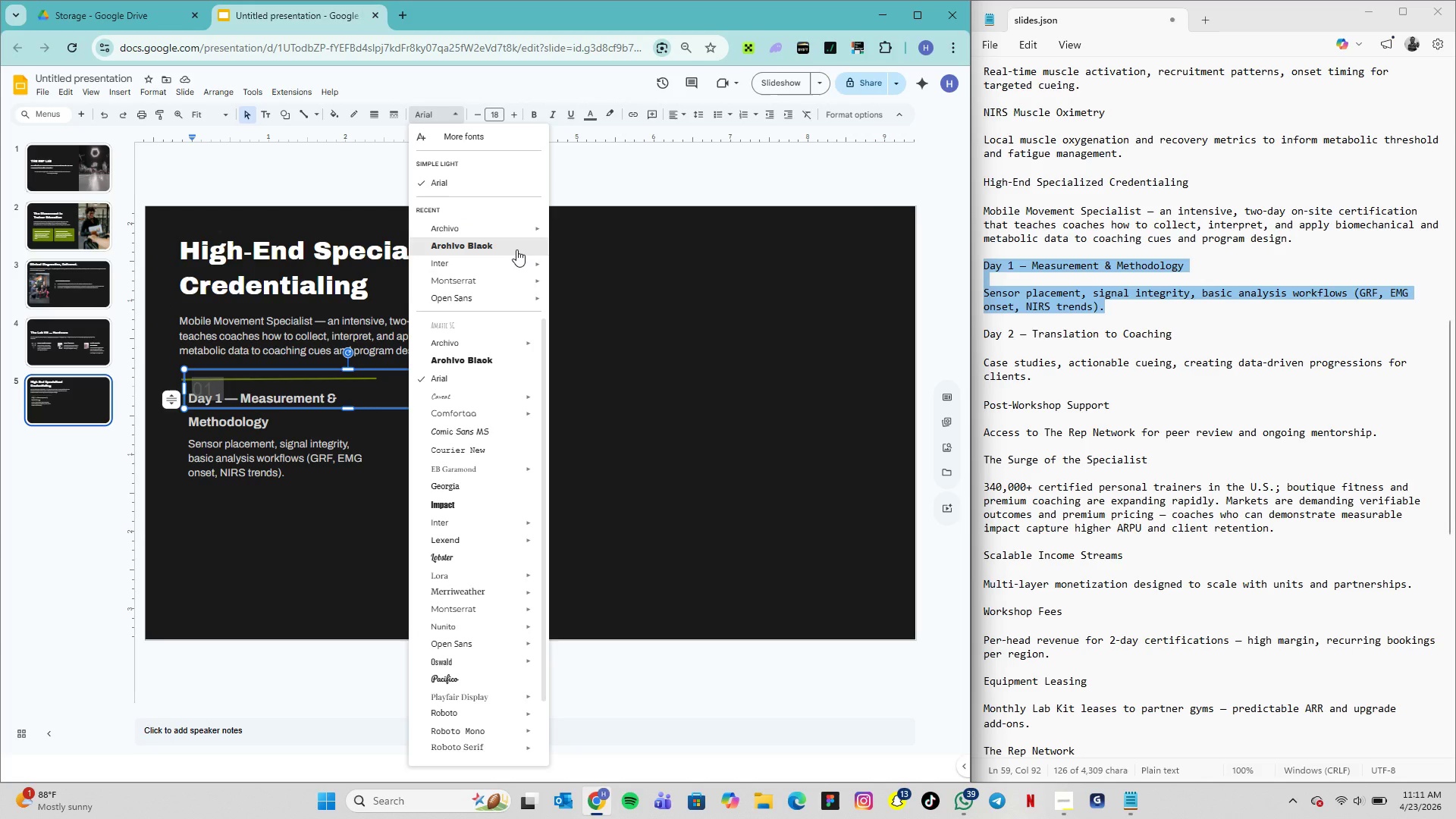 
left_click([589, 337])
 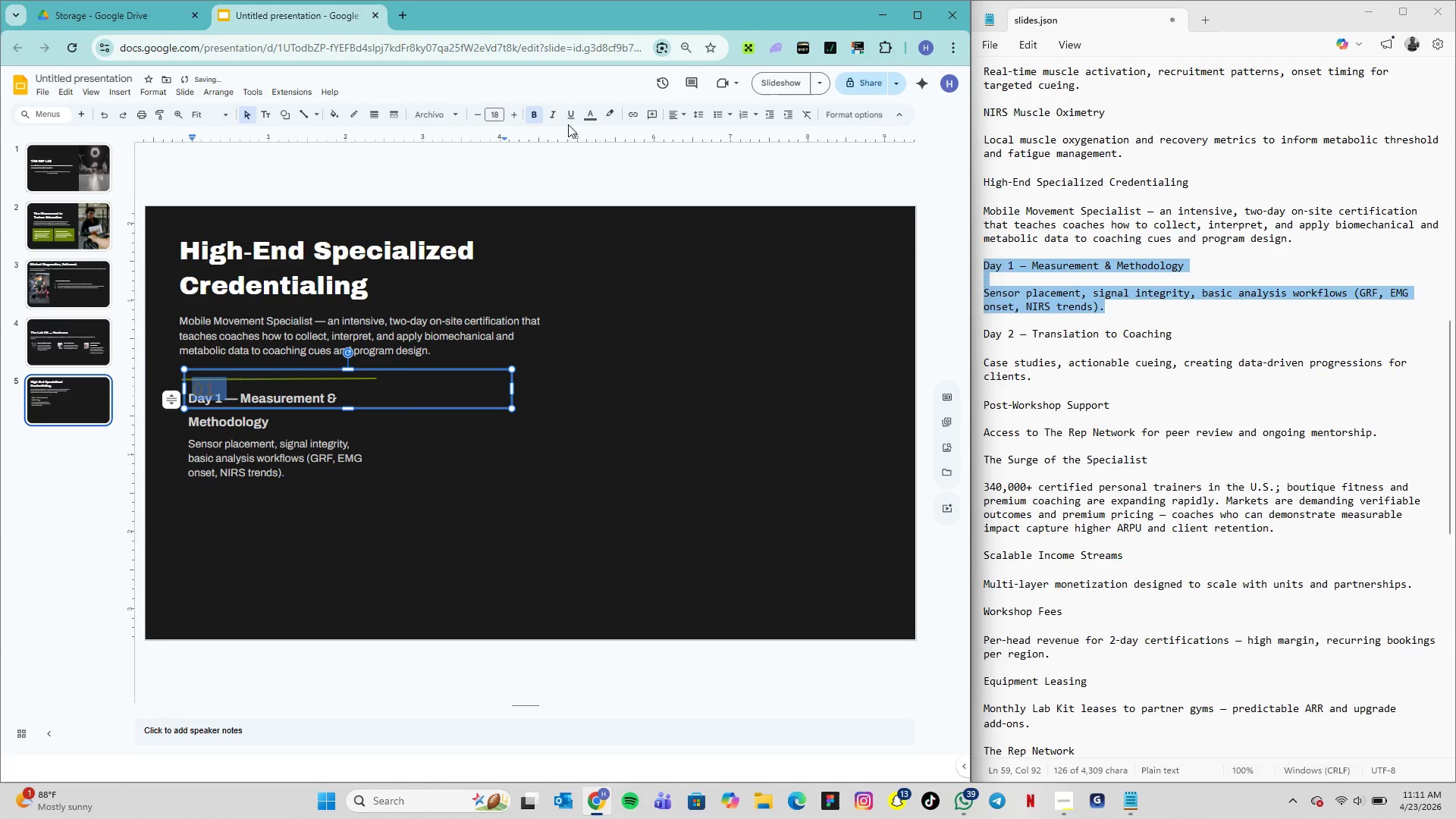 
left_click([585, 122])
 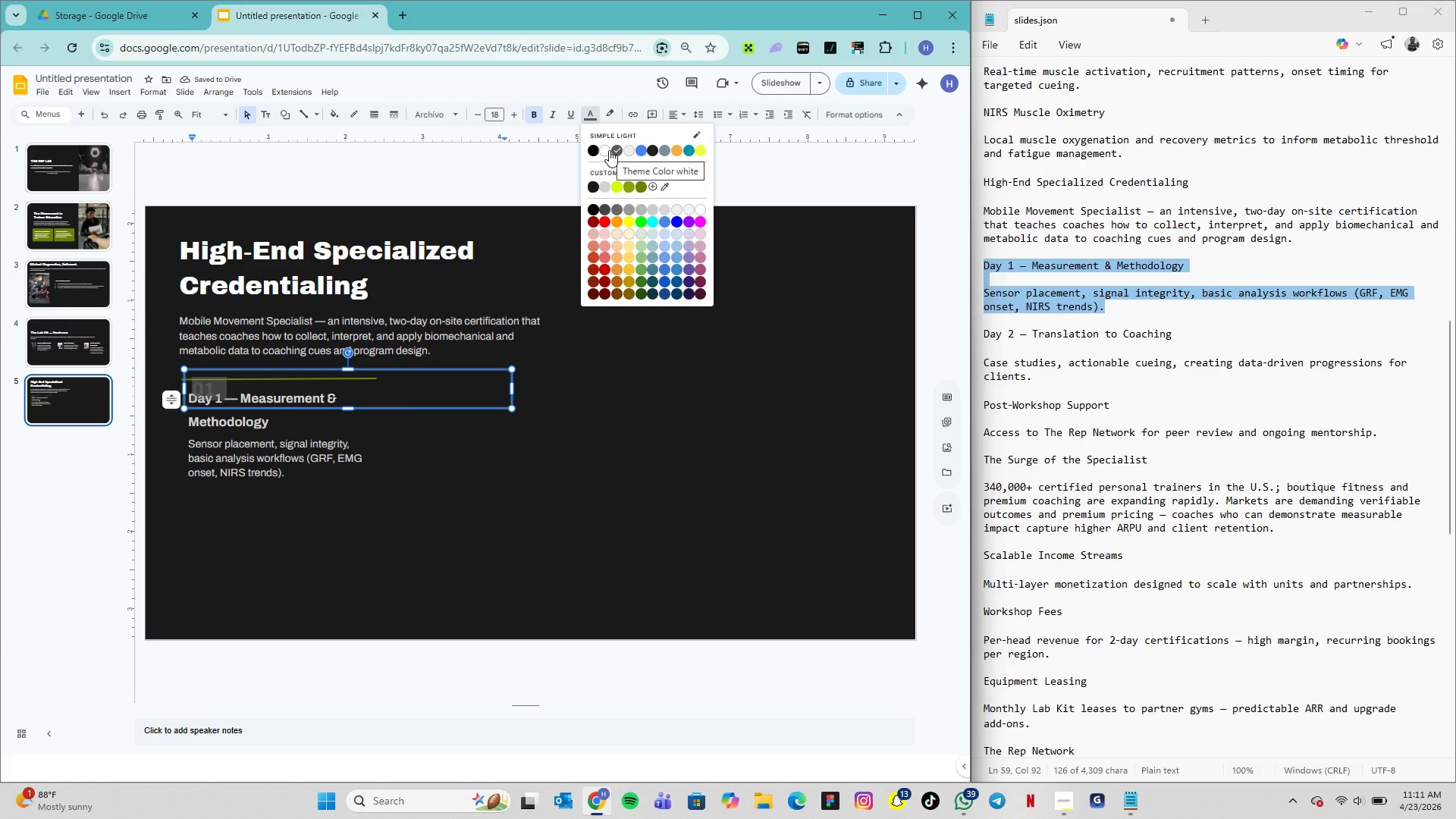 
left_click([609, 150])
 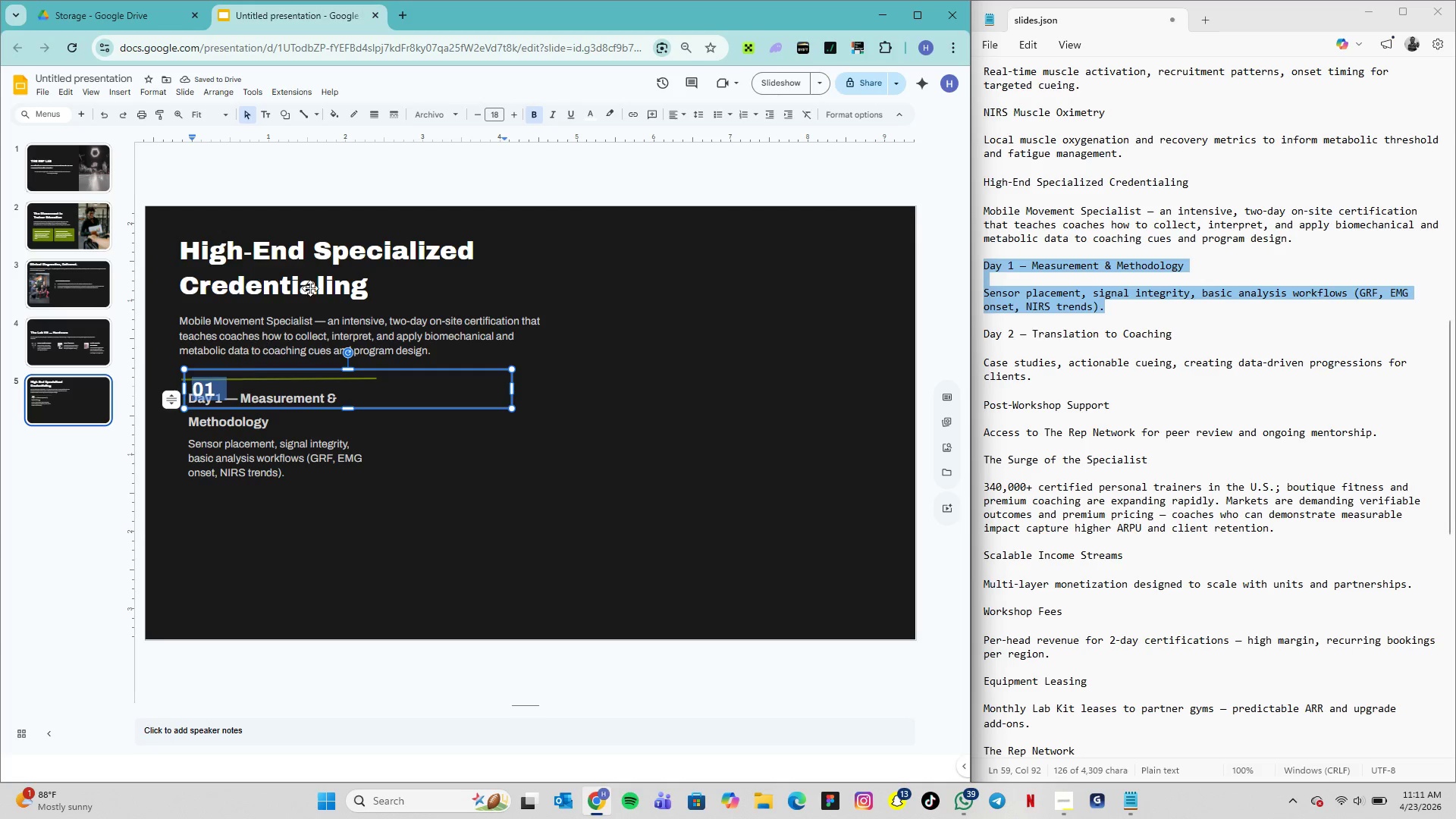 
left_click([443, 115])
 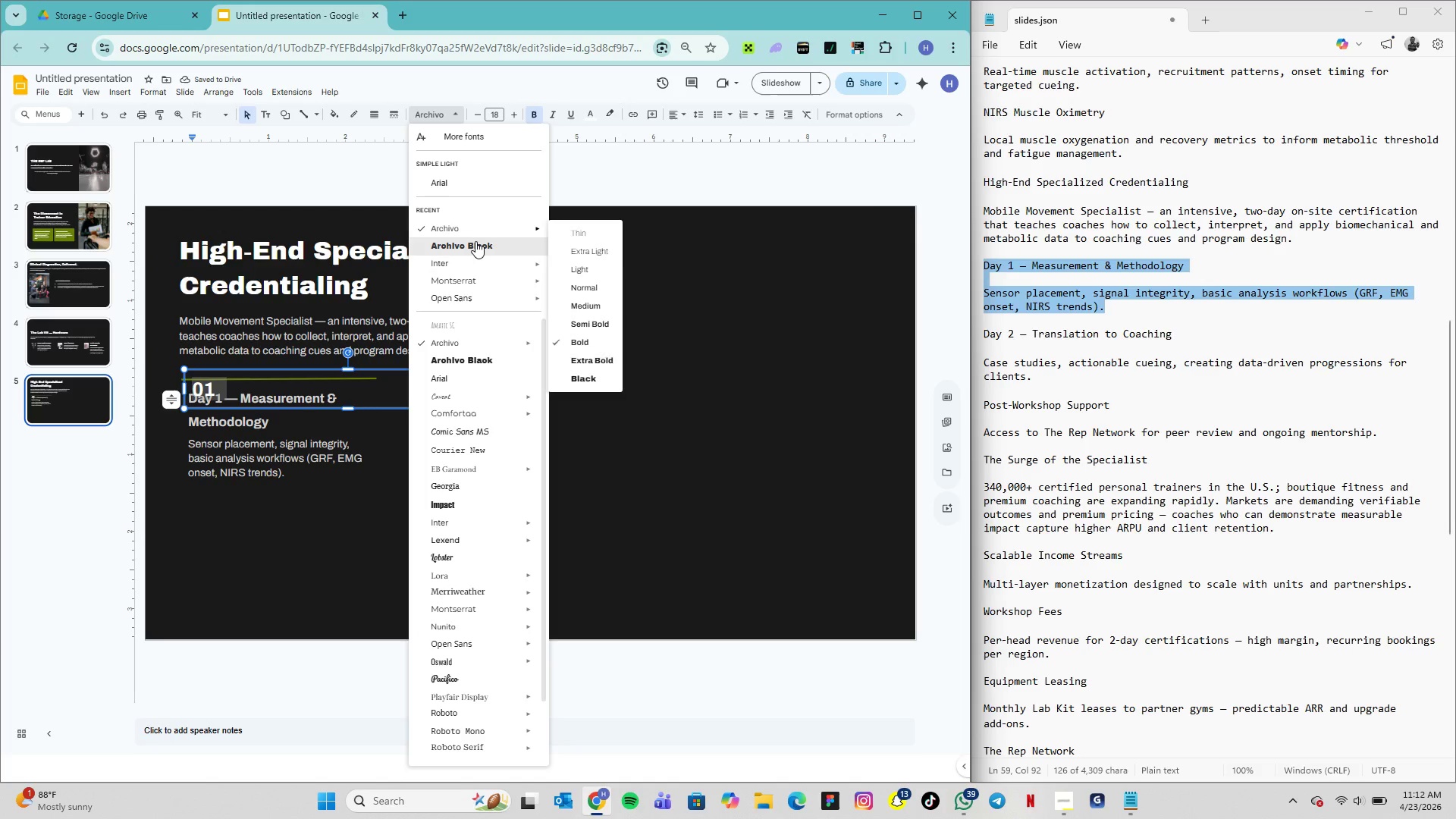 
left_click([475, 241])
 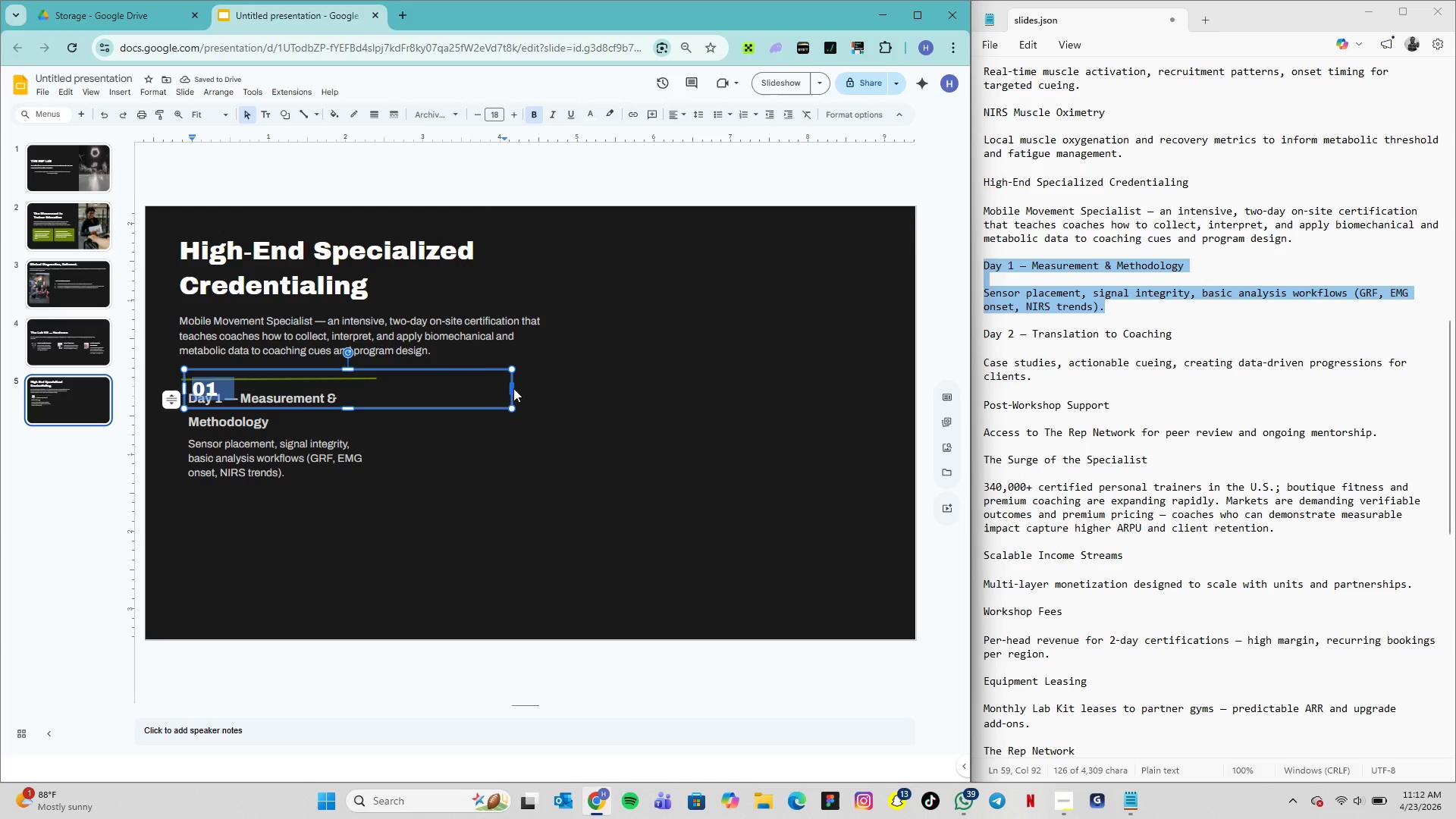 
wait(5.73)
 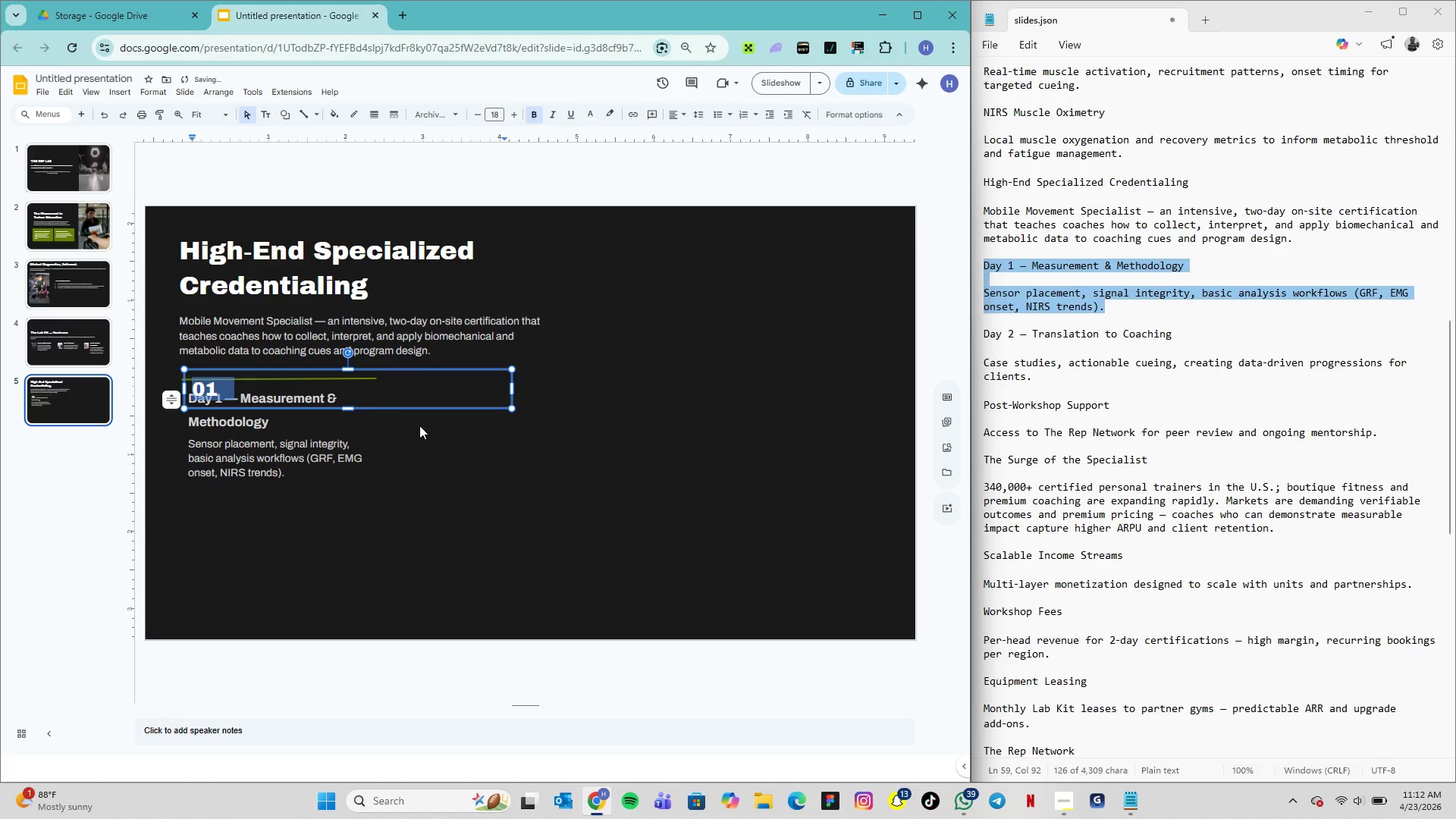 
left_click([501, 111])
 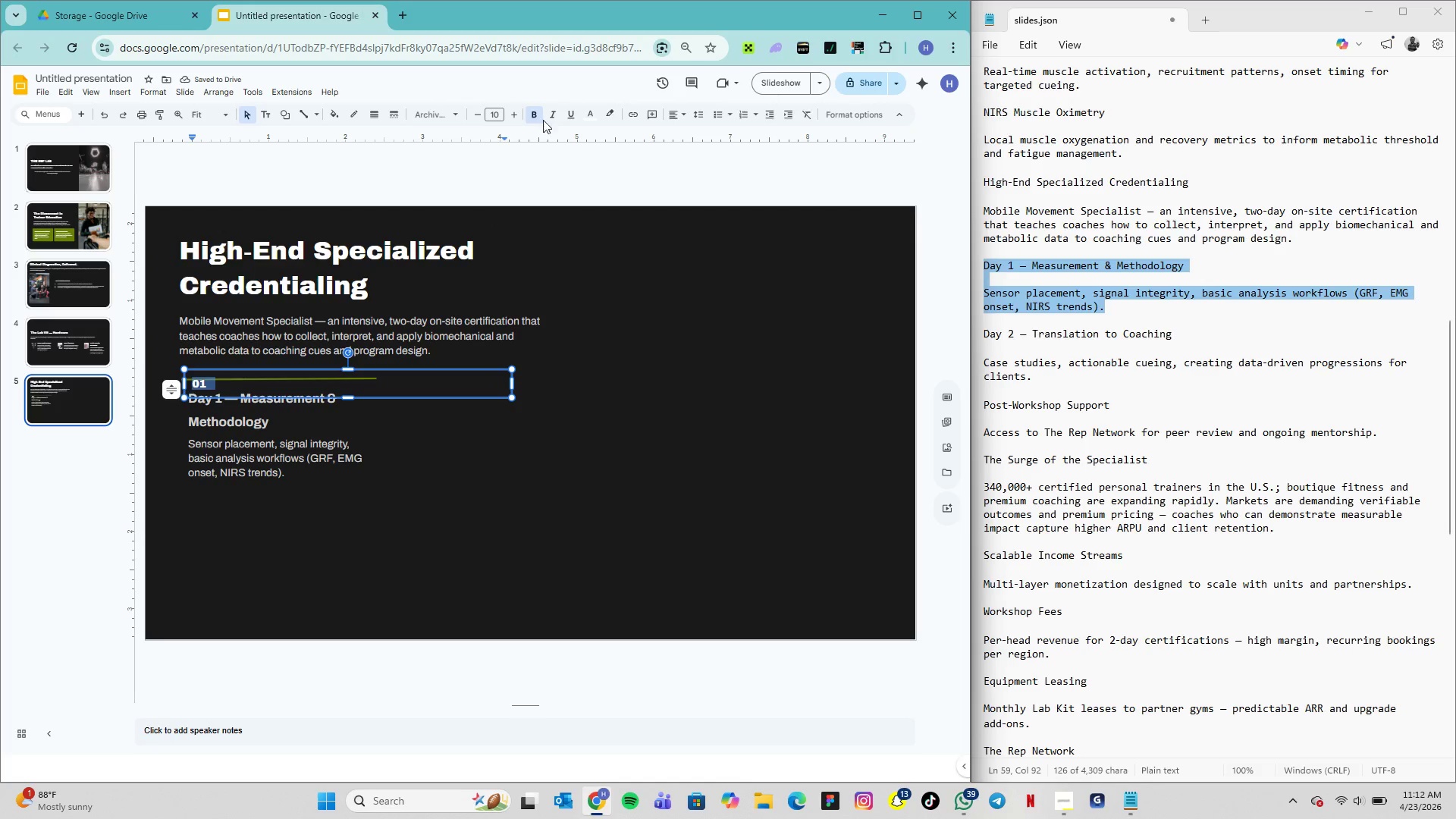 
wait(7.3)
 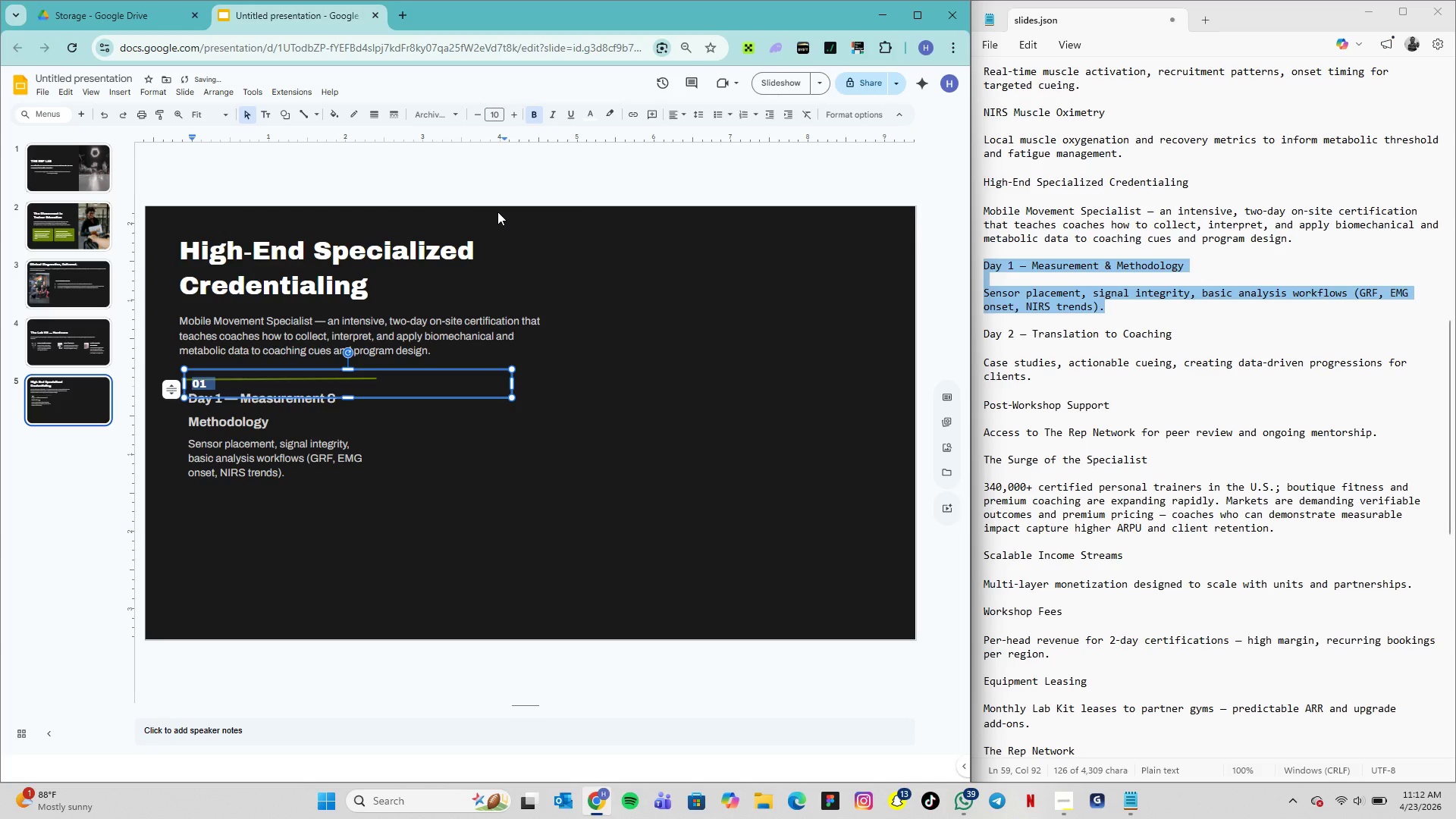 
left_click([504, 111])
 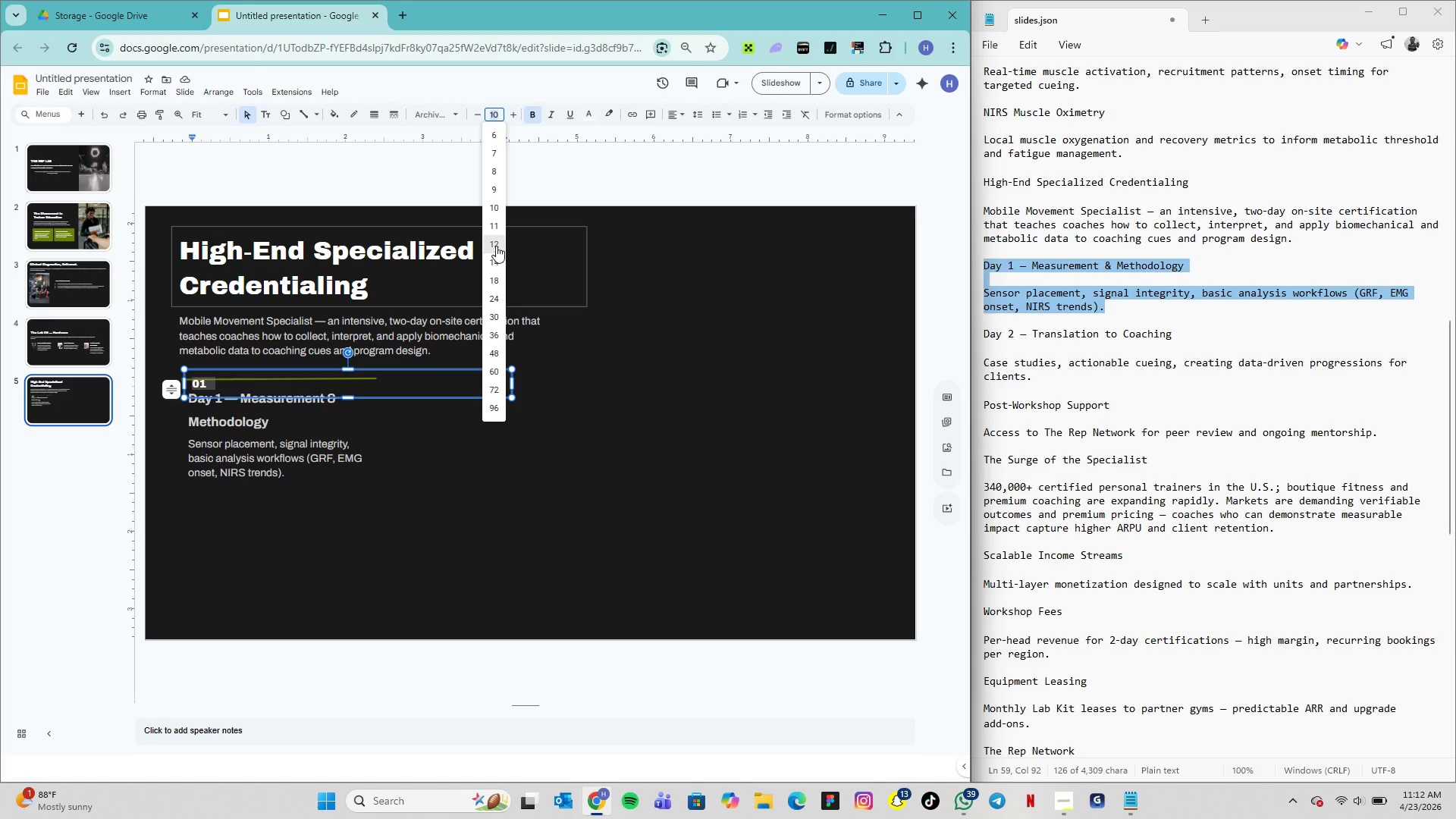 
left_click([499, 245])
 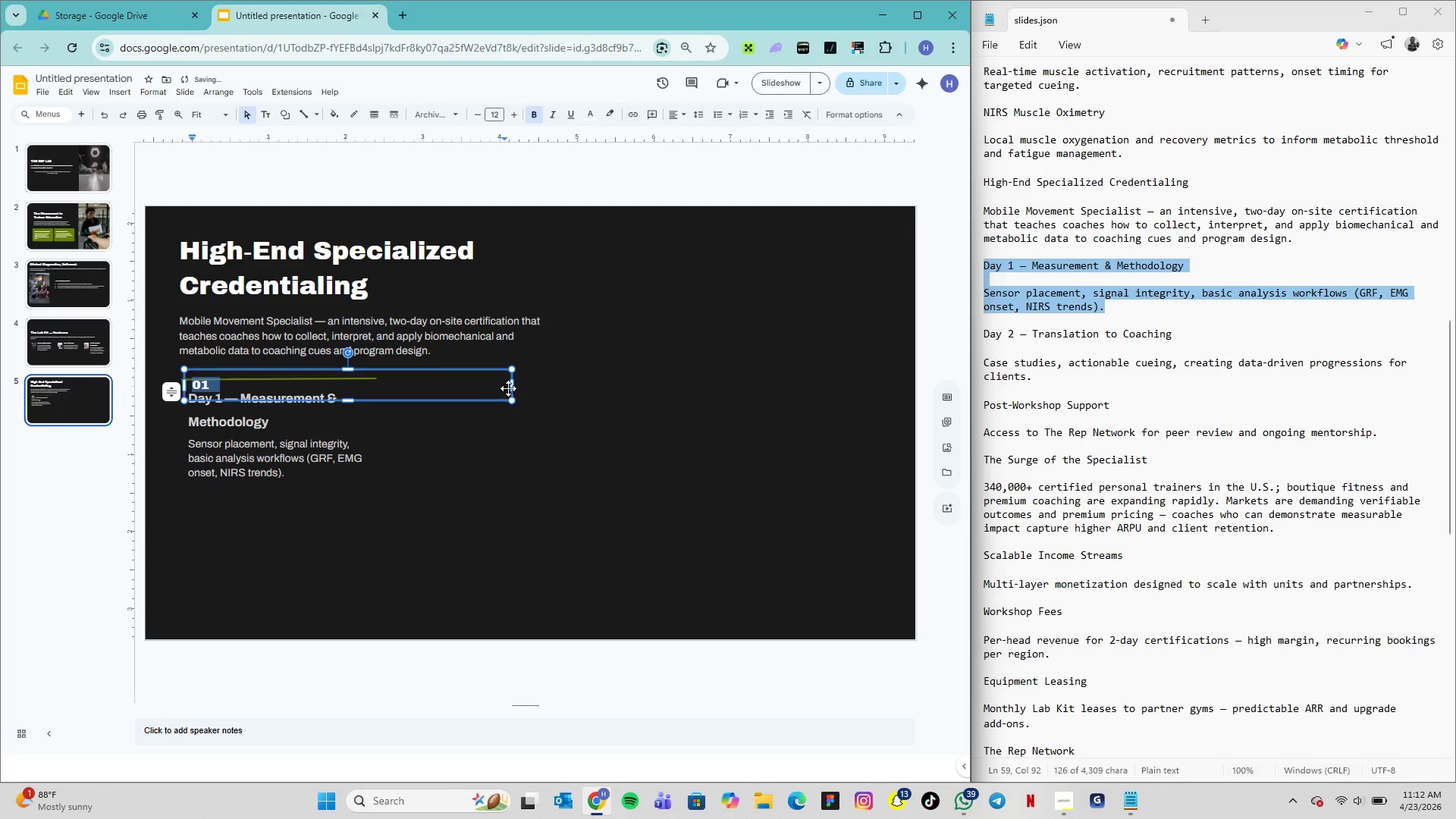 
left_click_drag(start_coordinate=[512, 386], to_coordinate=[226, 389])
 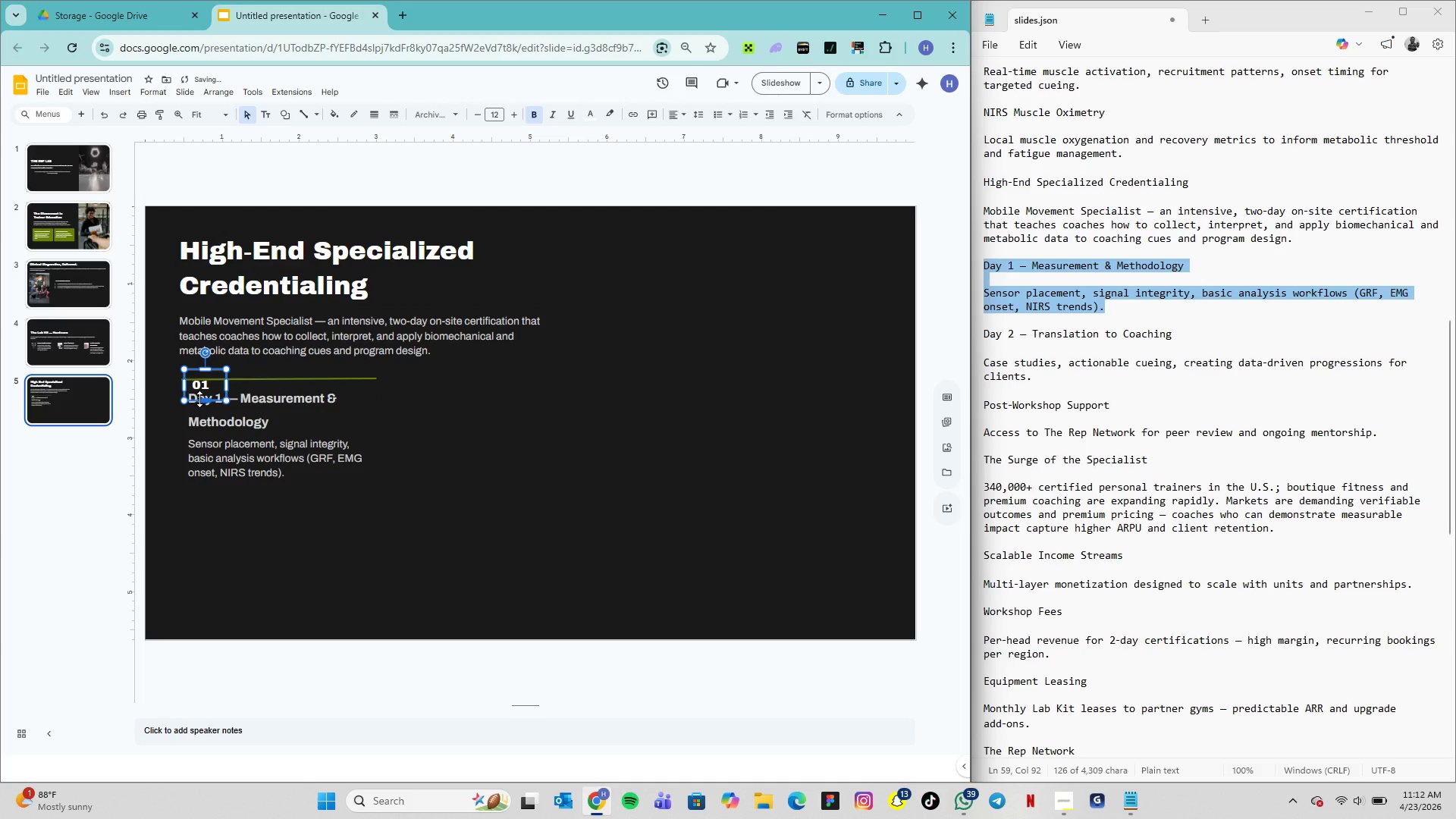 
left_click_drag(start_coordinate=[199, 399], to_coordinate=[199, 395])
 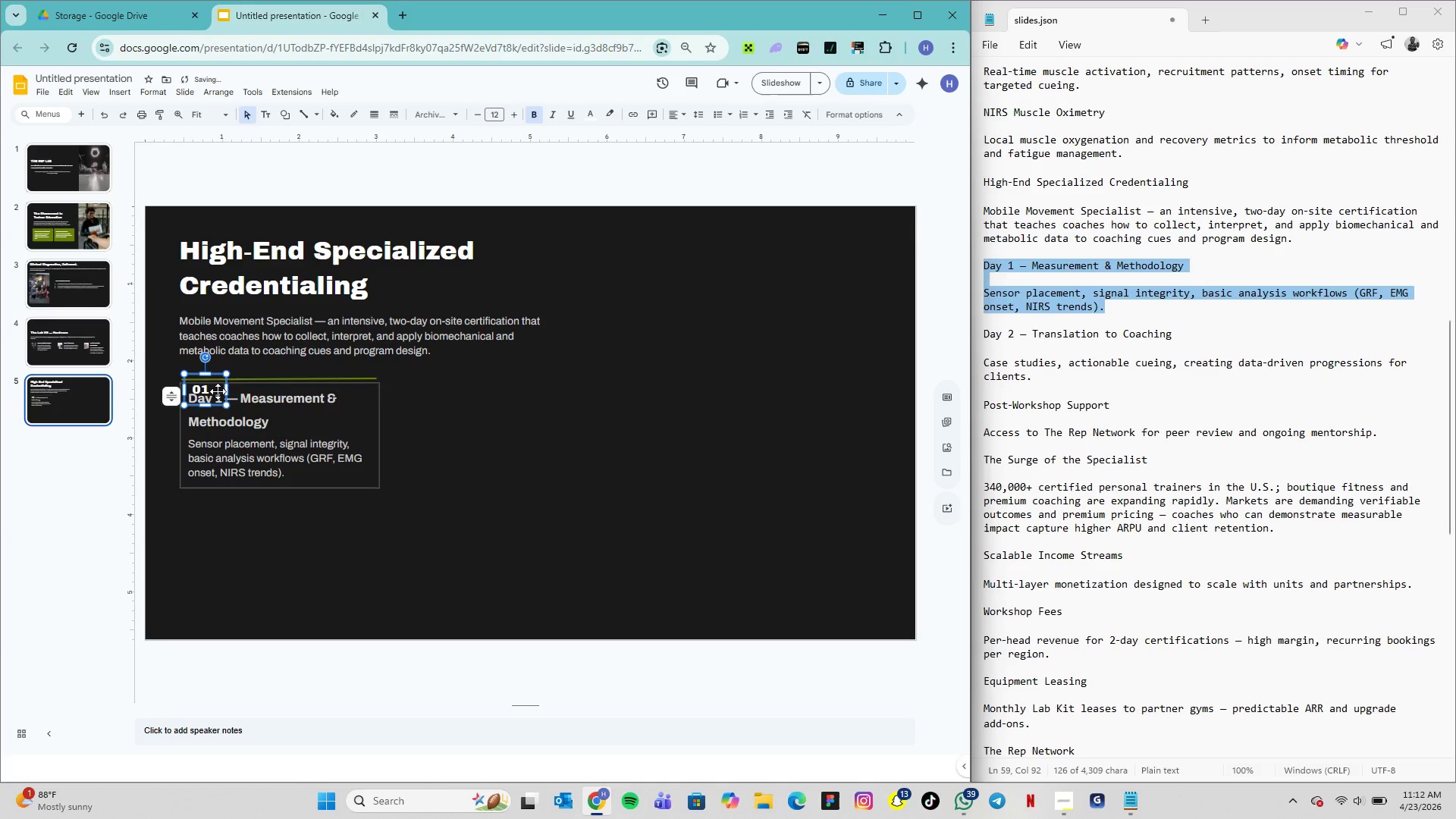 
left_click_drag(start_coordinate=[217, 386], to_coordinate=[438, 409])
 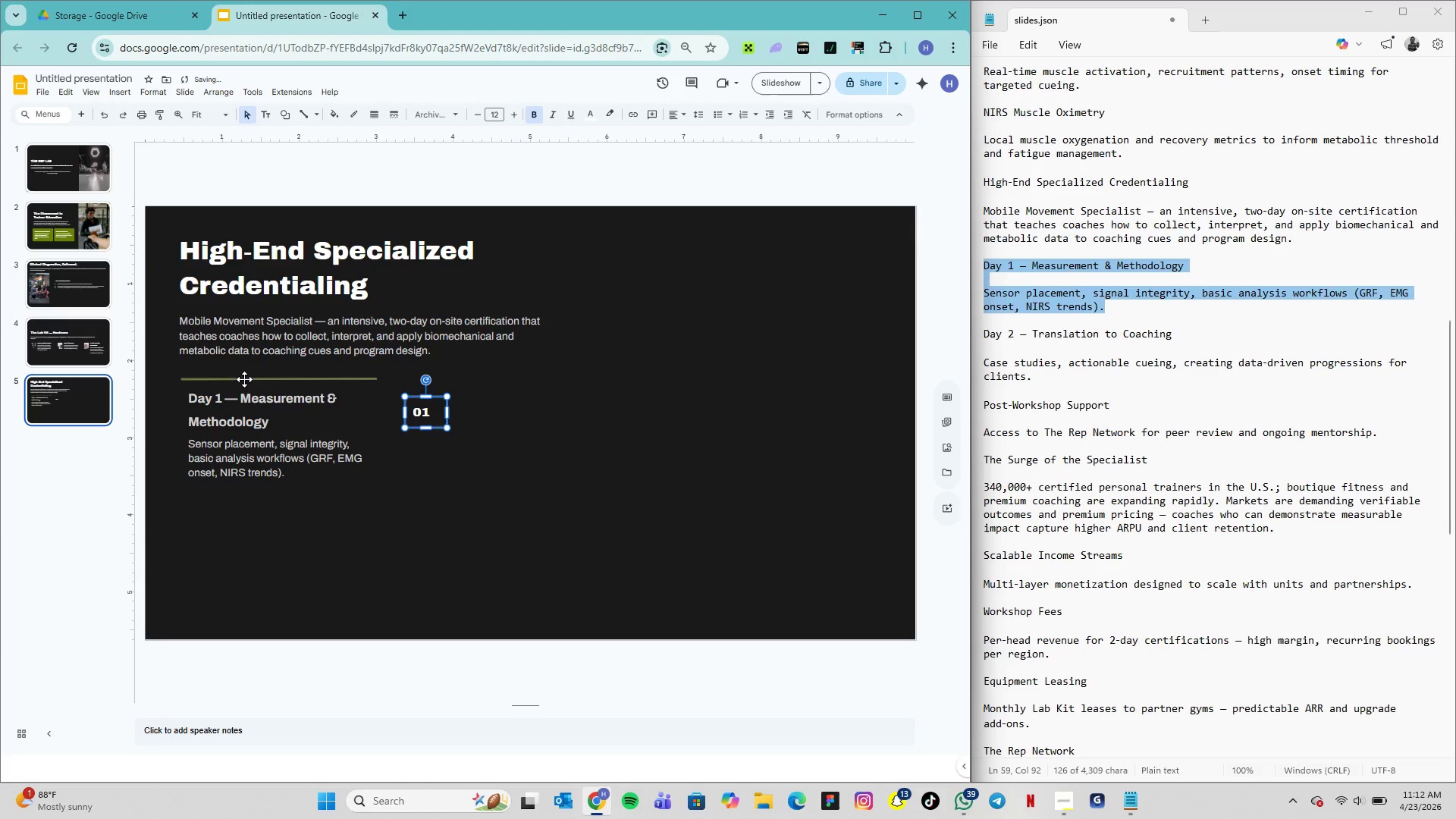 
left_click_drag(start_coordinate=[244, 378], to_coordinate=[469, 432])
 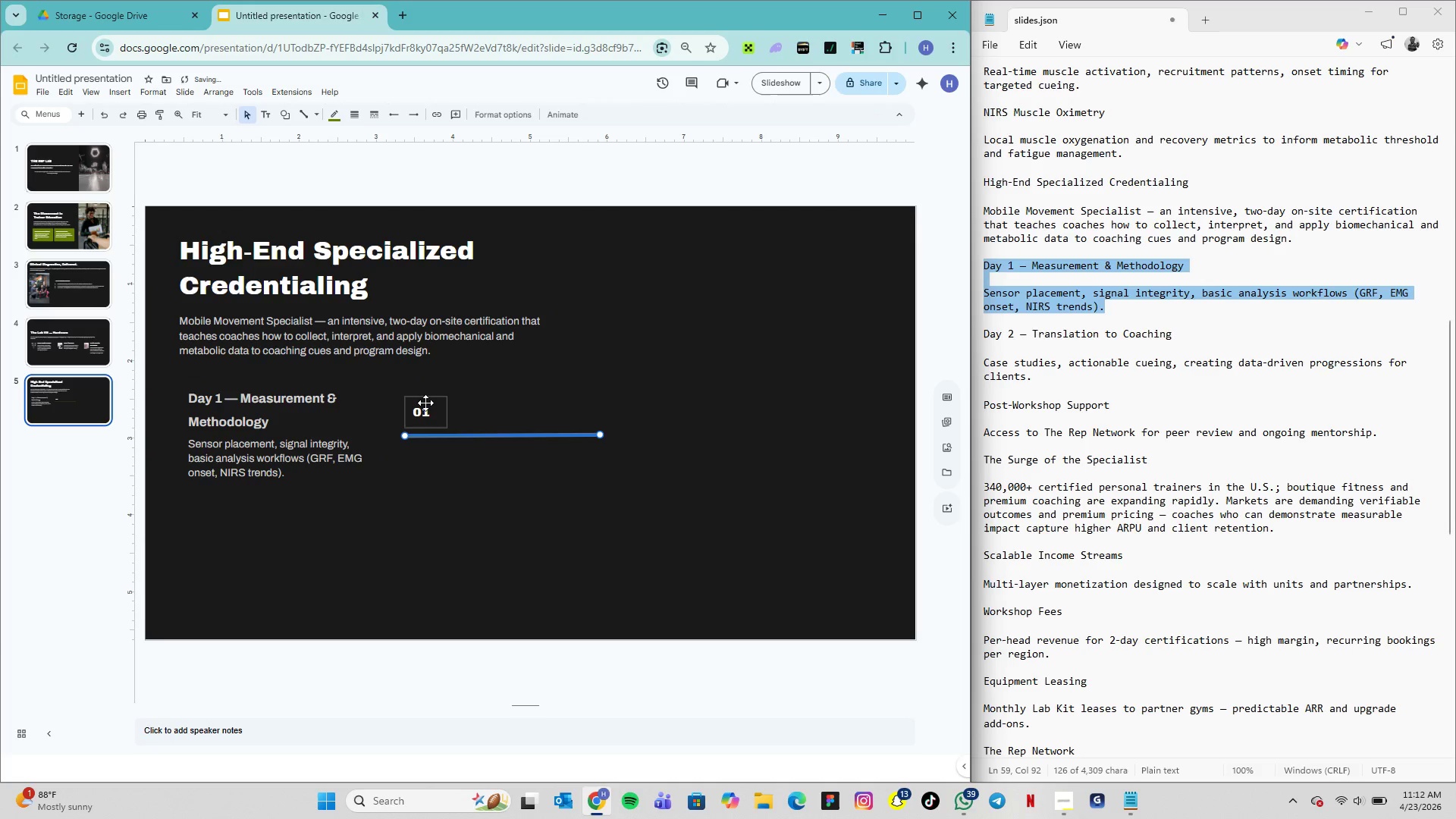 
left_click_drag(start_coordinate=[424, 401], to_coordinate=[416, 418])
 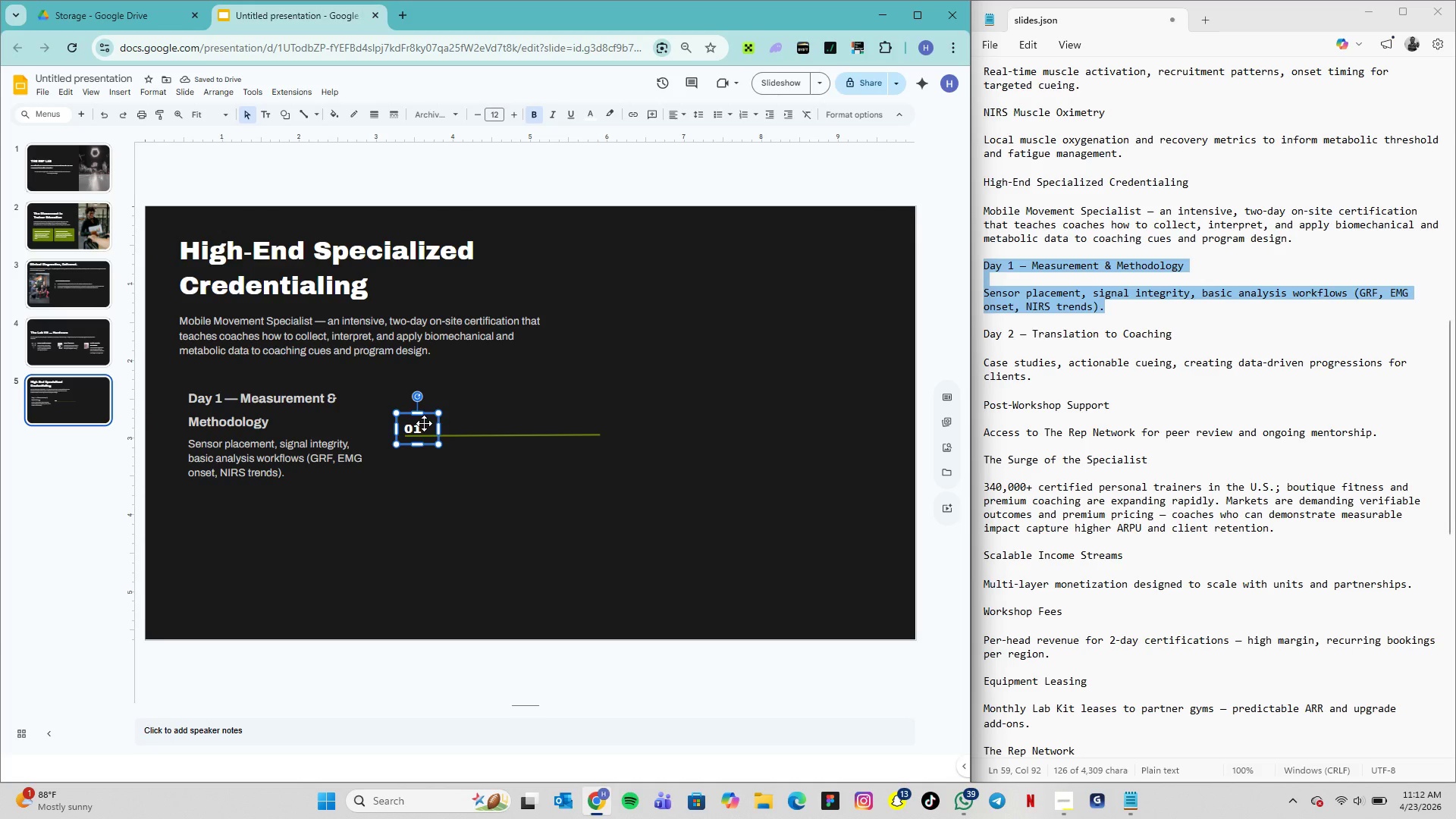 
key(ArrowUp)
 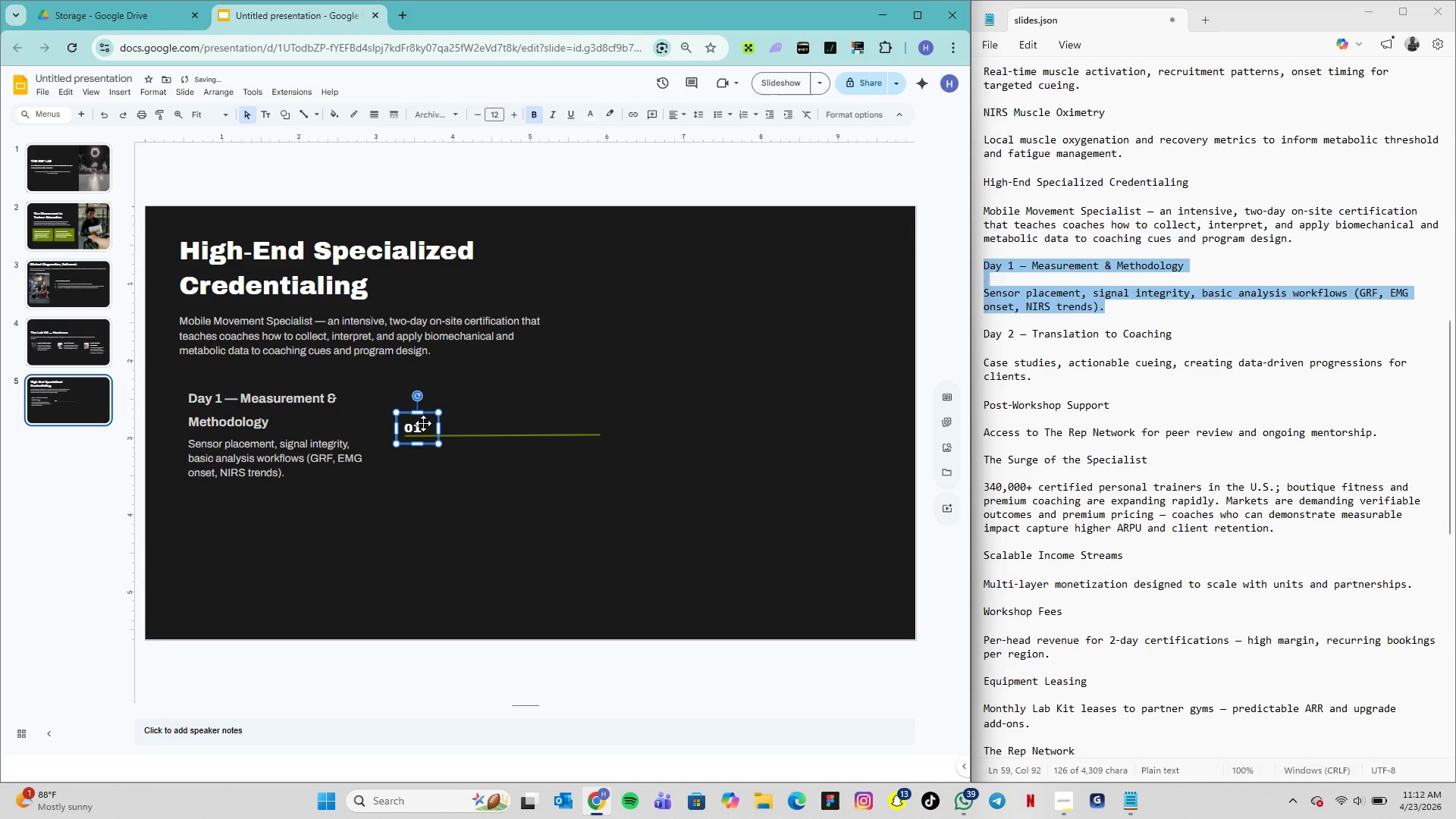 
key(ArrowUp)
 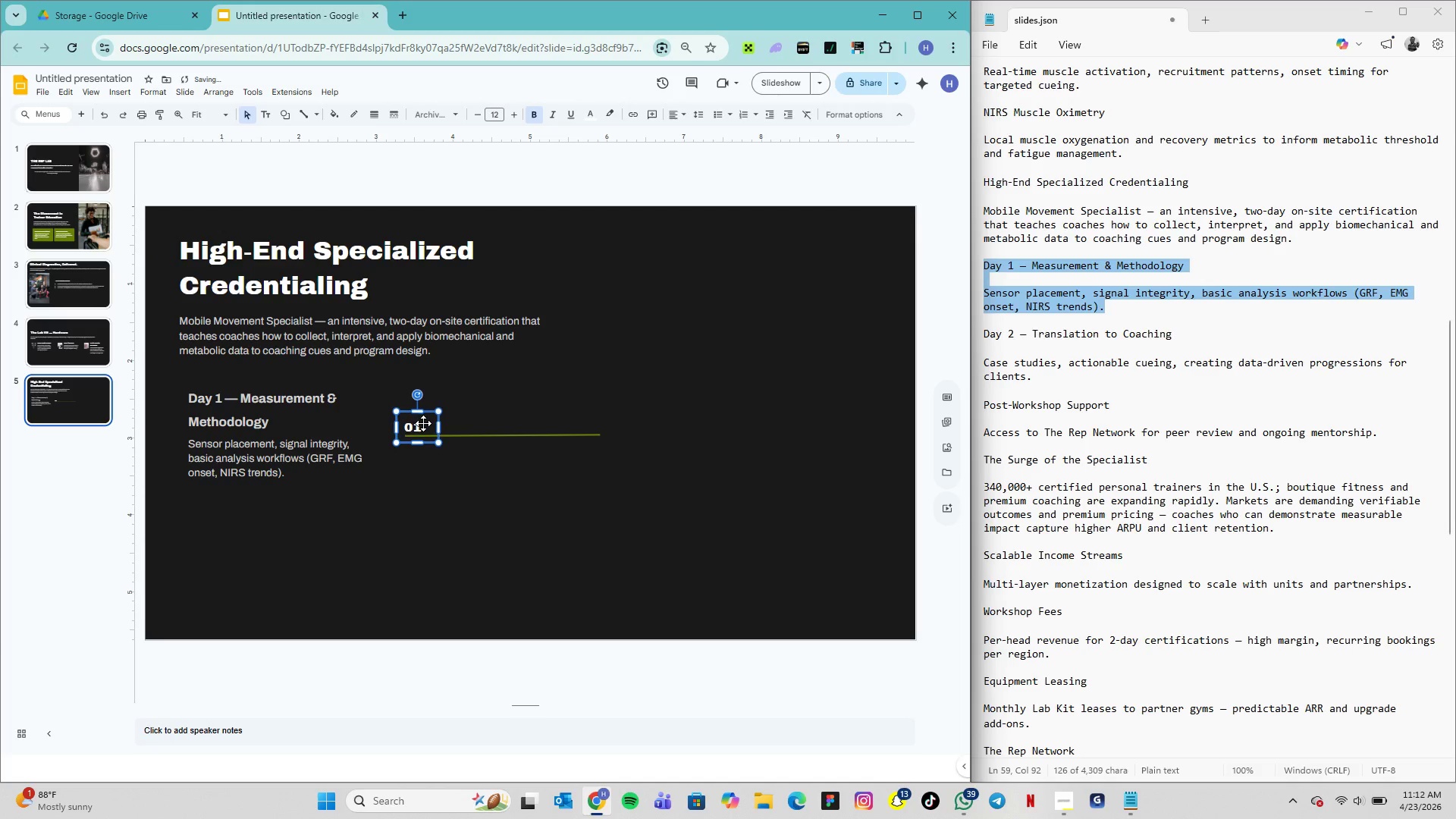 
key(ArrowUp)
 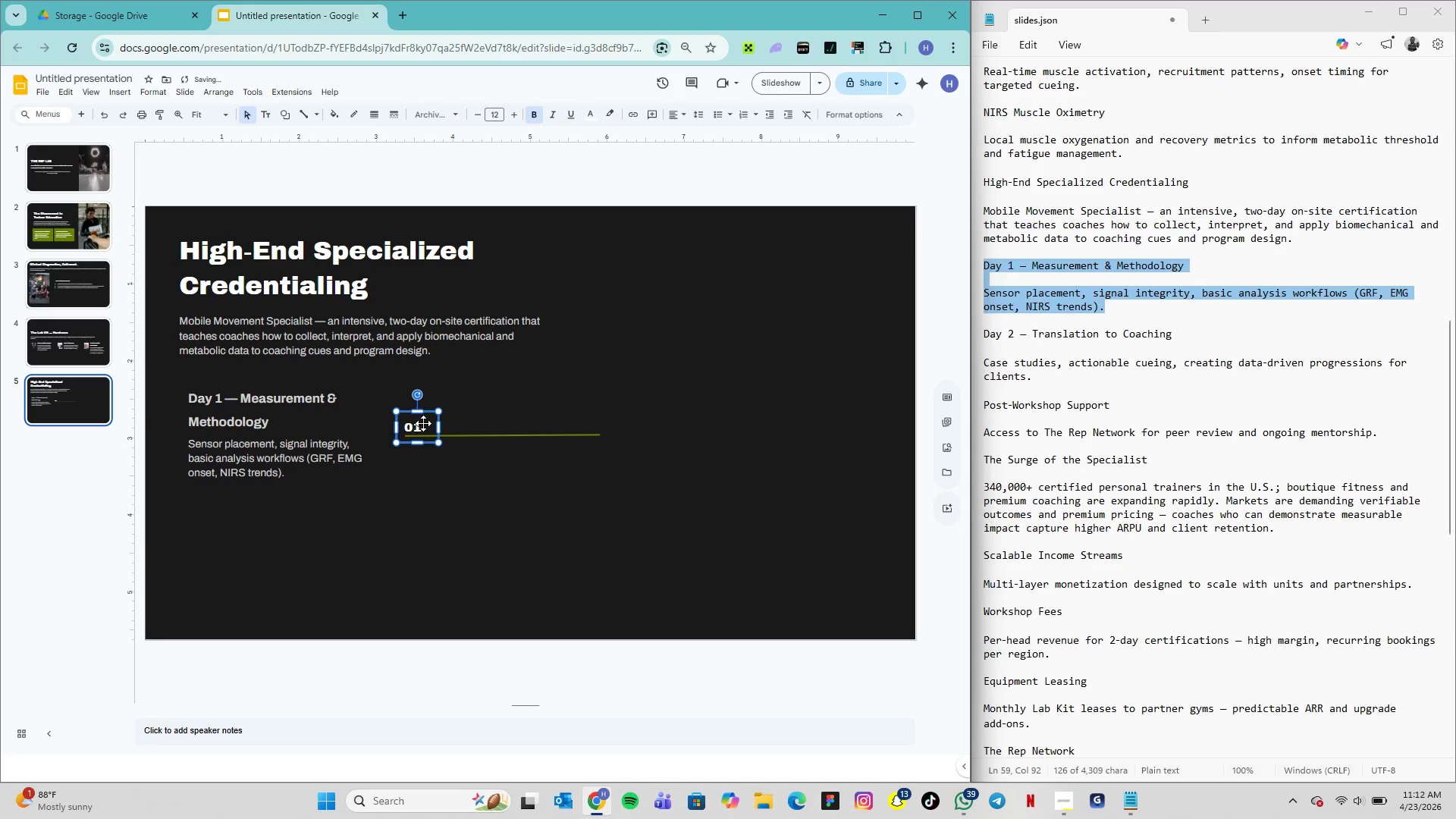 
key(ArrowUp)
 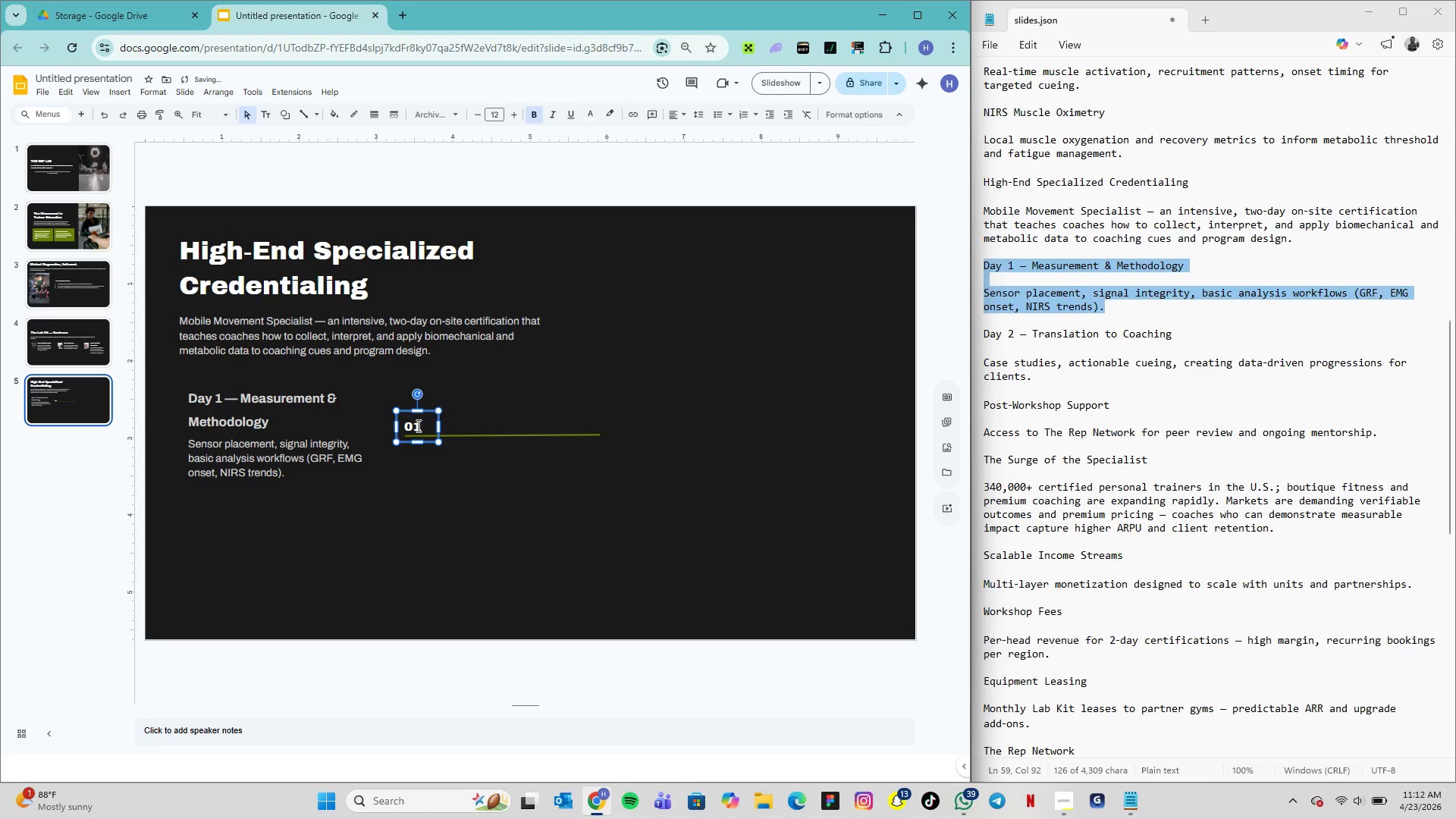 
key(ArrowUp)
 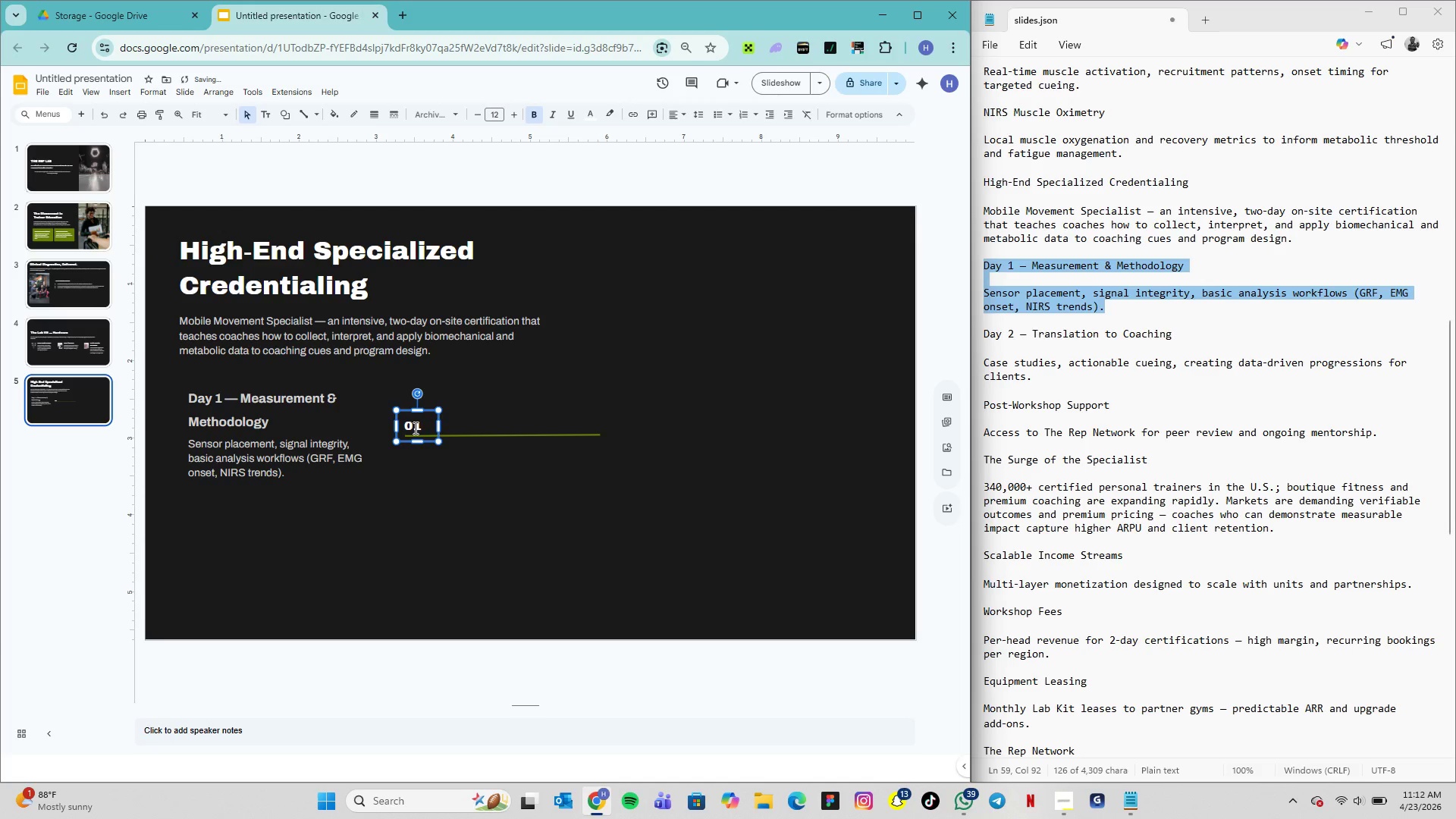 
key(ArrowUp)
 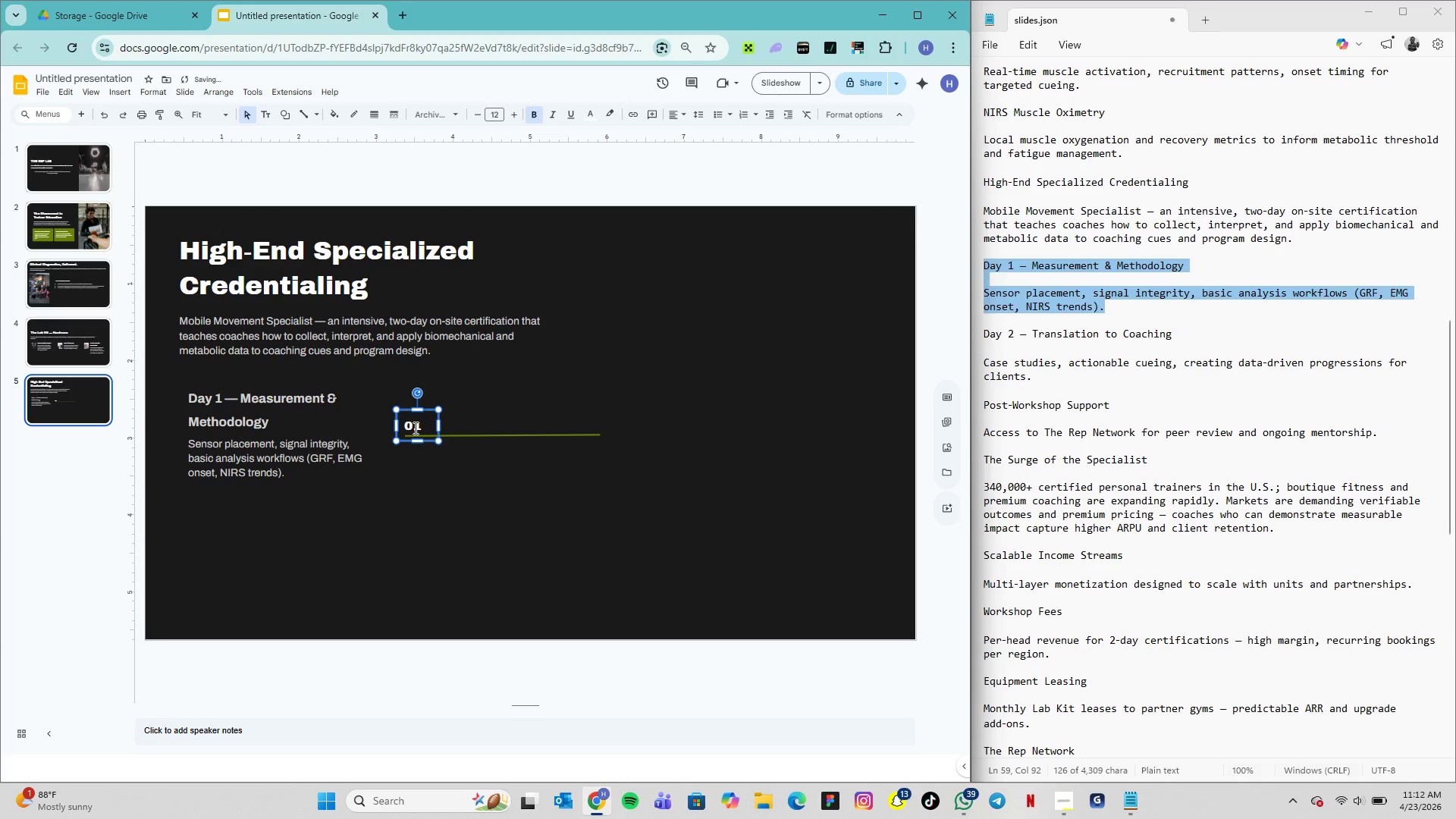 
key(ArrowUp)
 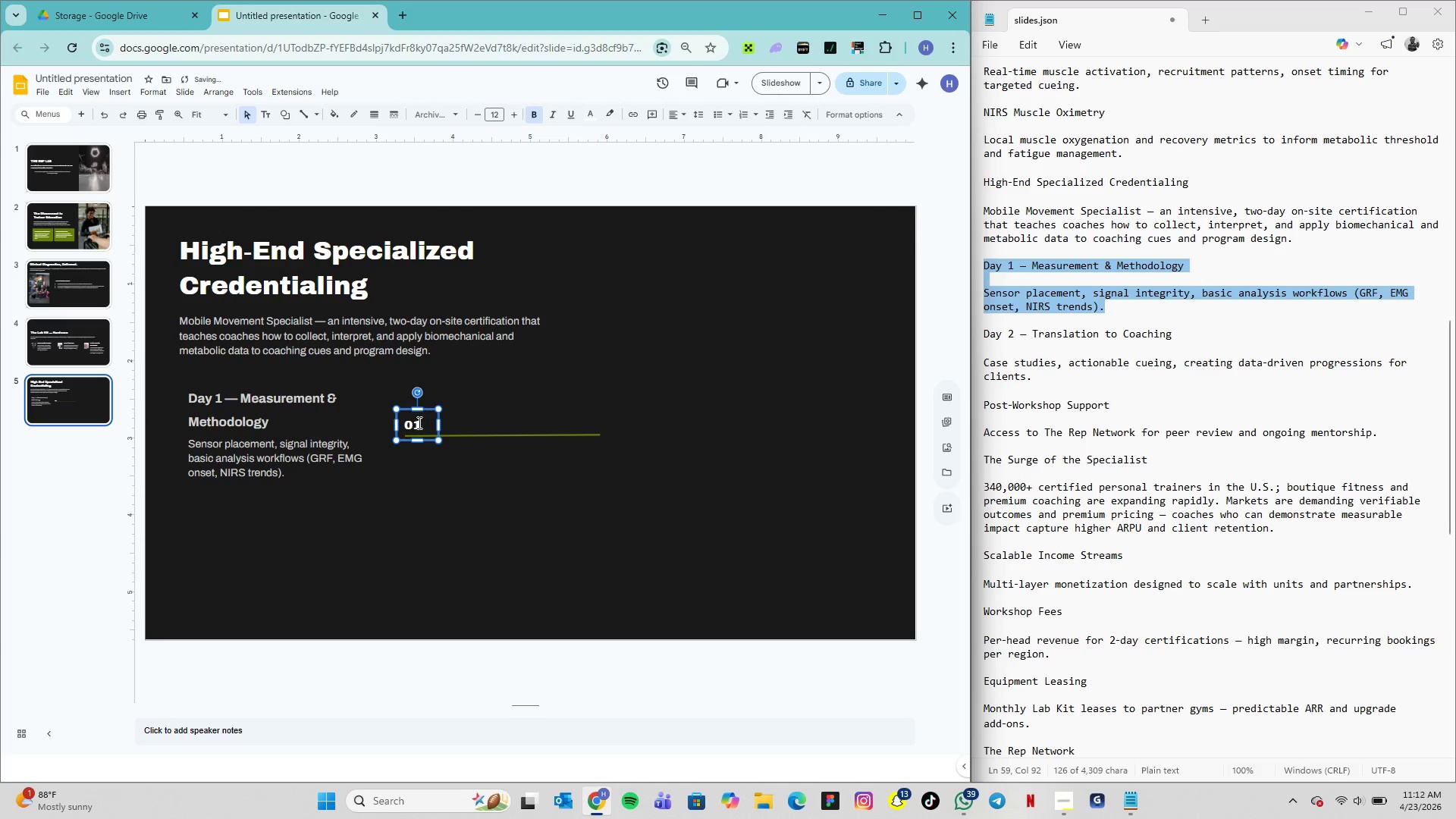 
key(ArrowUp)
 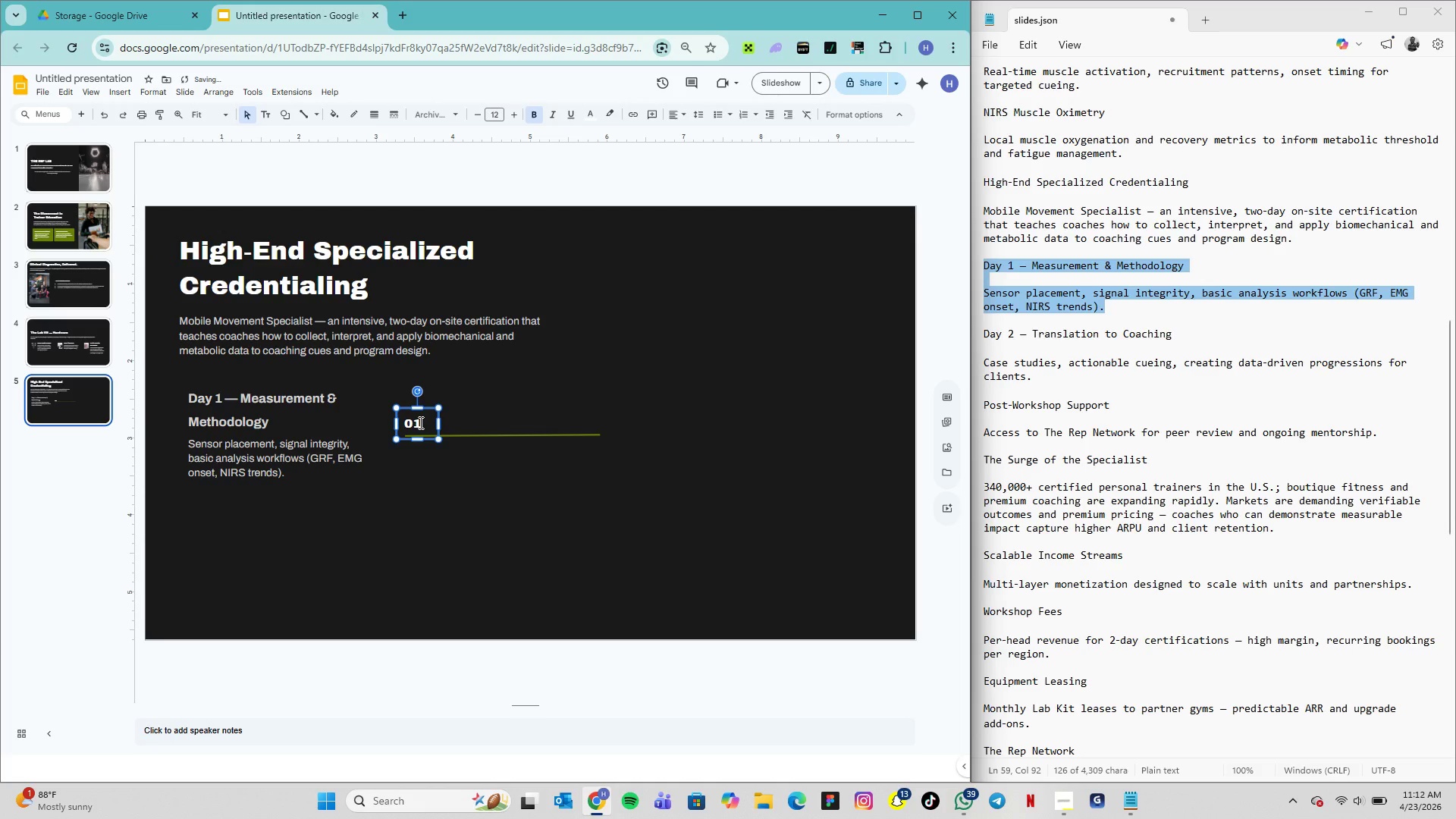 
key(ArrowUp)
 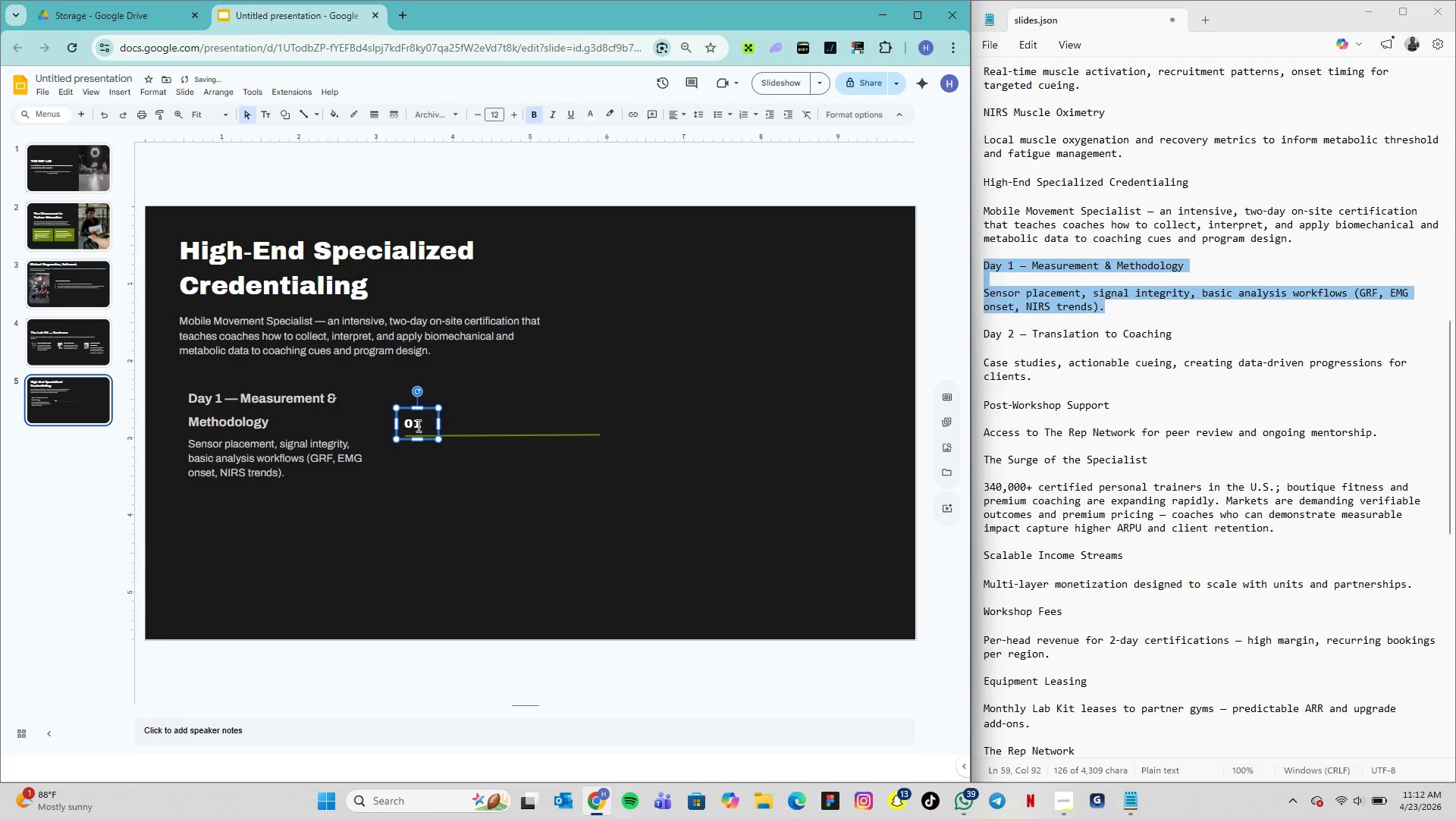 
double_click([416, 425])
 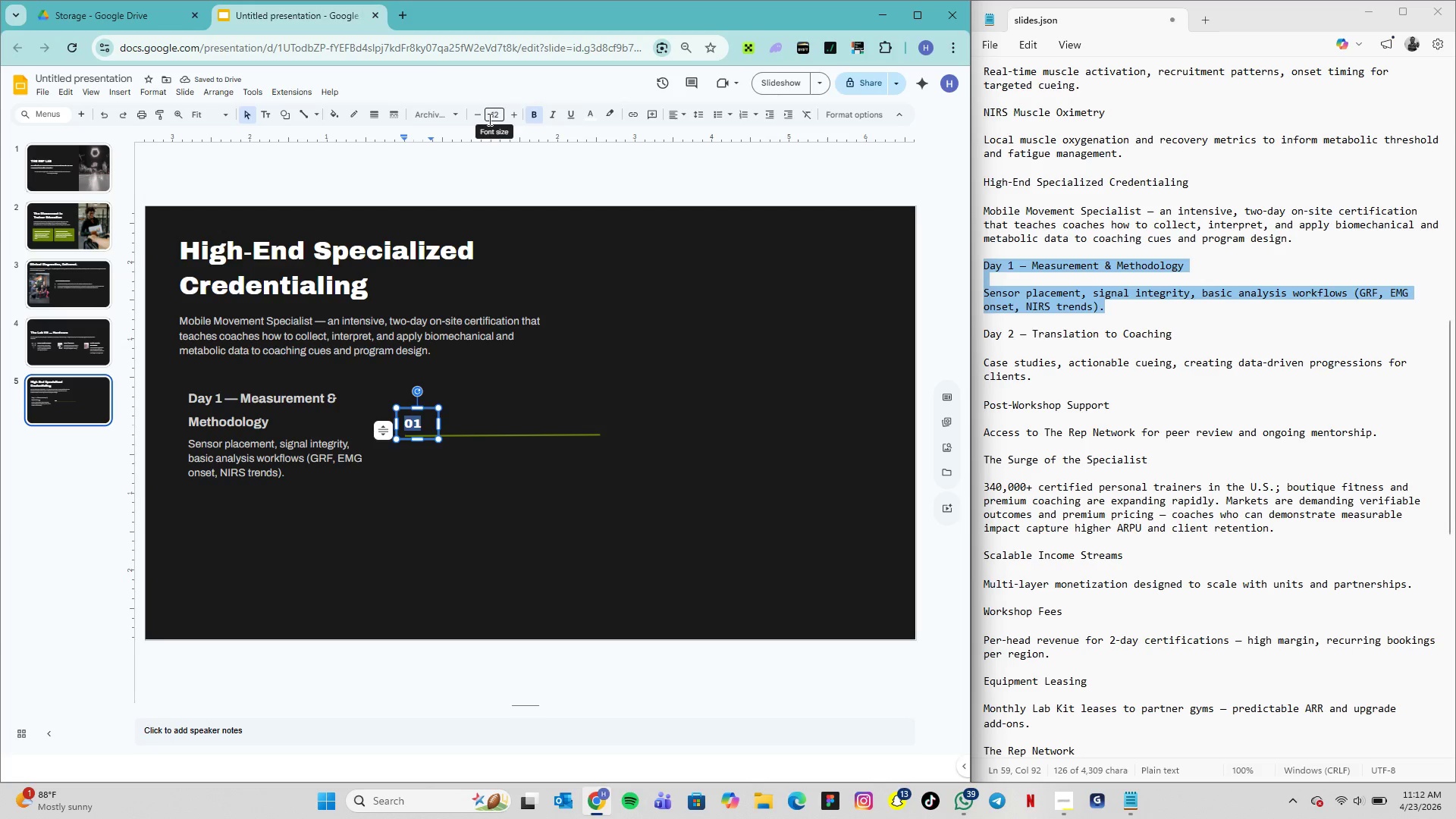 
left_click([497, 115])
 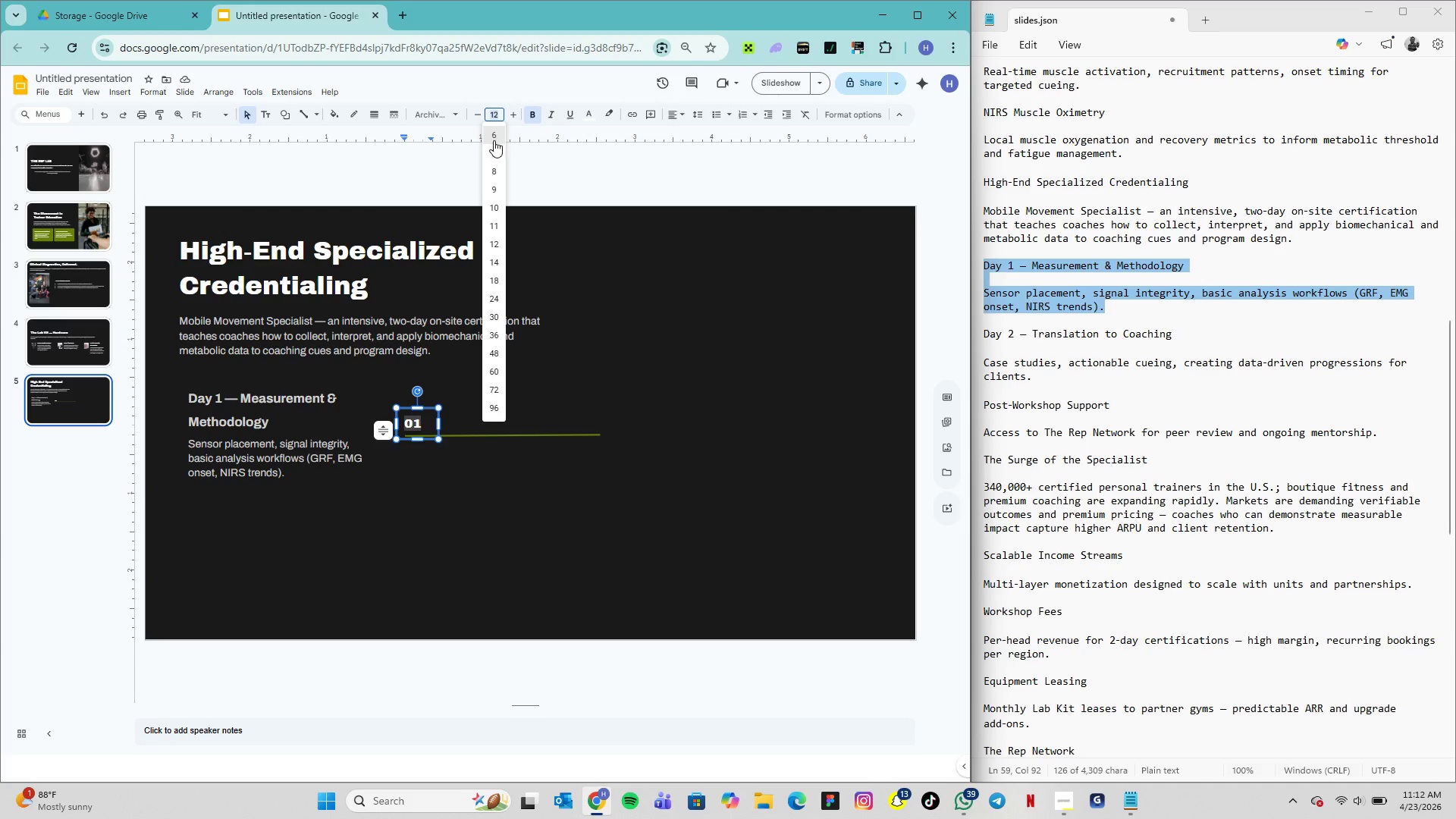 
mouse_move([476, 187])
 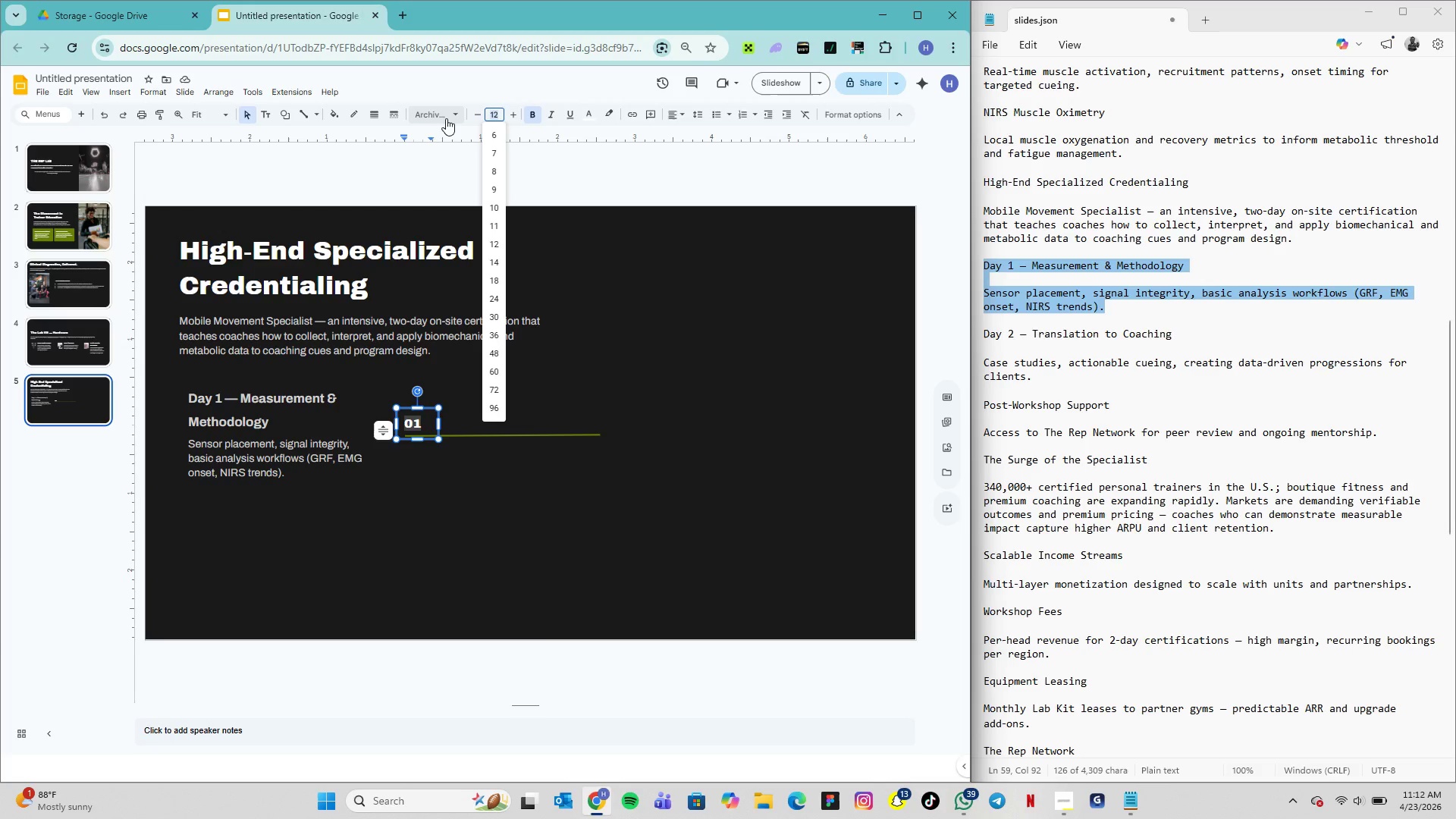 
left_click([446, 118])
 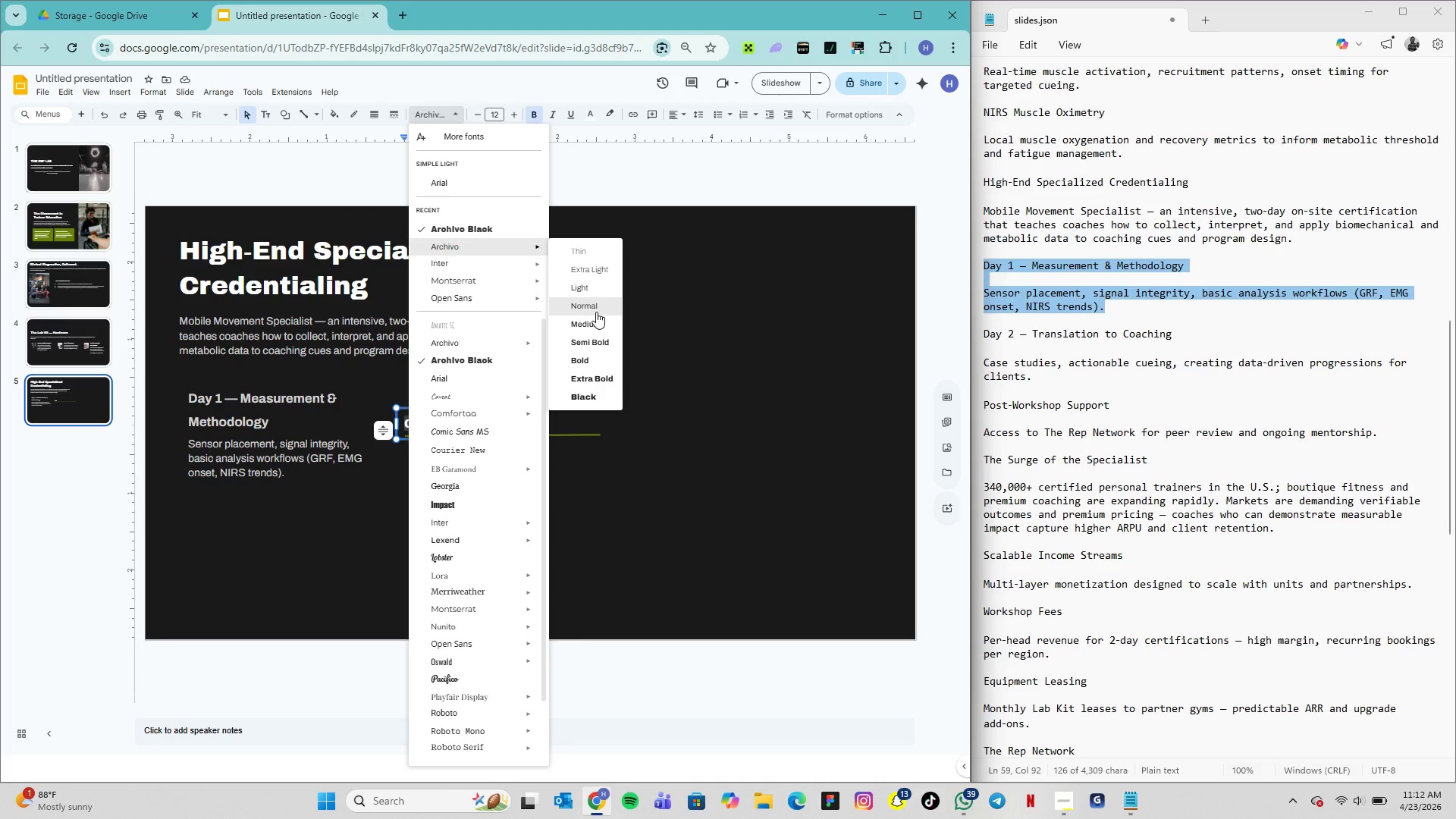 
left_click([597, 312])
 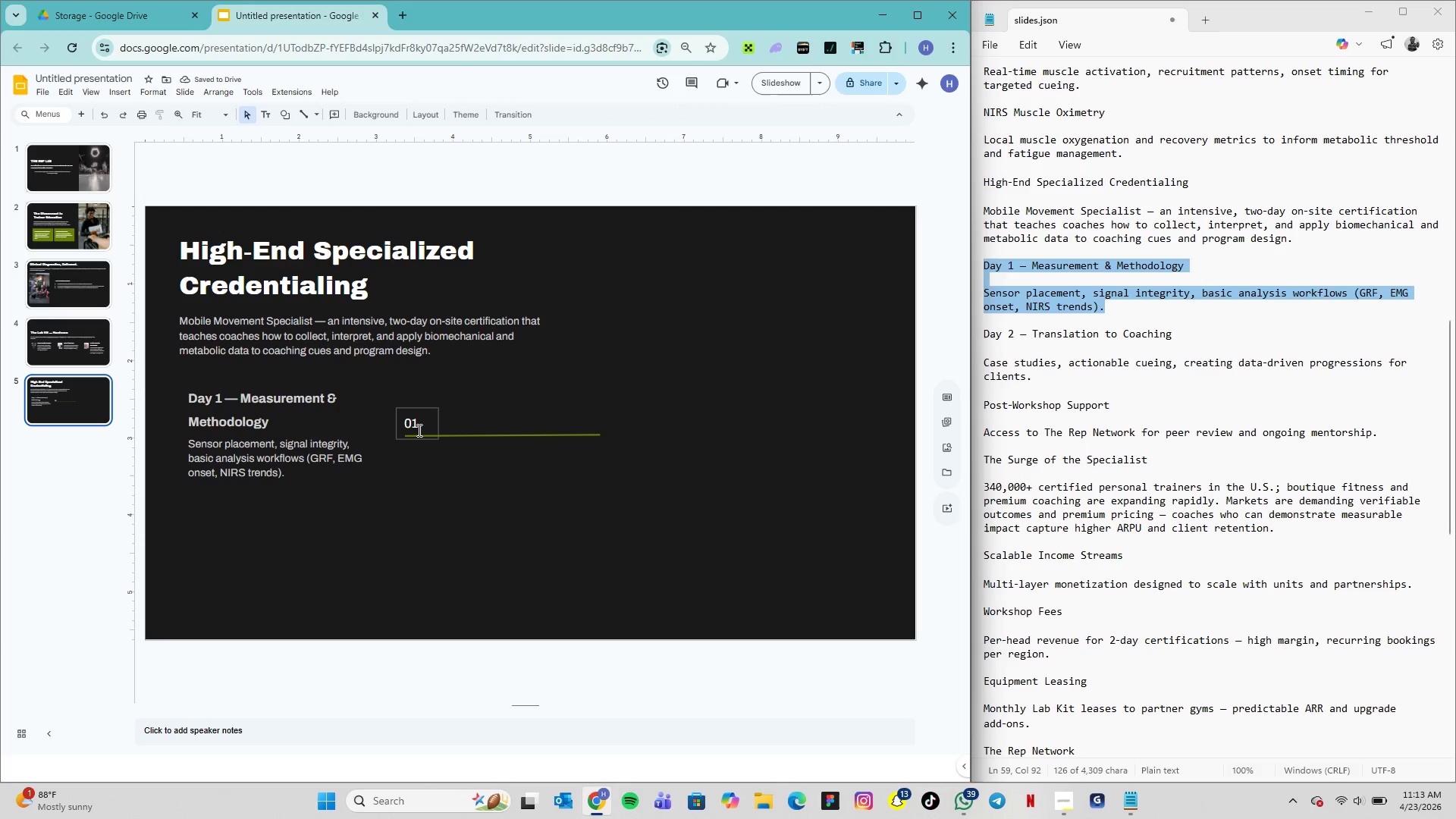 
left_click([419, 408])
 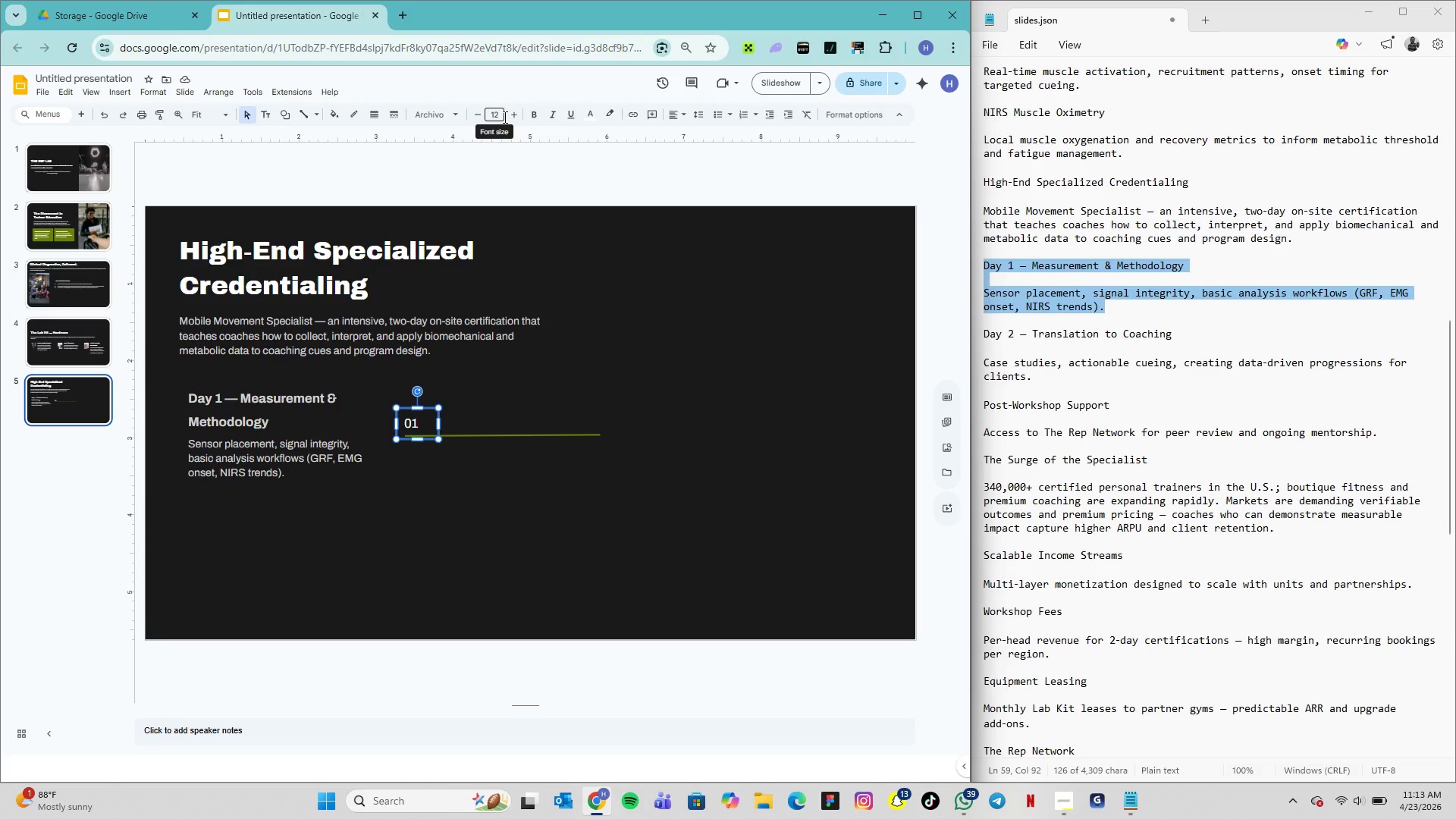 
wait(5.97)
 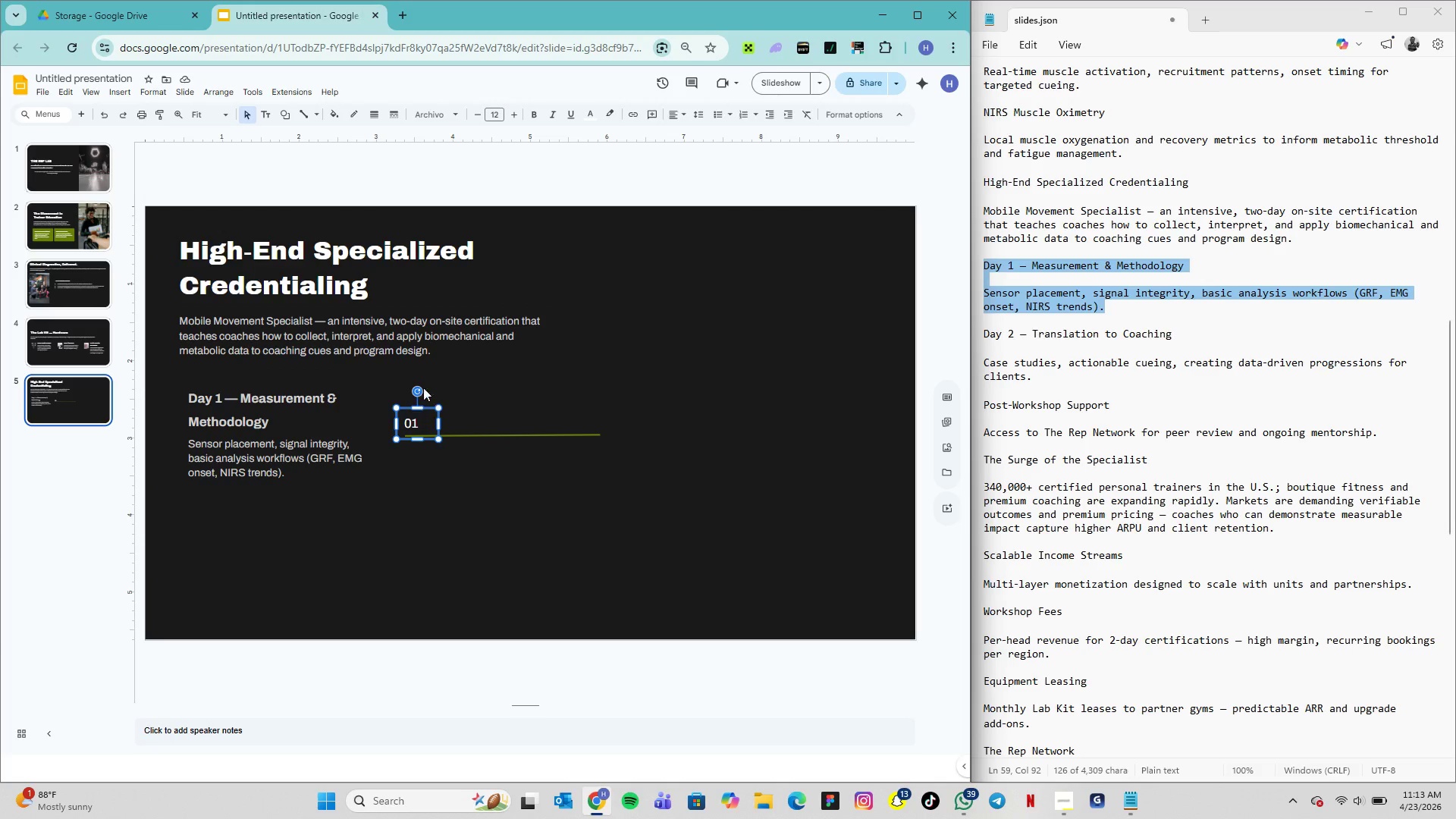 
left_click([504, 117])
 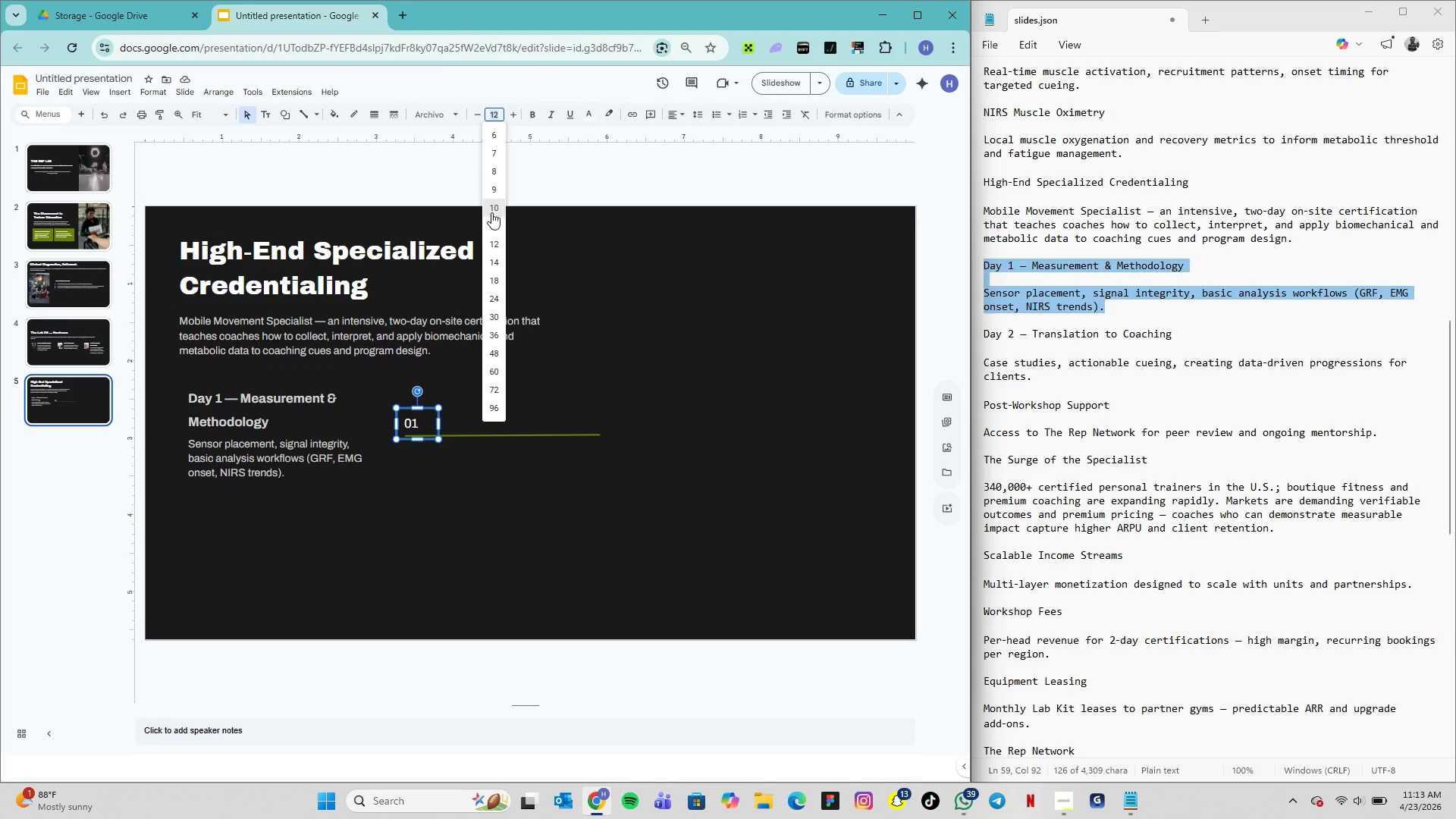 
left_click([495, 212])
 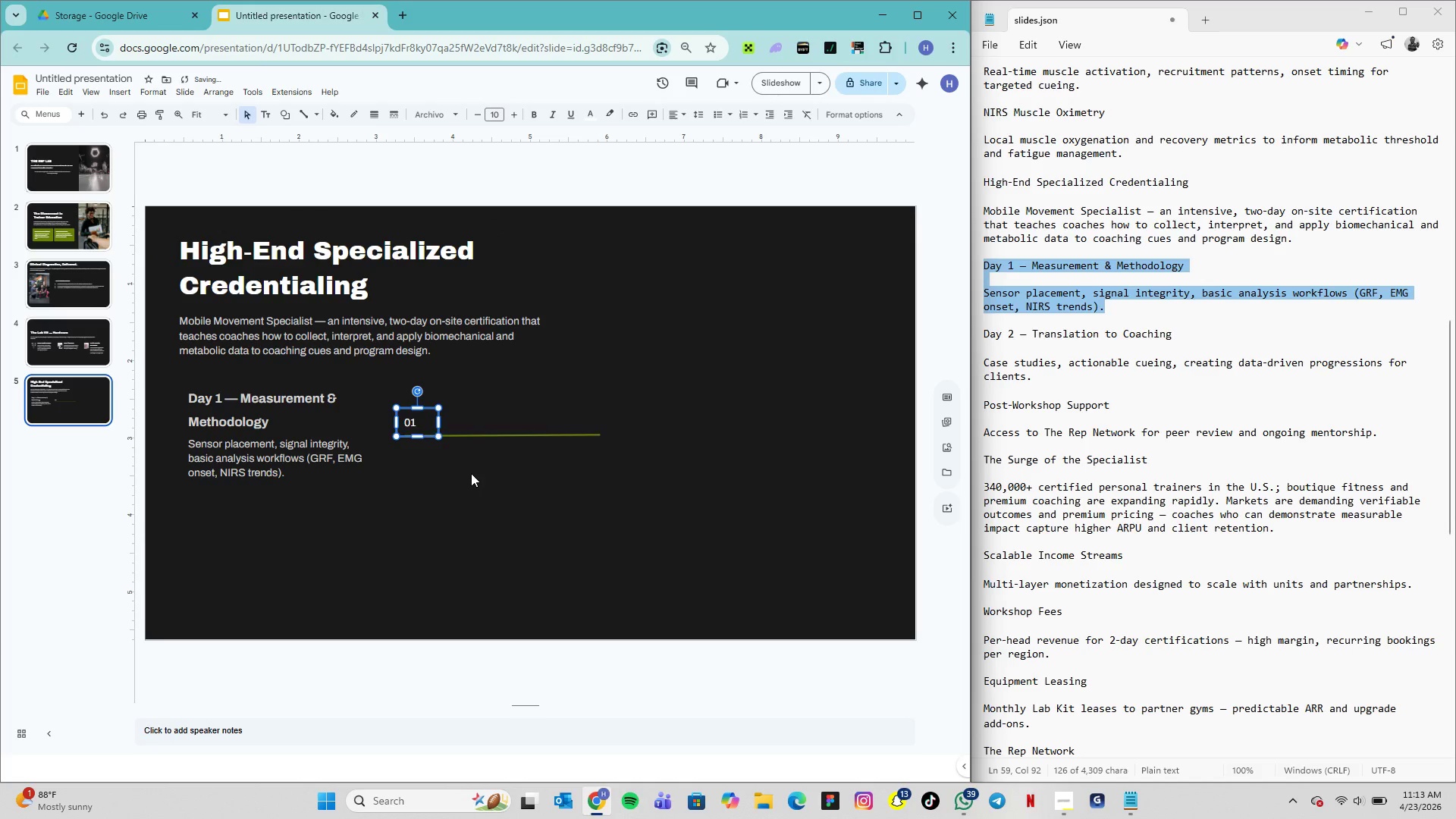 
left_click([447, 468])
 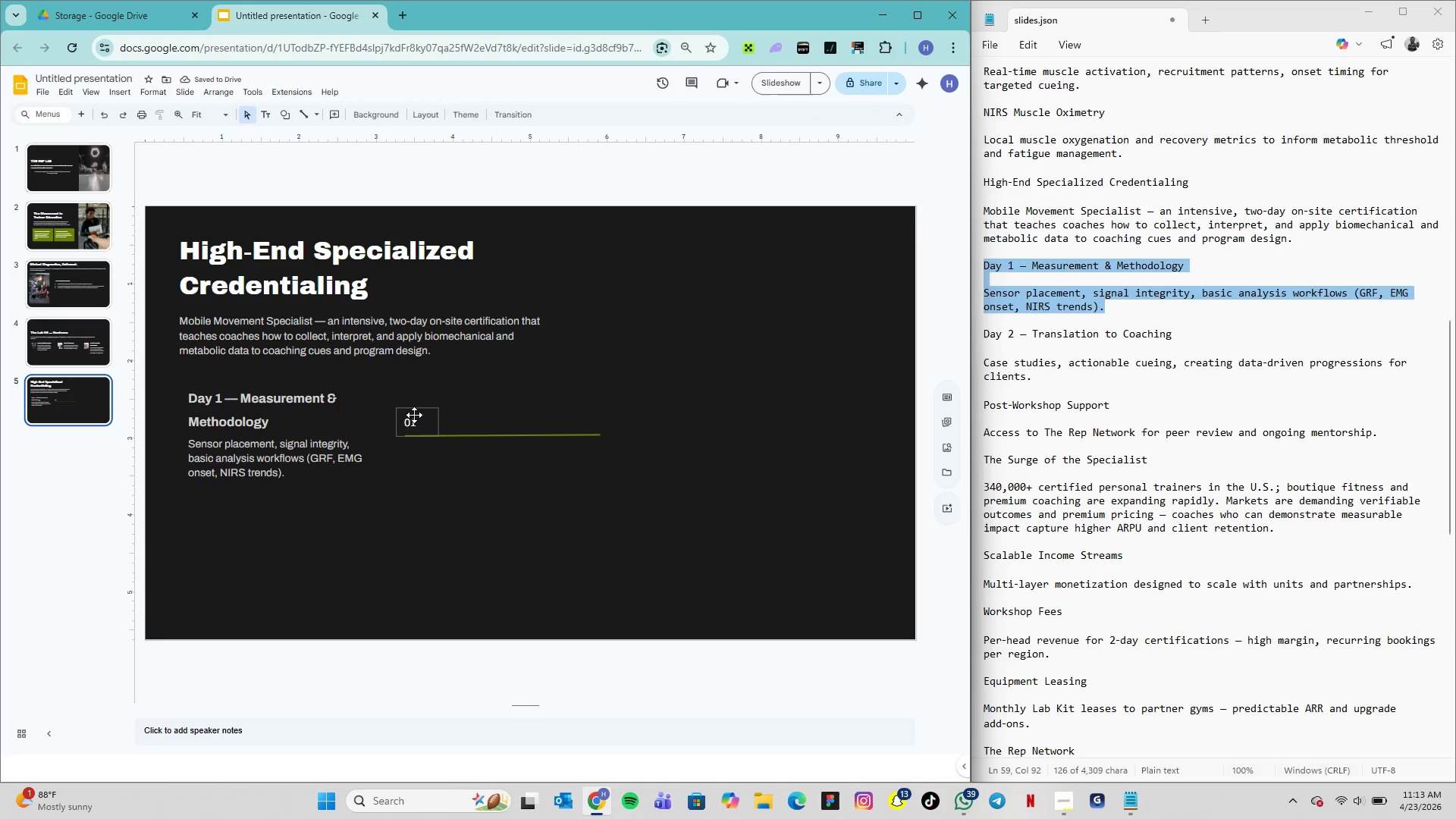 
left_click([416, 412])
 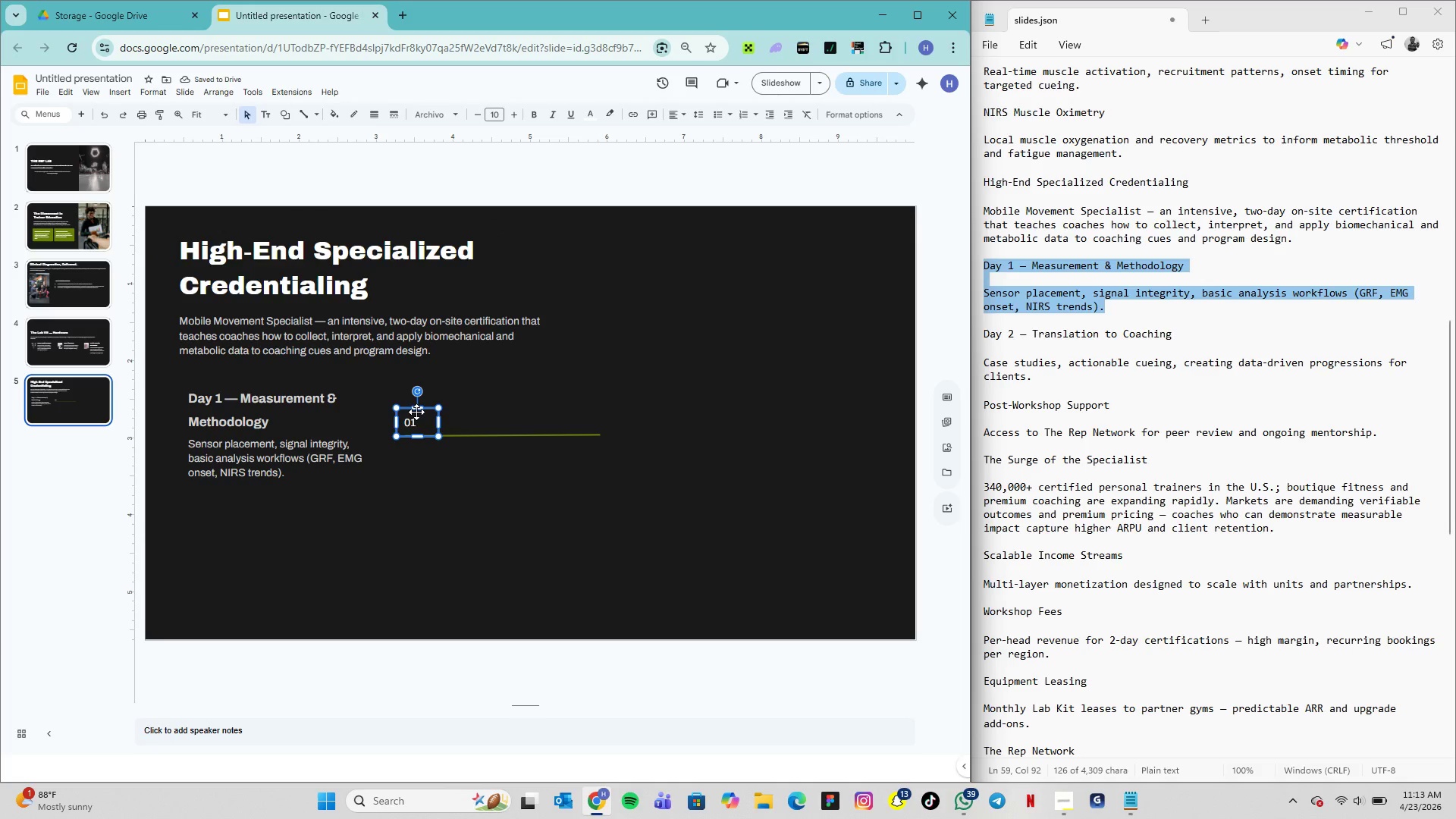 
key(ArrowRight)
 